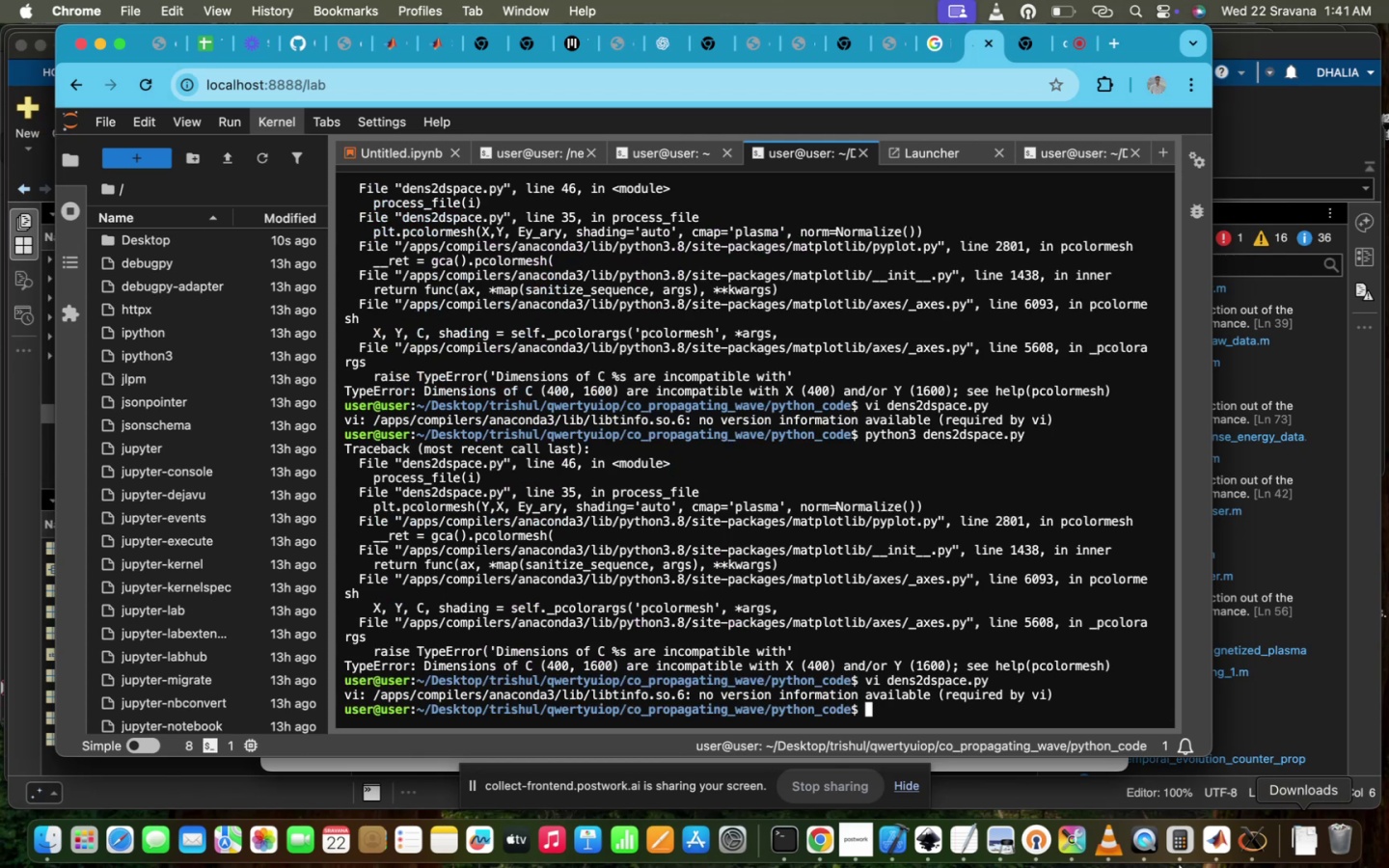 
key(ArrowUp)
 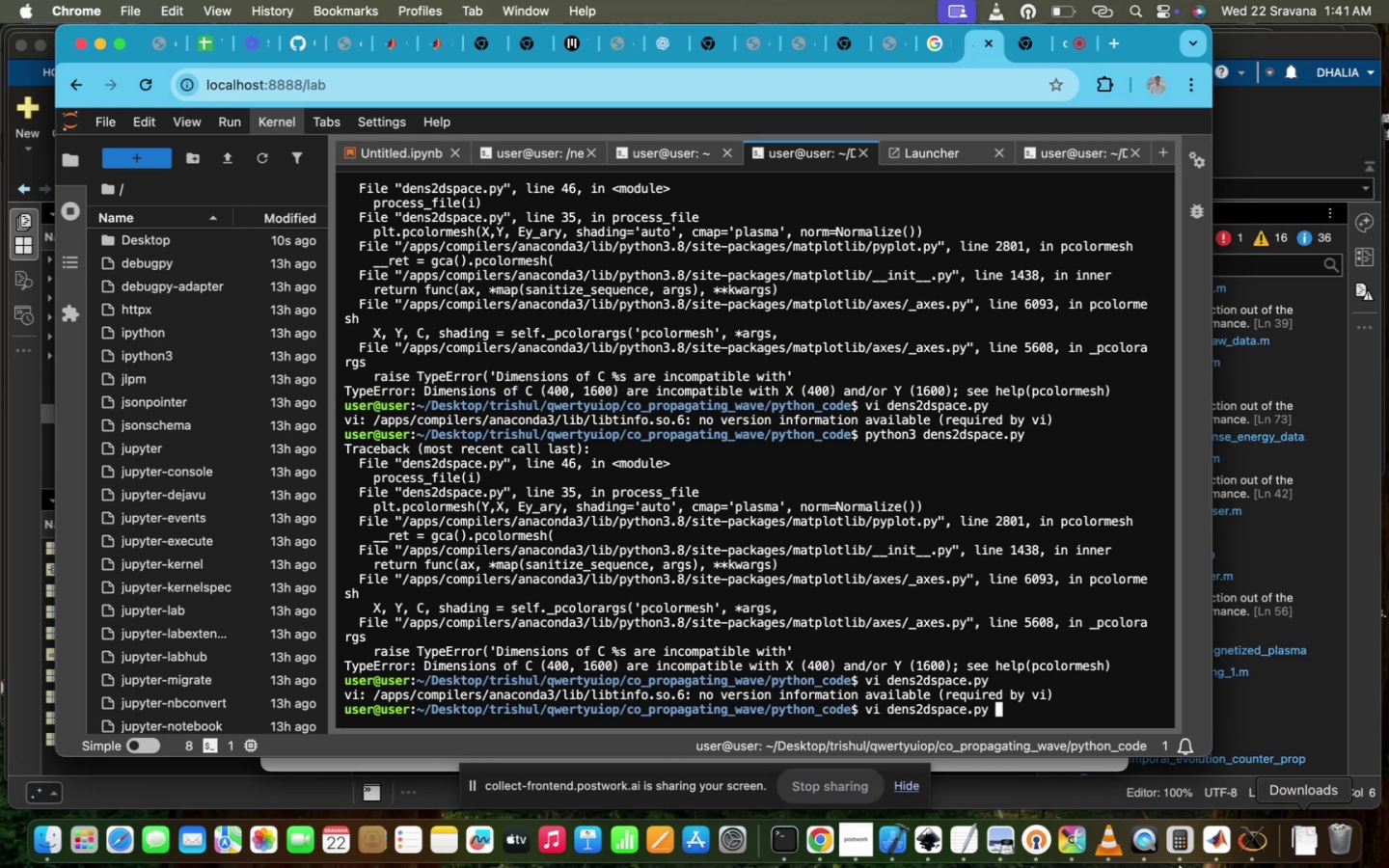 
key(ArrowUp)
 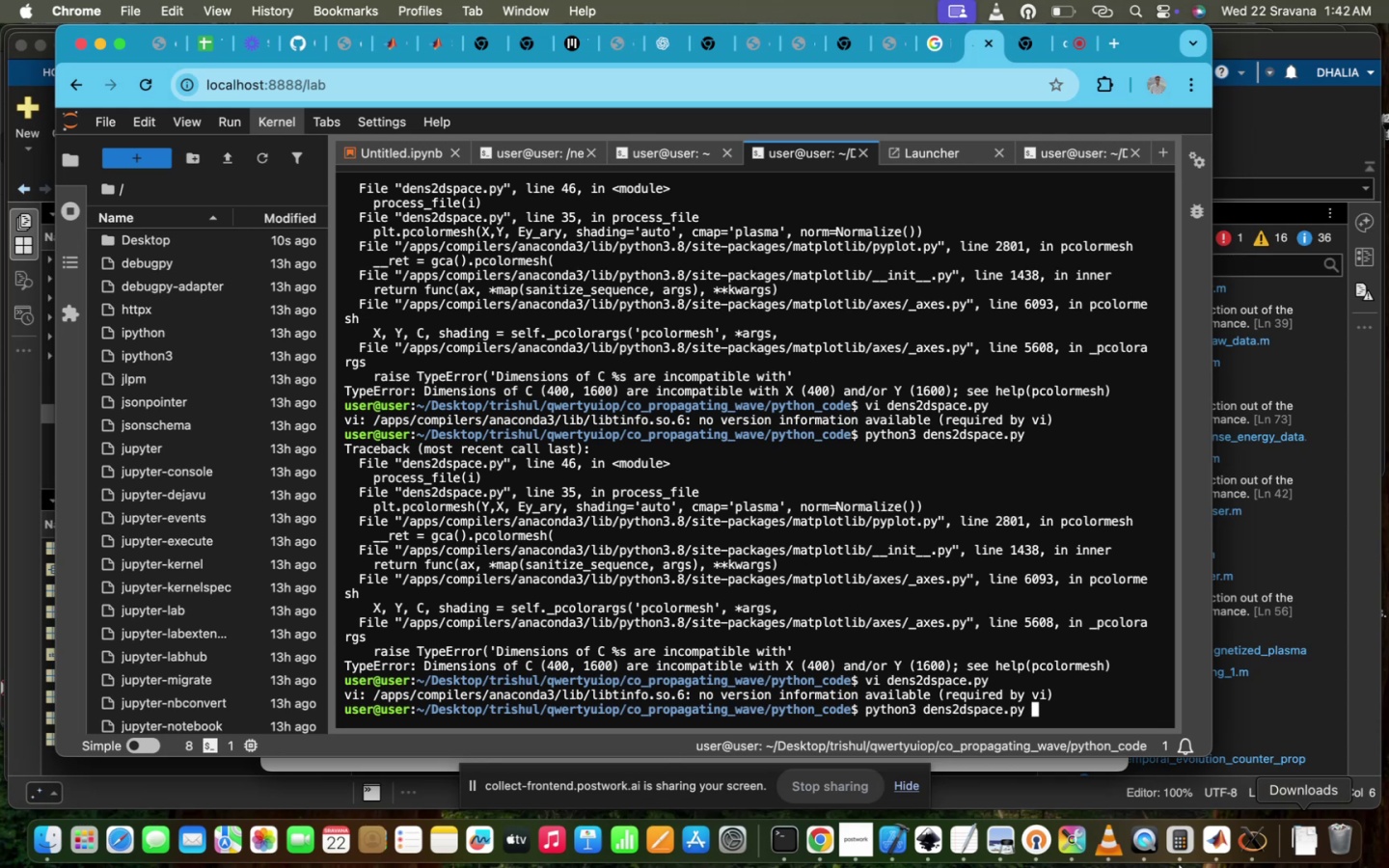 
key(Enter)
 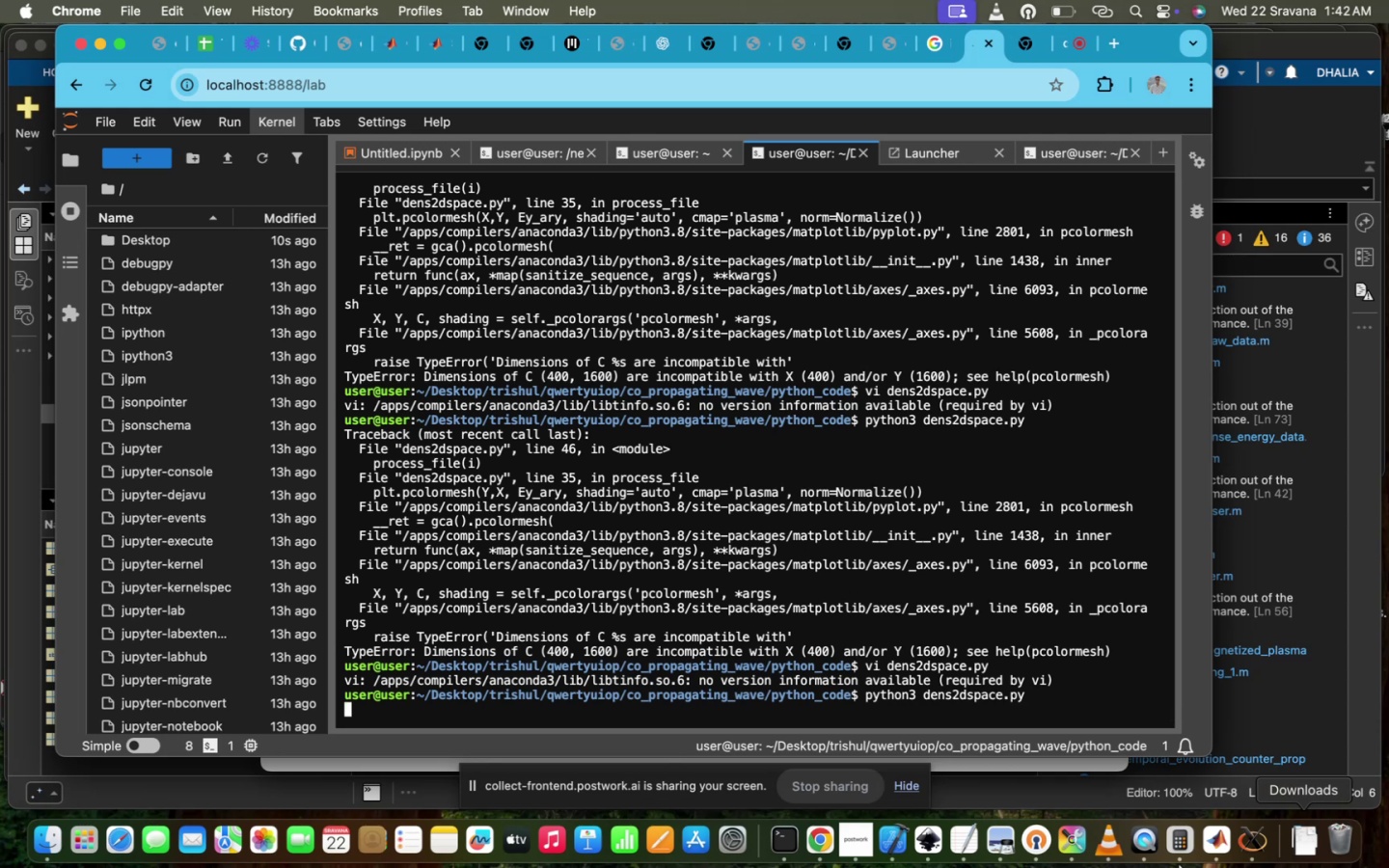 
wait(11.55)
 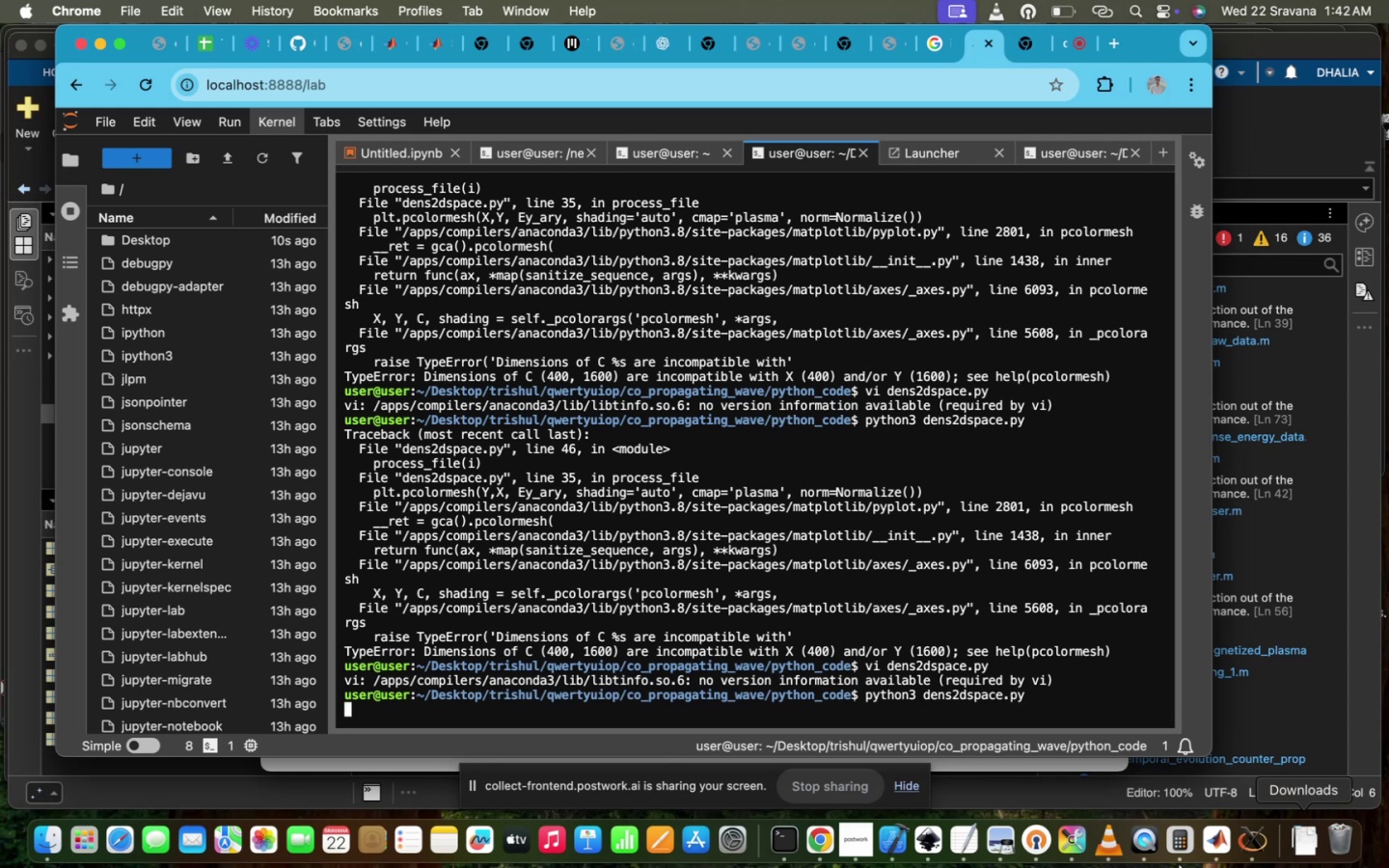 
type(cd de)
key(Tab)
 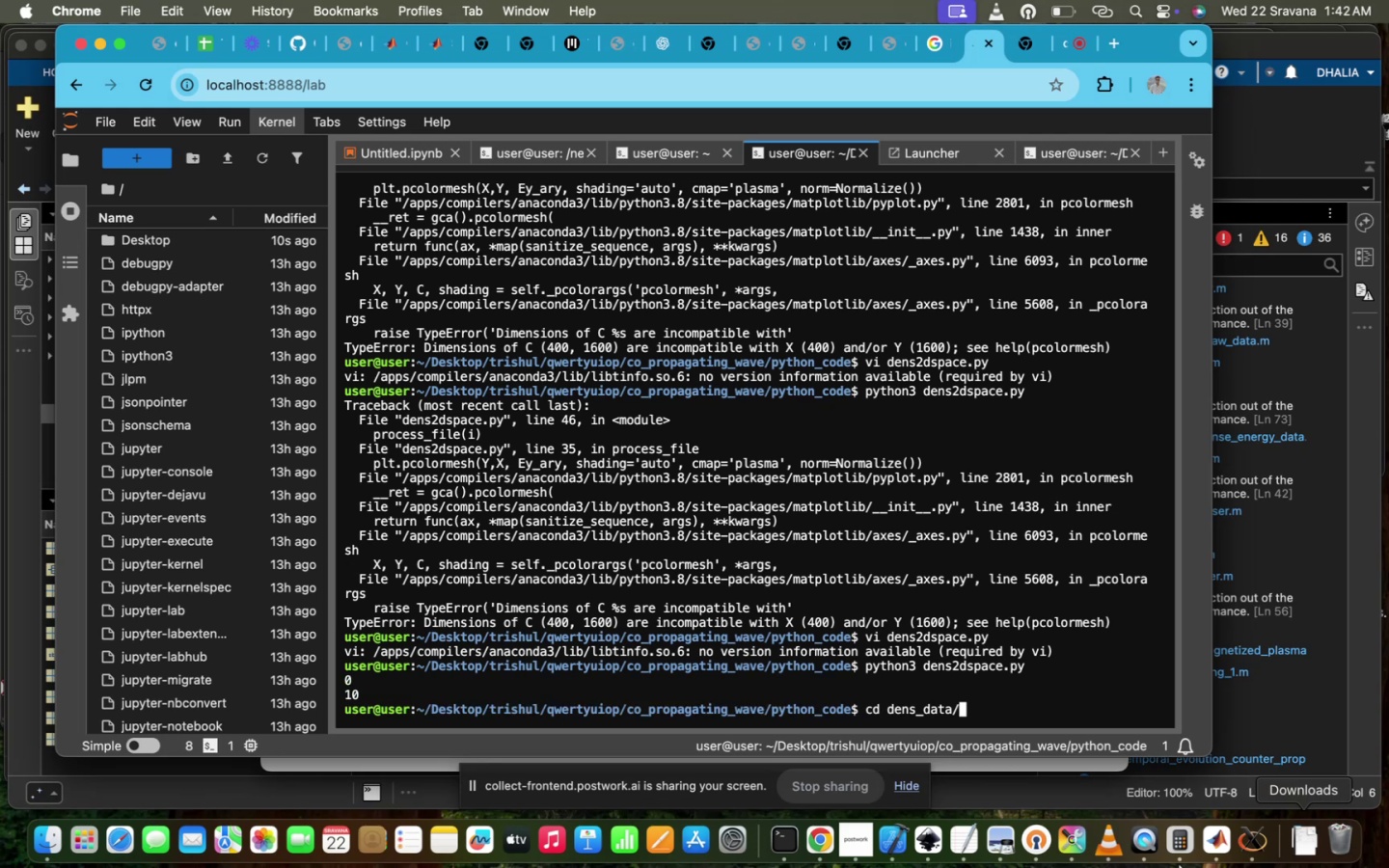 
key(Enter)
 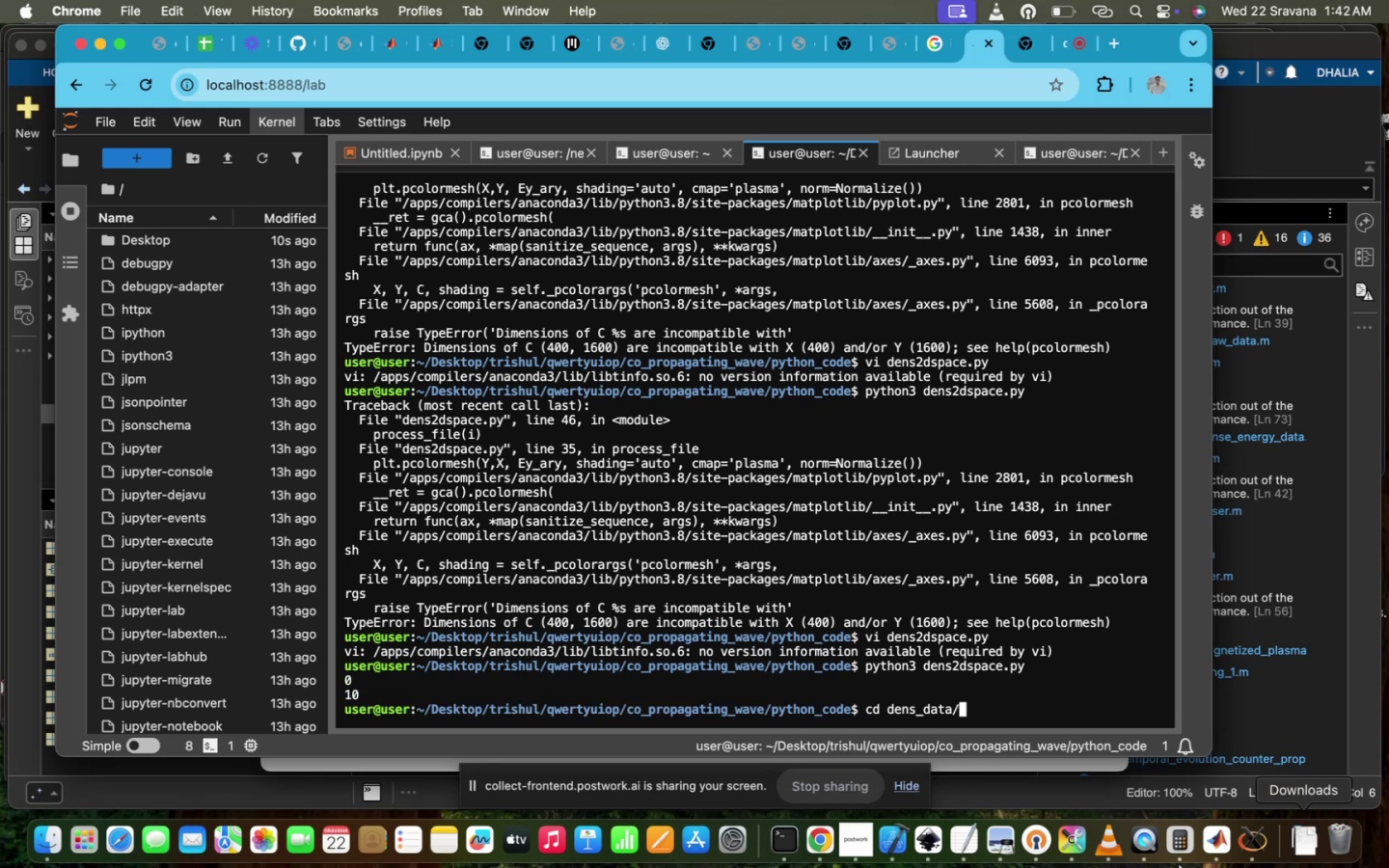 
type(dis)
key(Tab)
type(o)
key(Backspace)
type(pl)
key(Tab)
type( de)
key(Tab)
type(00)
key(Tab)
 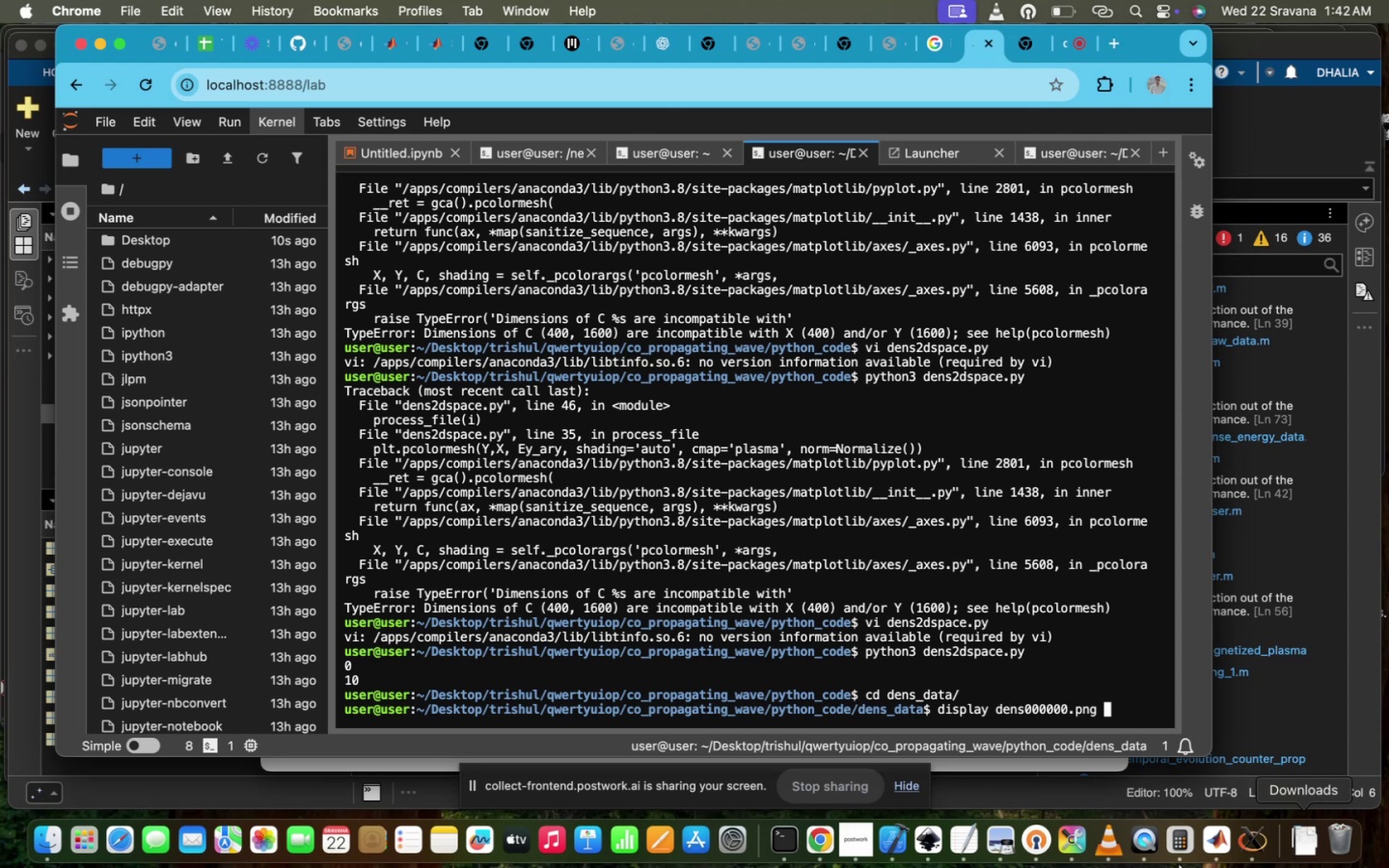 
key(Enter)
 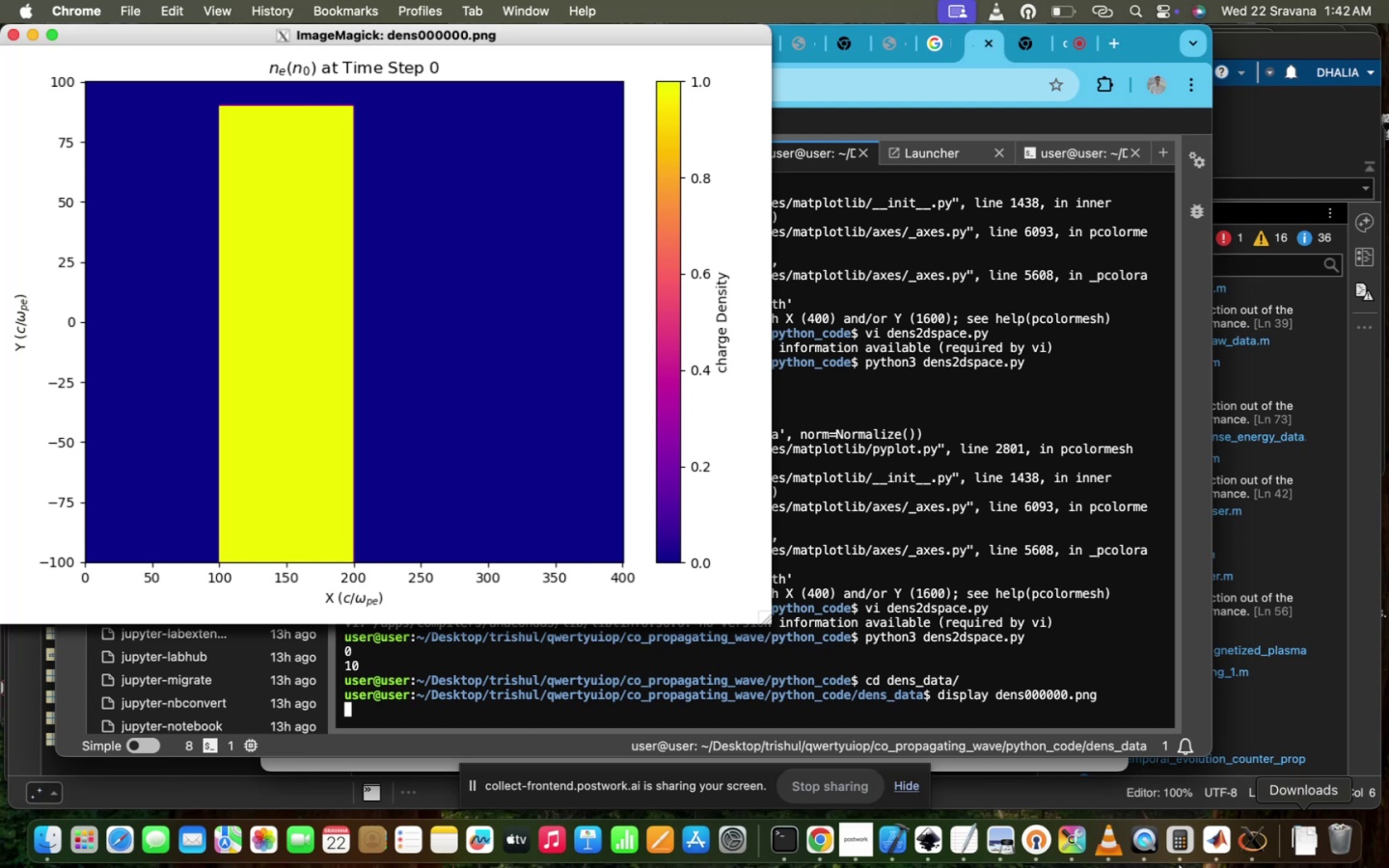 
wait(35.61)
 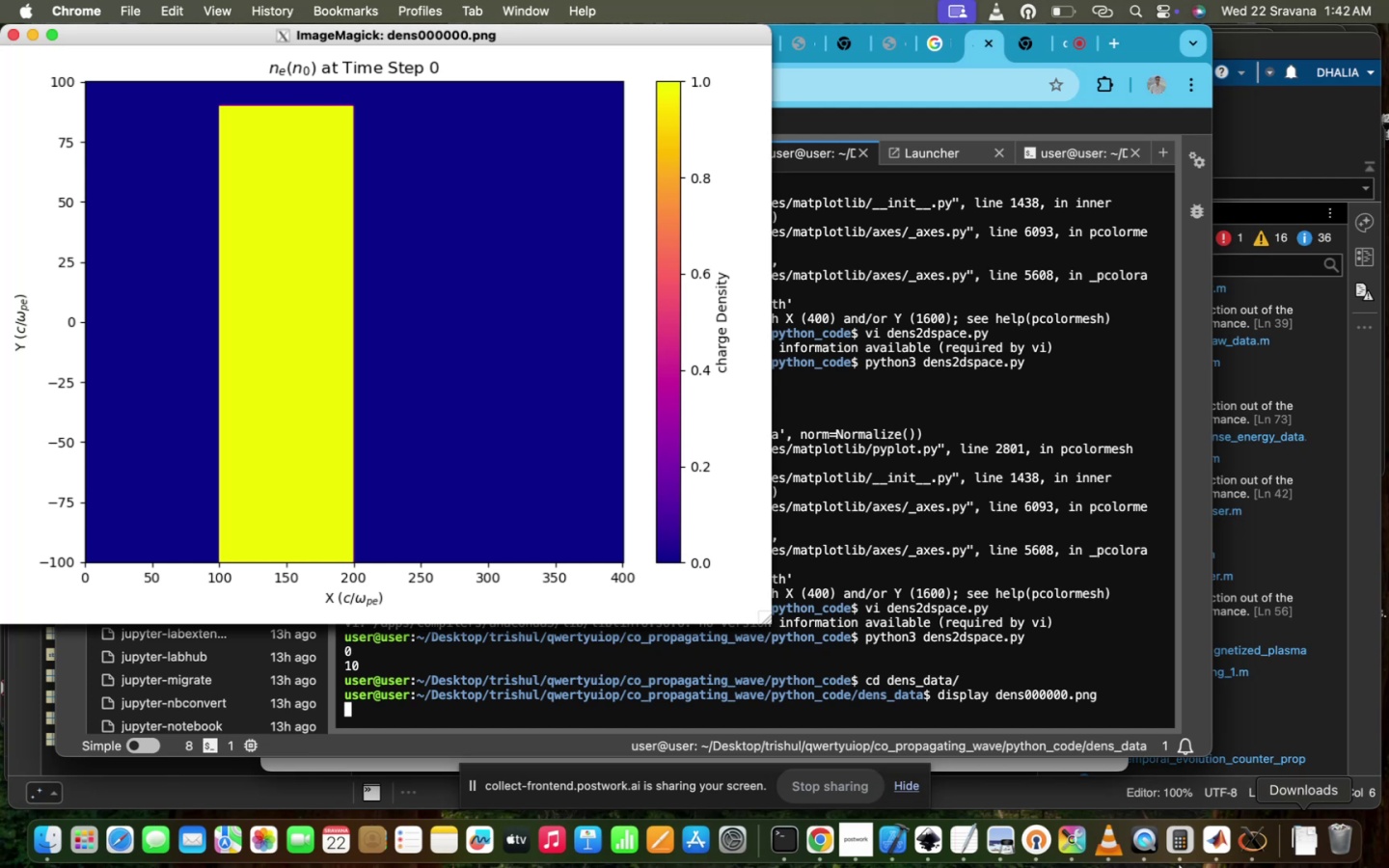 
left_click([11, 32])
 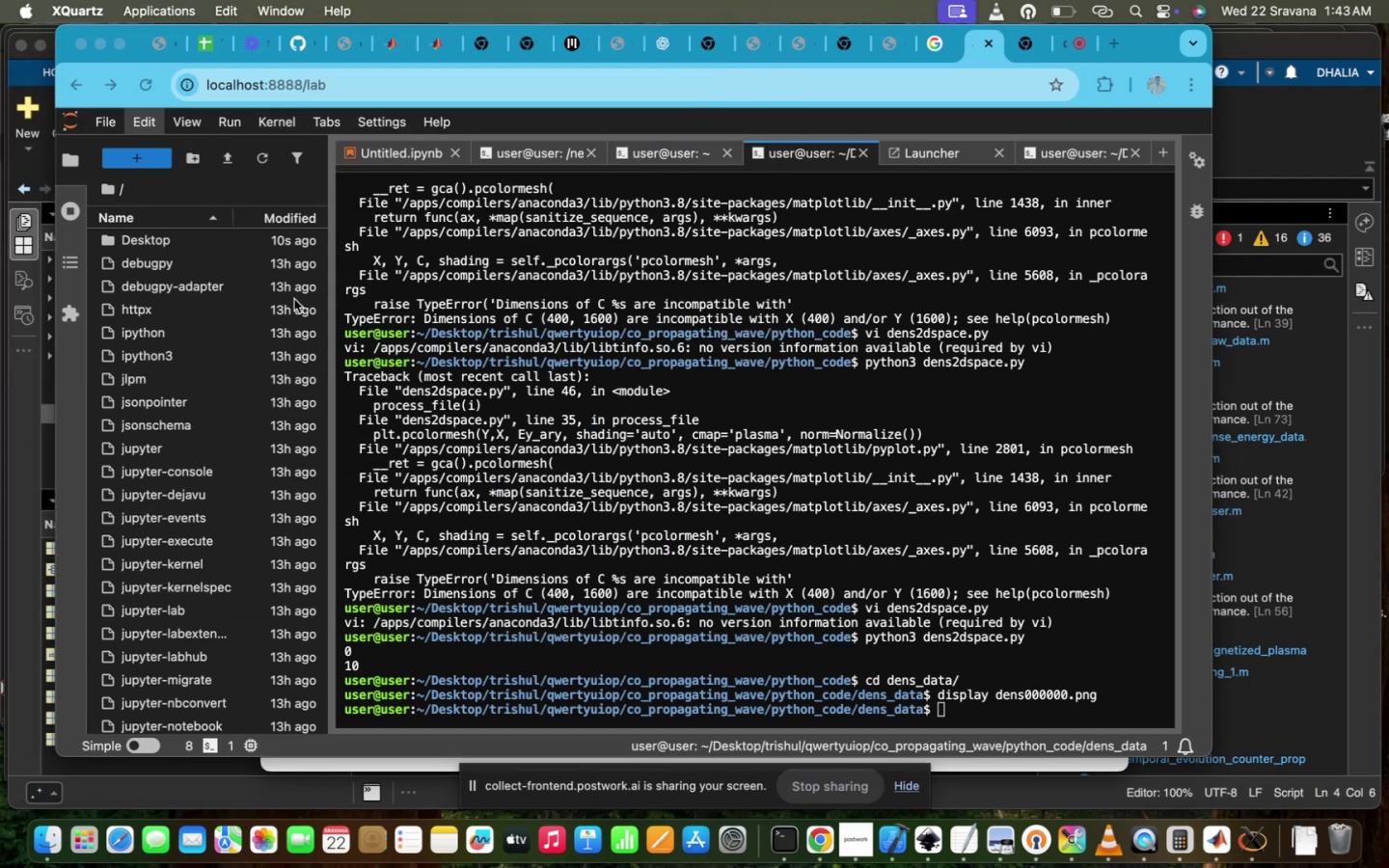 
left_click([294, 299])
 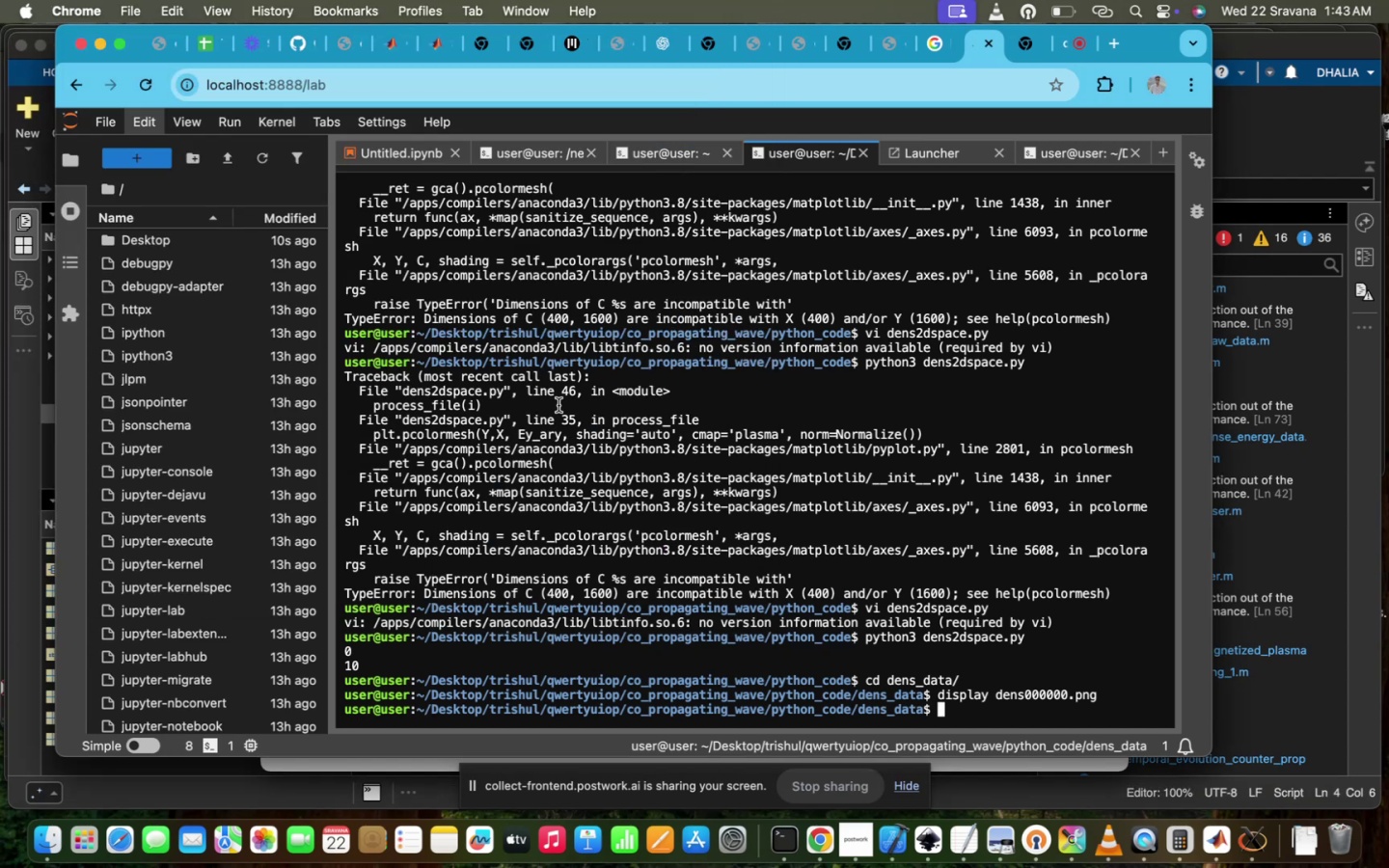 
key(ArrowUp)
 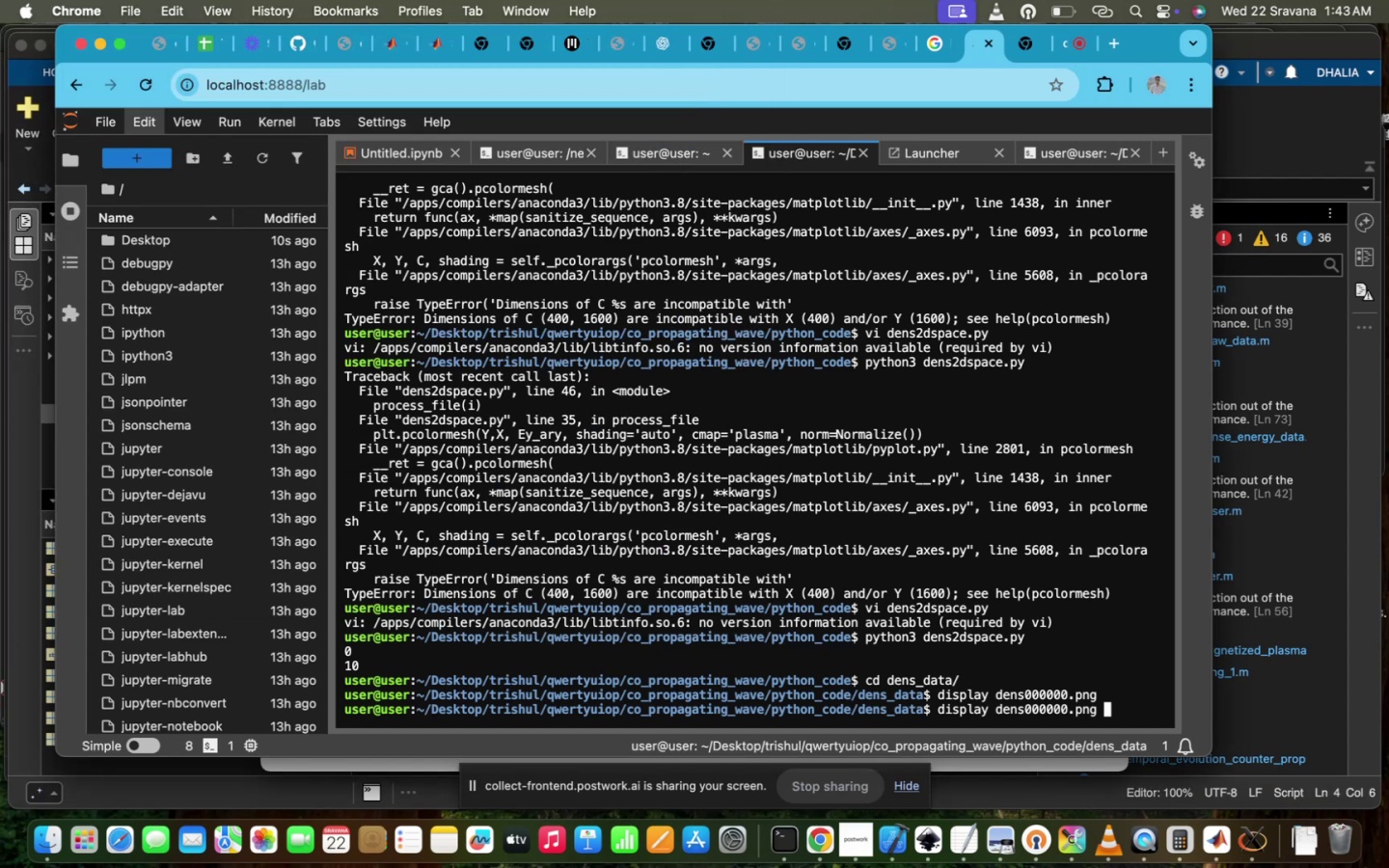 
key(ArrowUp)
 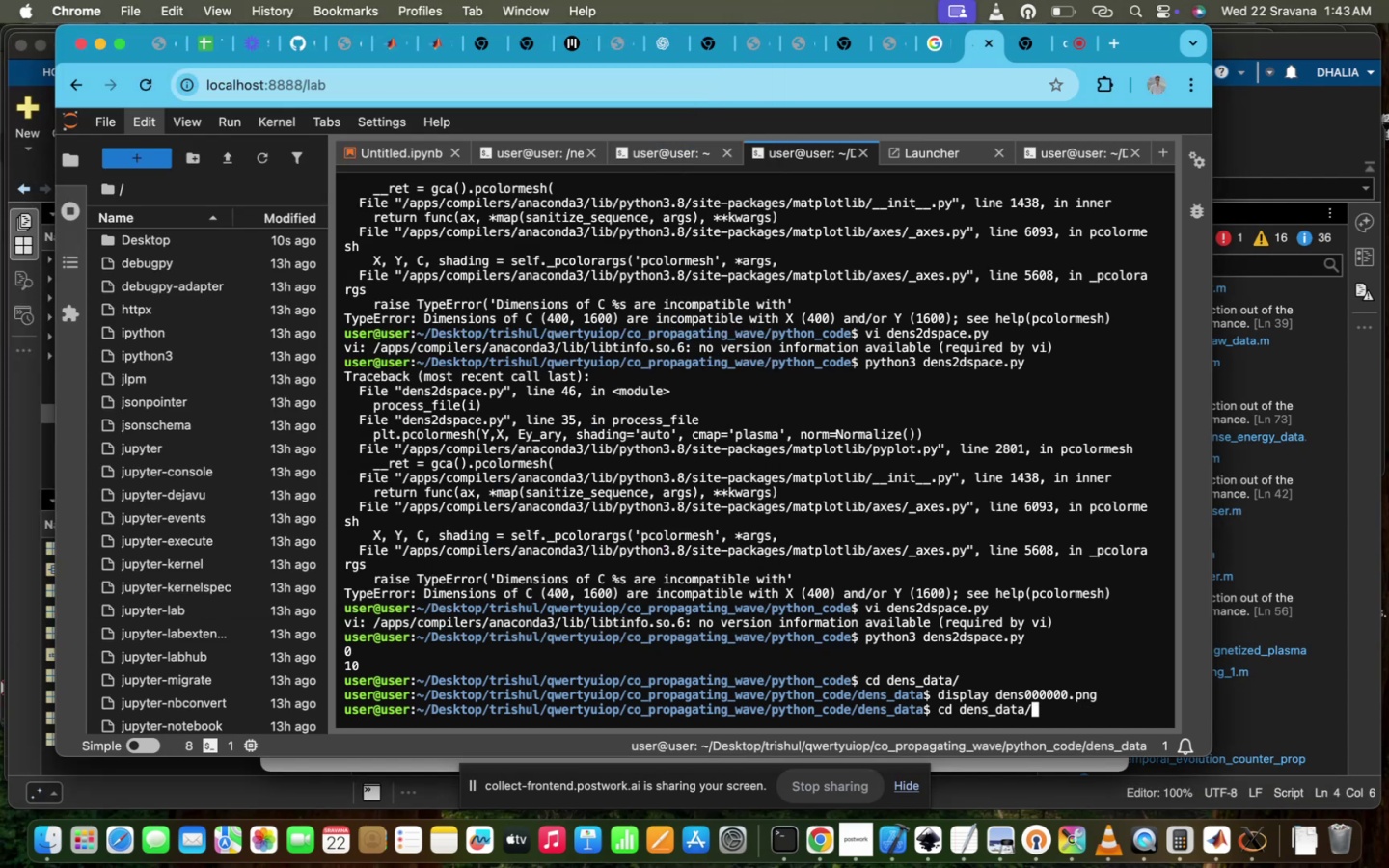 
hold_key(key=ArrowDown, duration=0.84)
 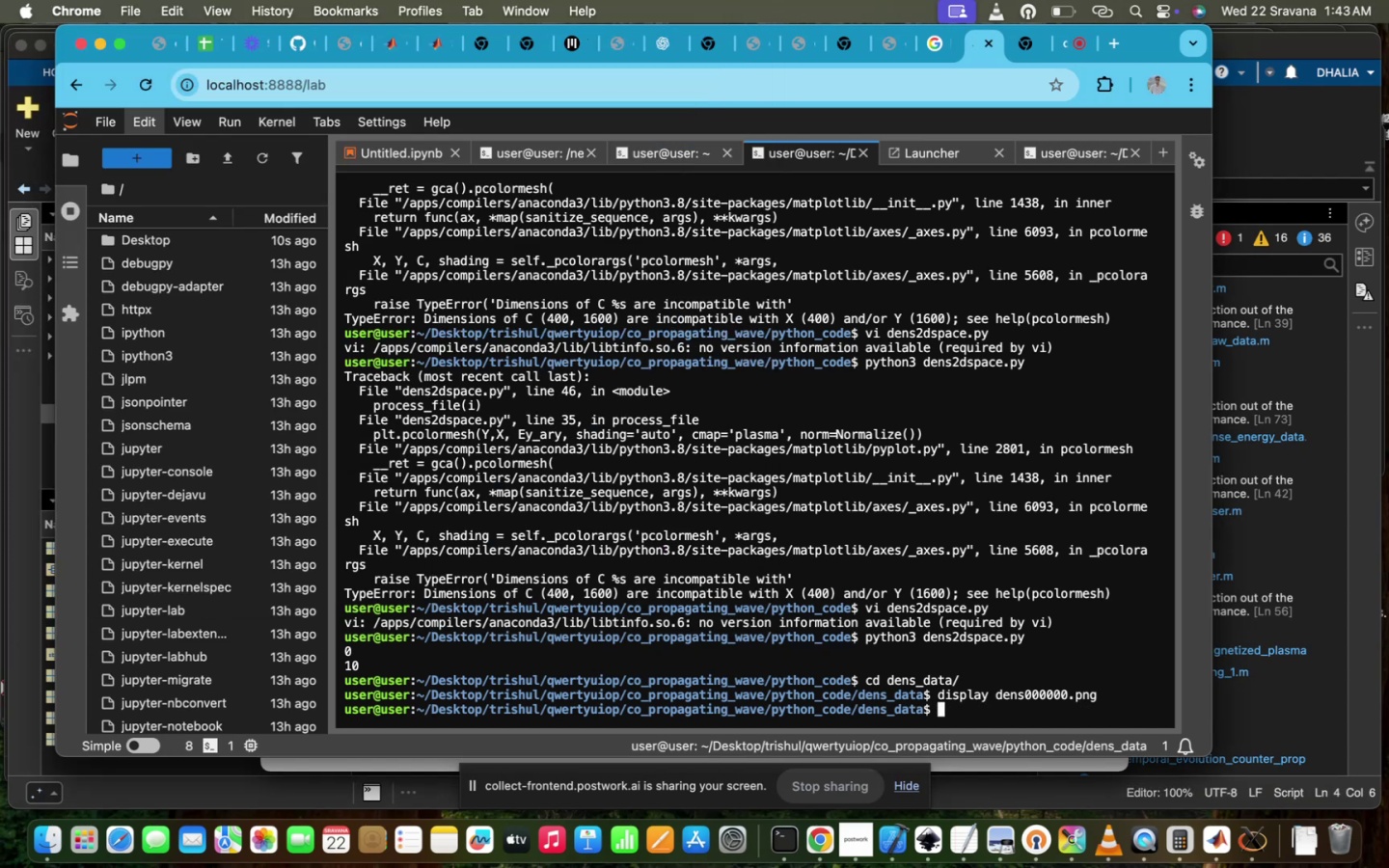 
type(cd ..)
 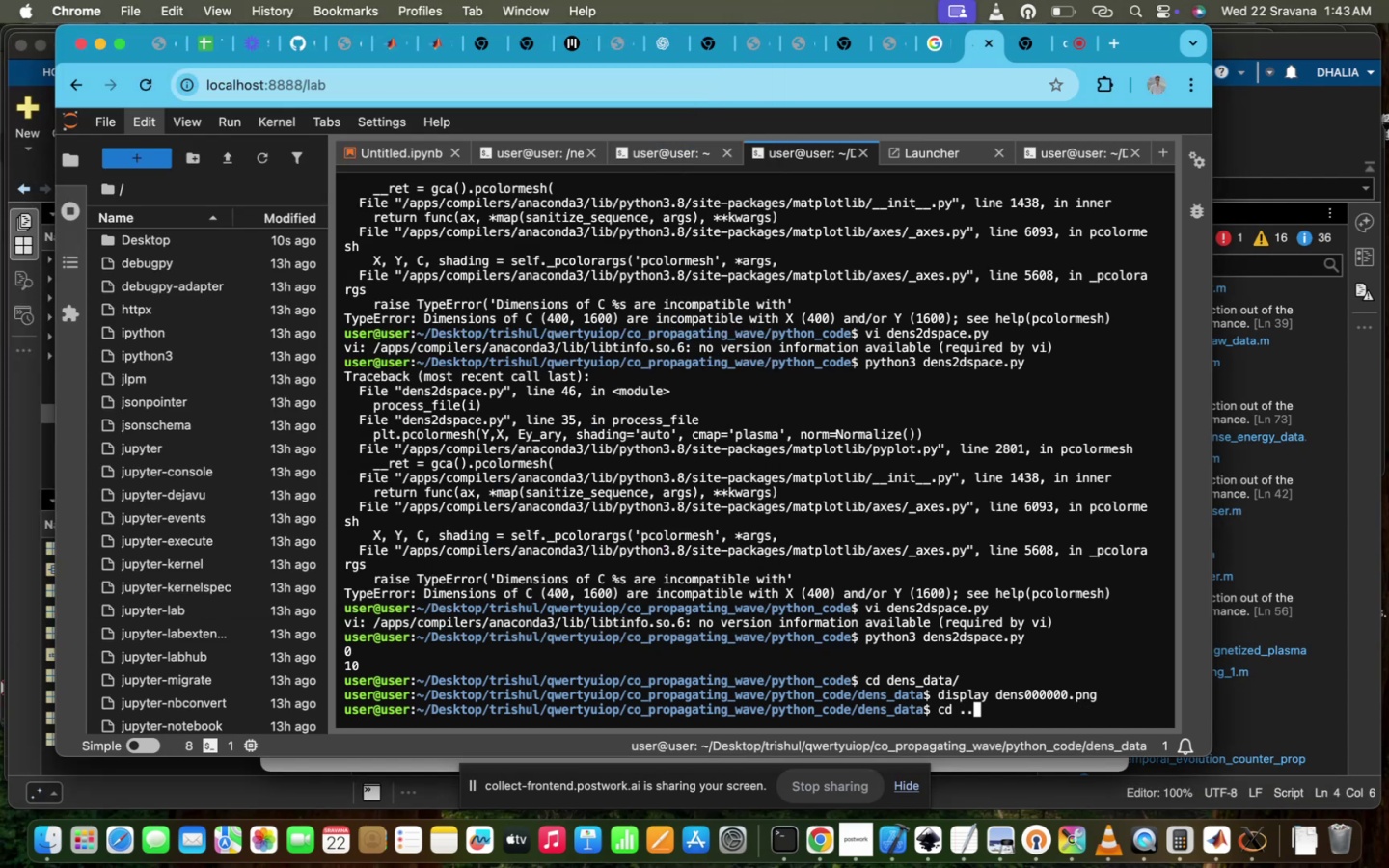 
key(Enter)
 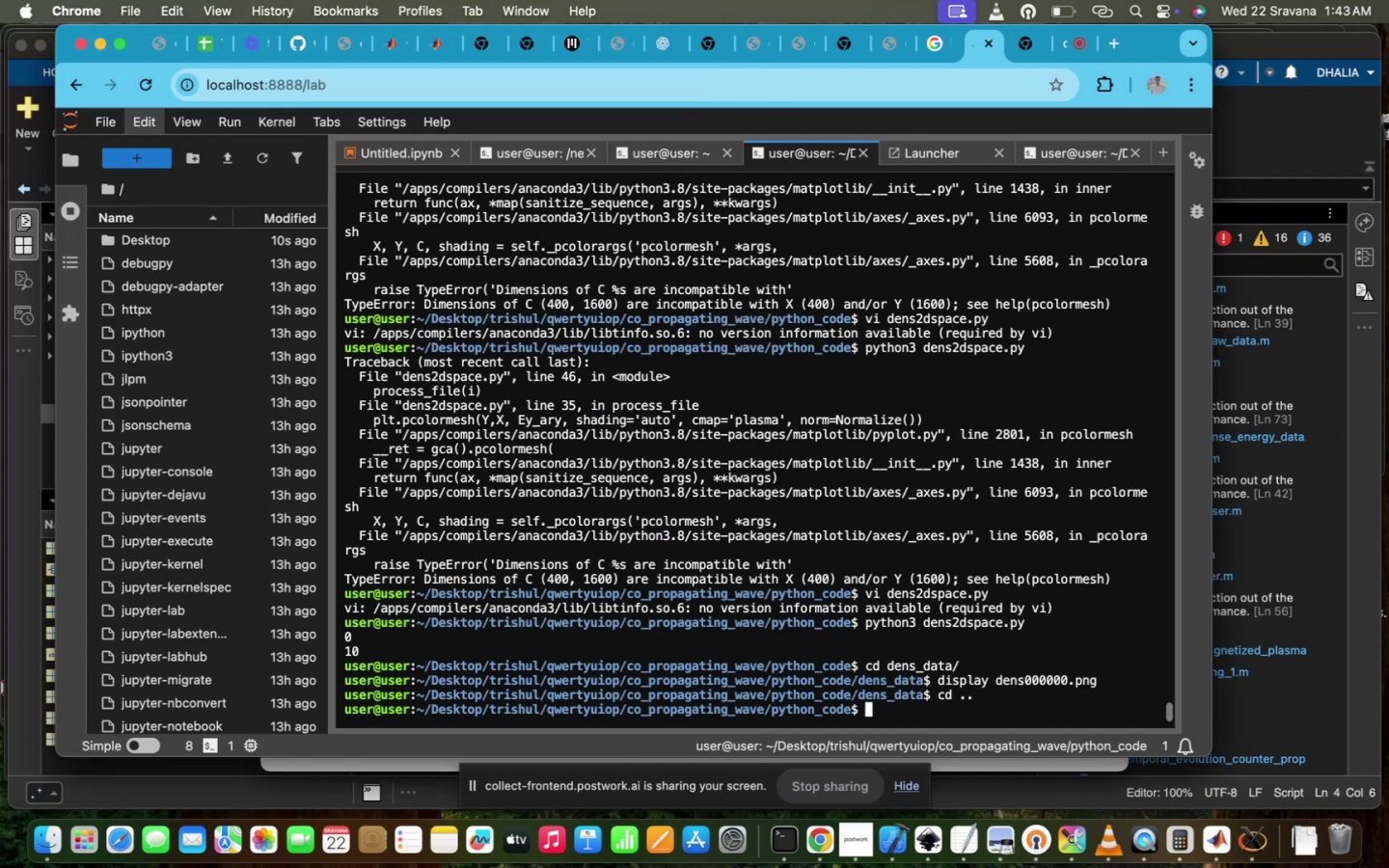 
key(ArrowUp)
 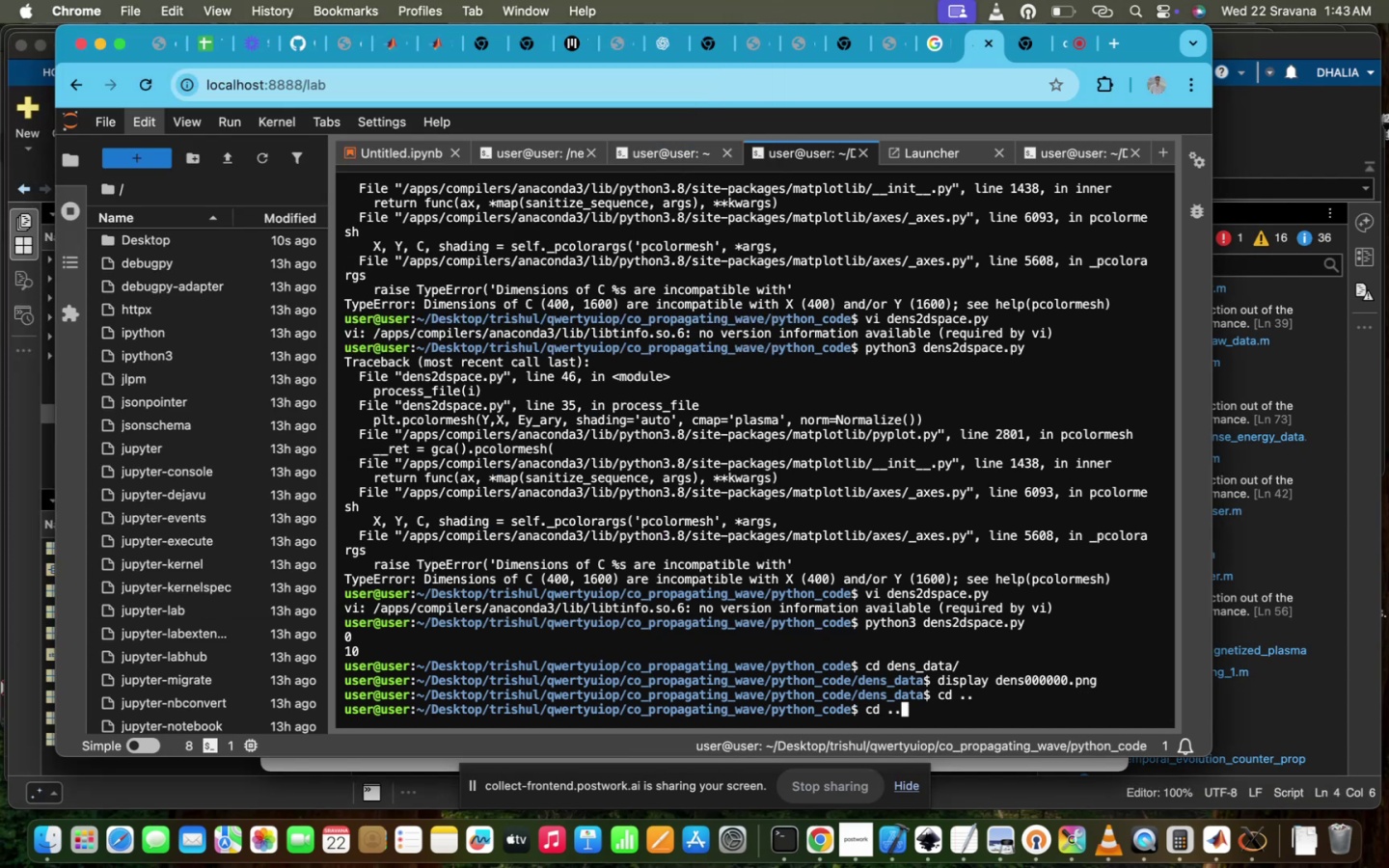 
key(ArrowUp)
 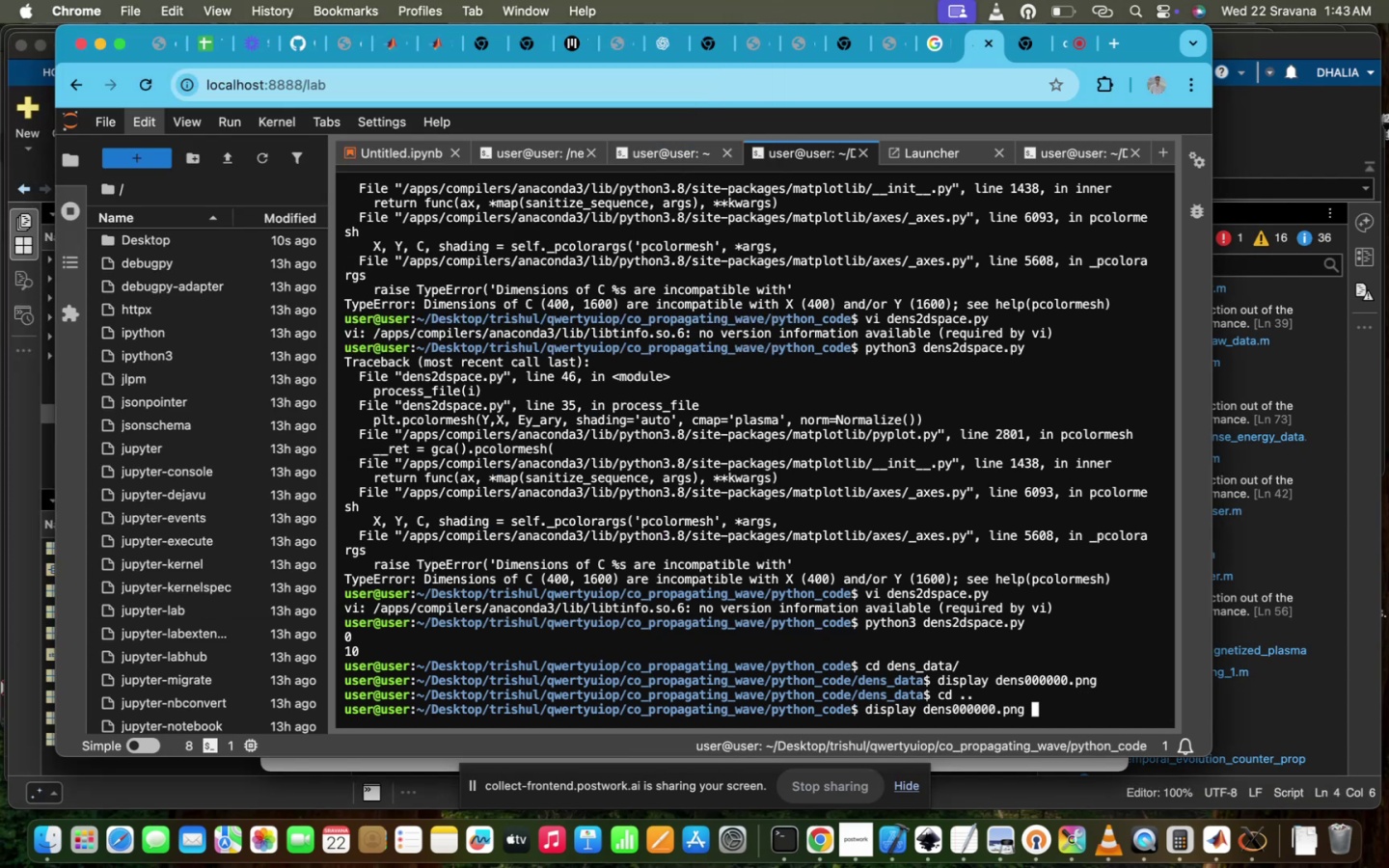 
key(ArrowUp)
 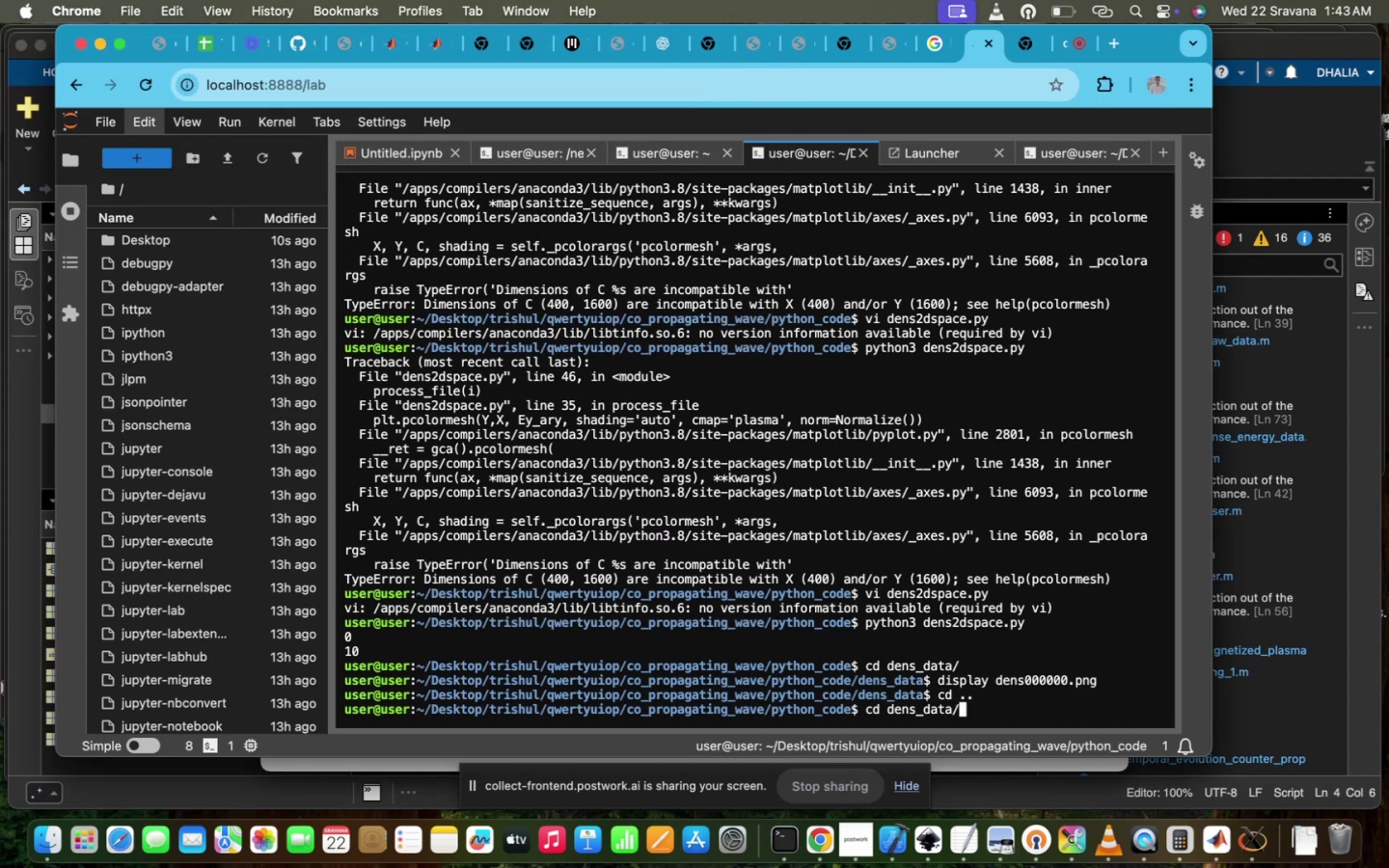 
key(ArrowUp)
 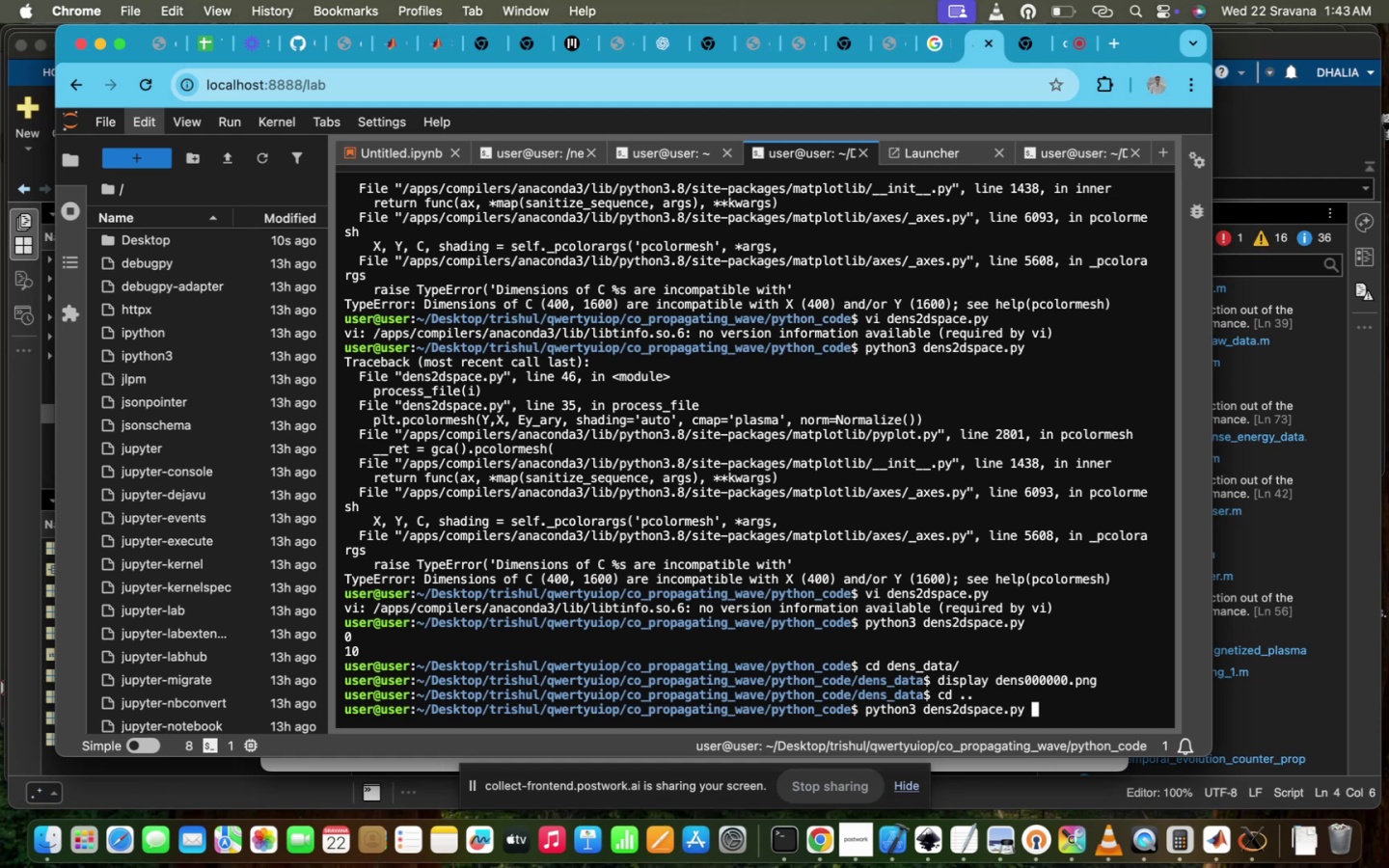 
key(ArrowUp)
 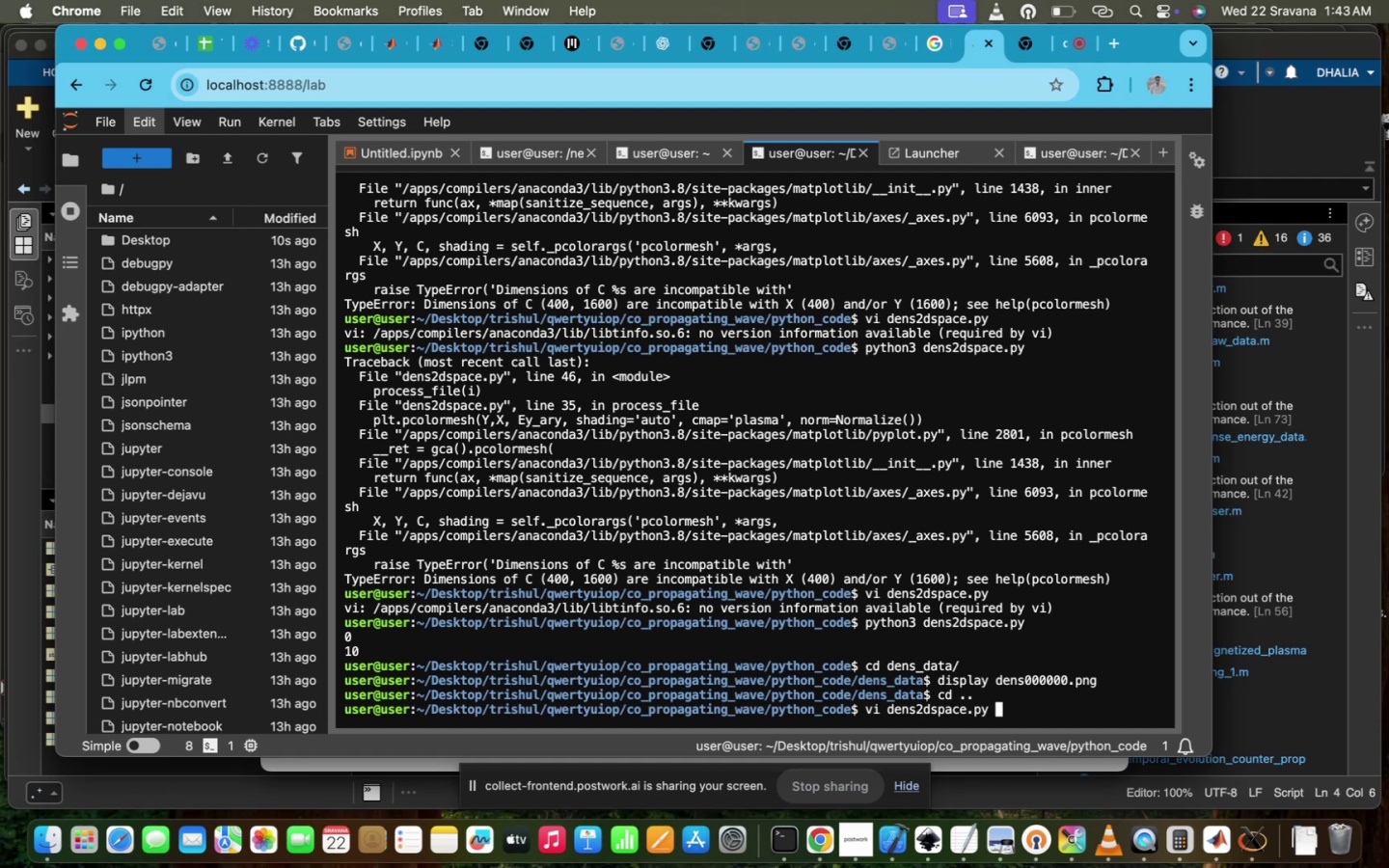 
hold_key(key=Enter, duration=0.45)
 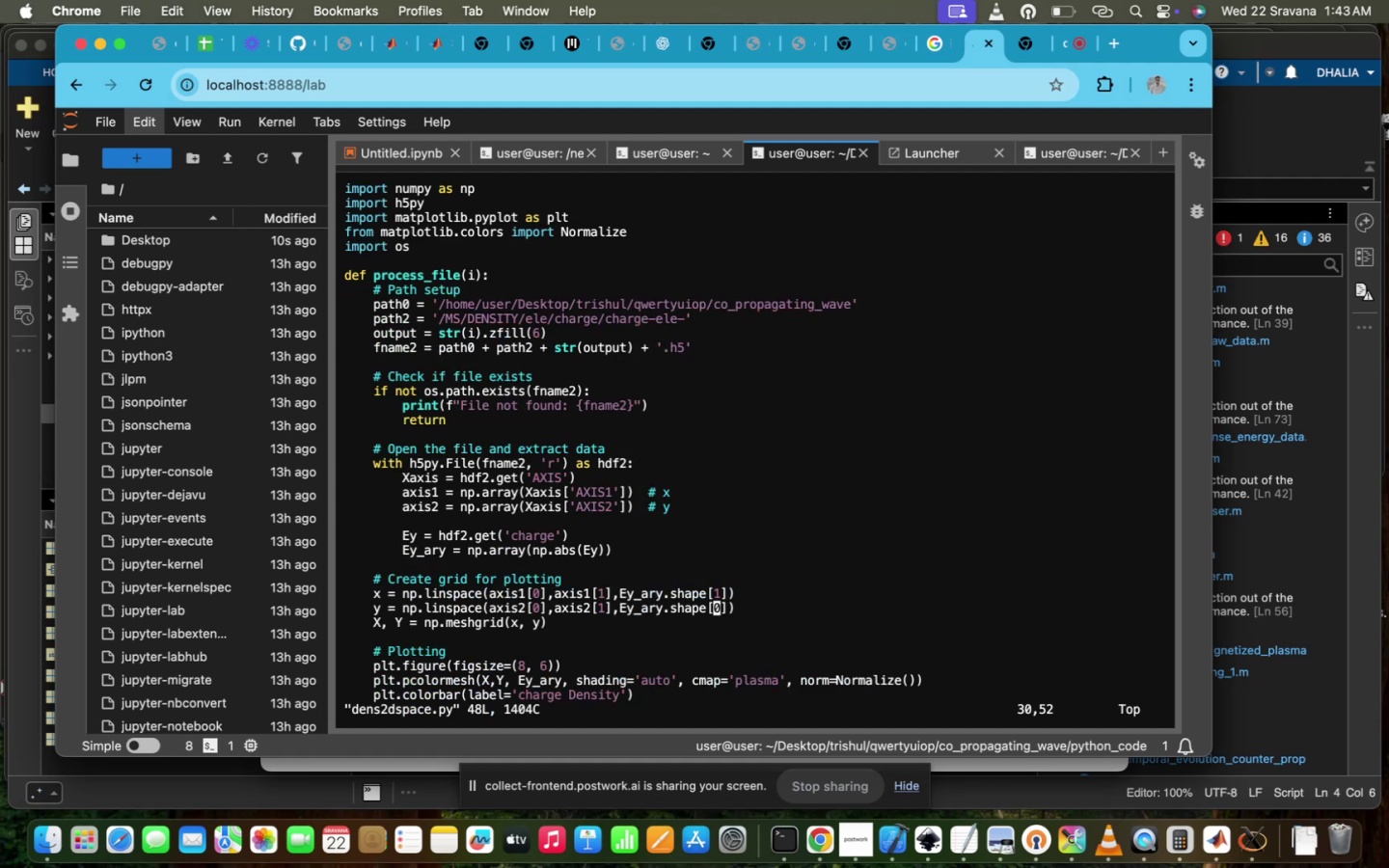 
scroll: coordinate [558, 405], scroll_direction: down, amount: 153.0
 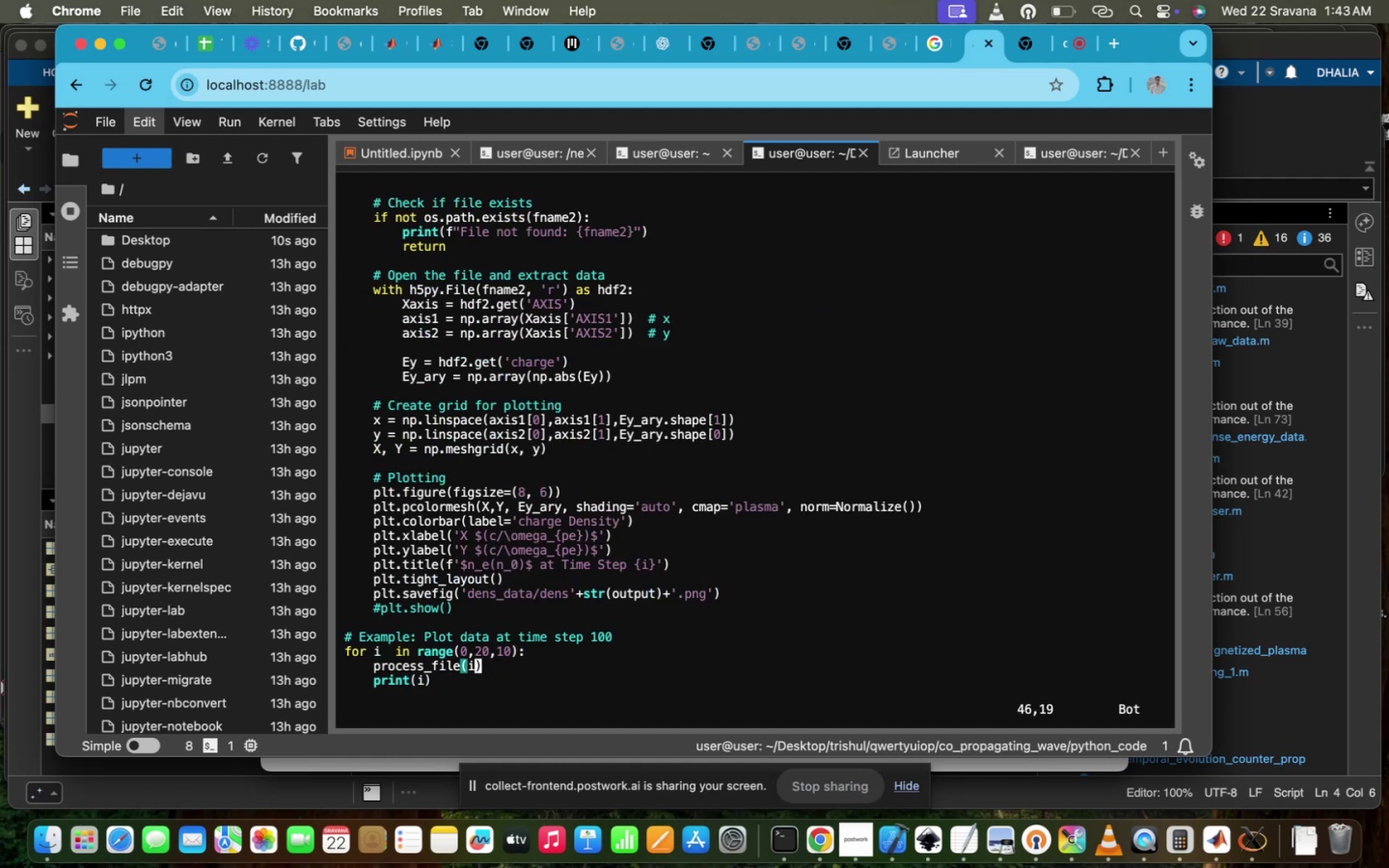 
scroll: coordinate [558, 405], scroll_direction: up, amount: 2.0
 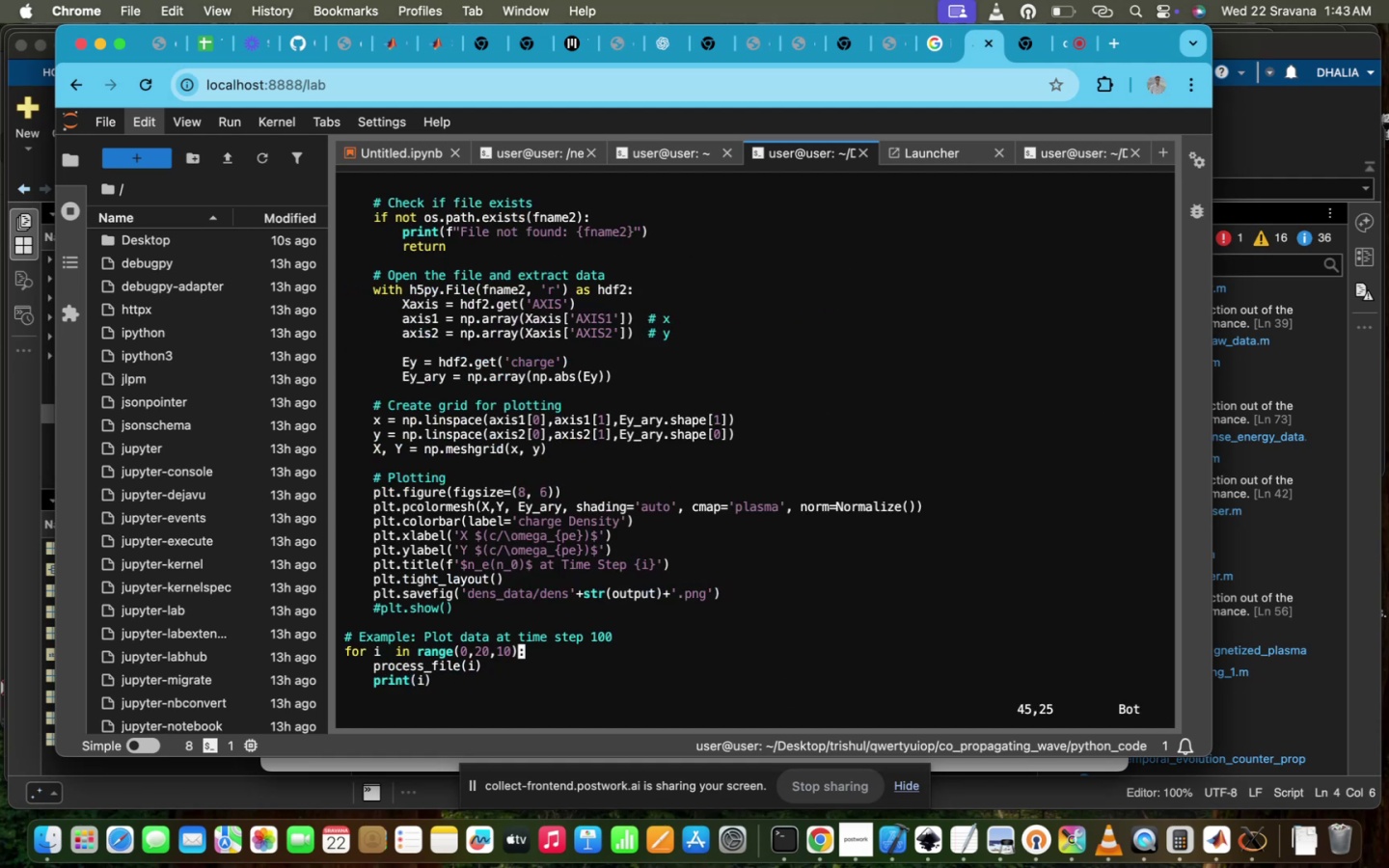 
key(ArrowLeft)
 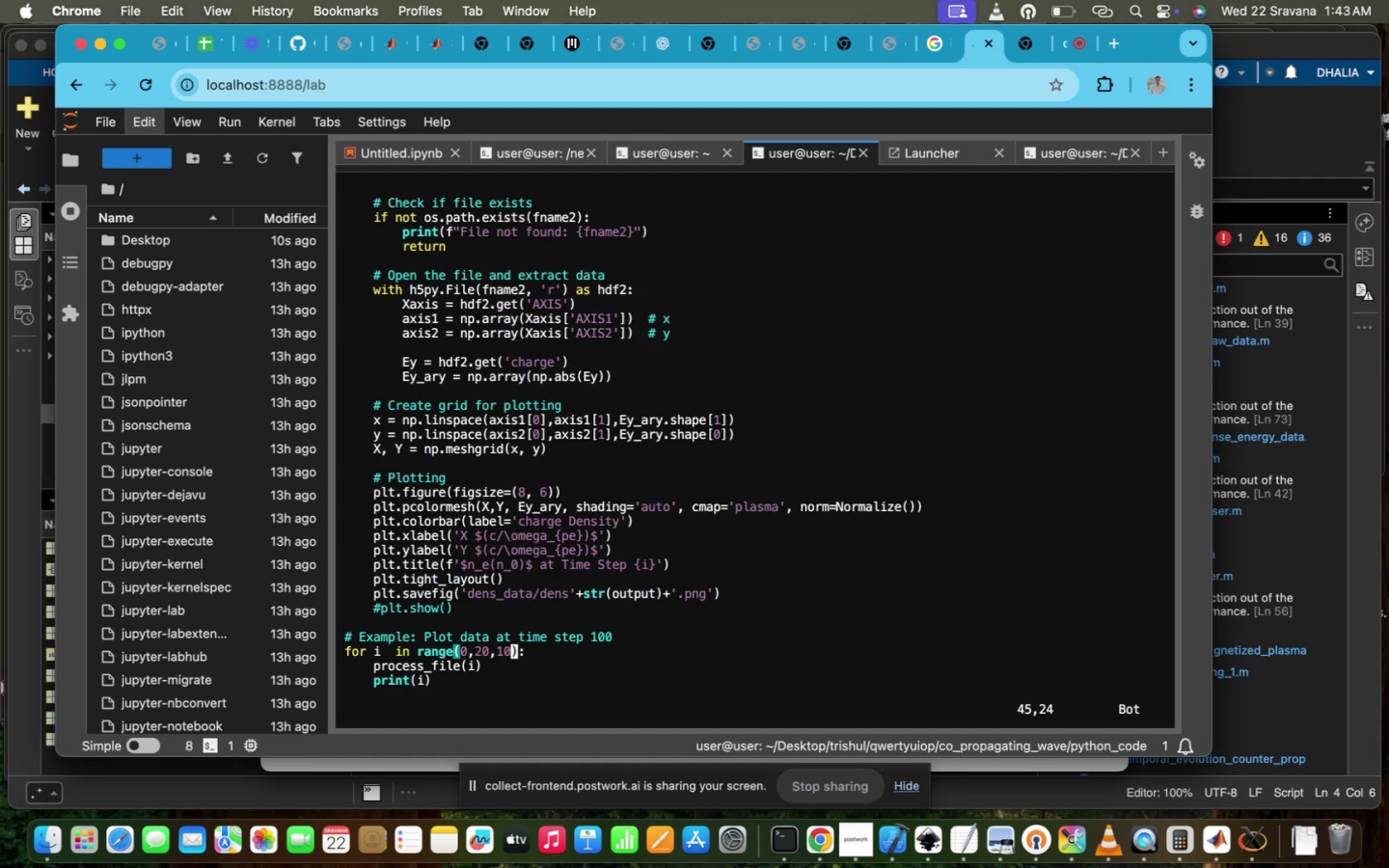 
key(ArrowLeft)
 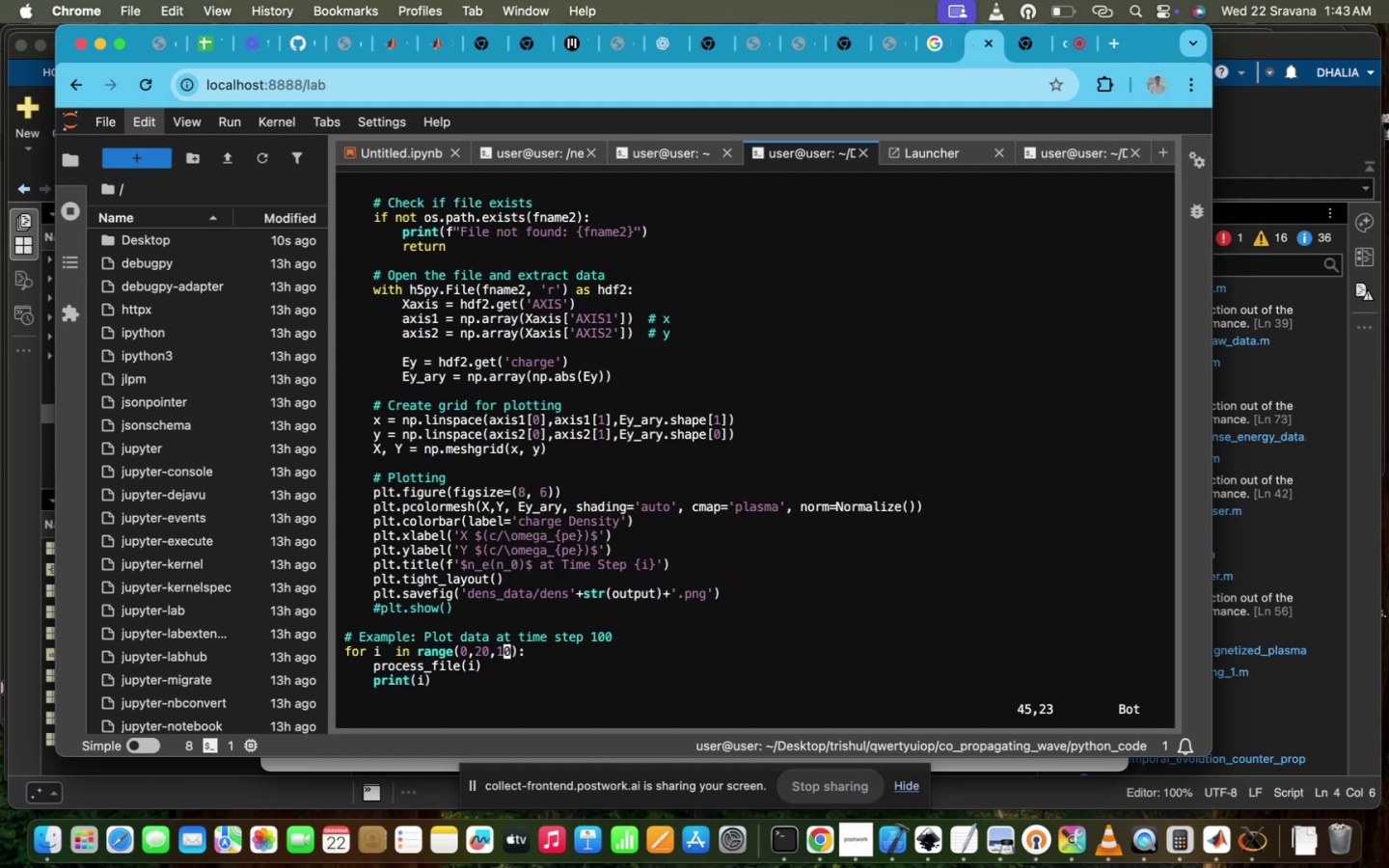 
key(ArrowLeft)
 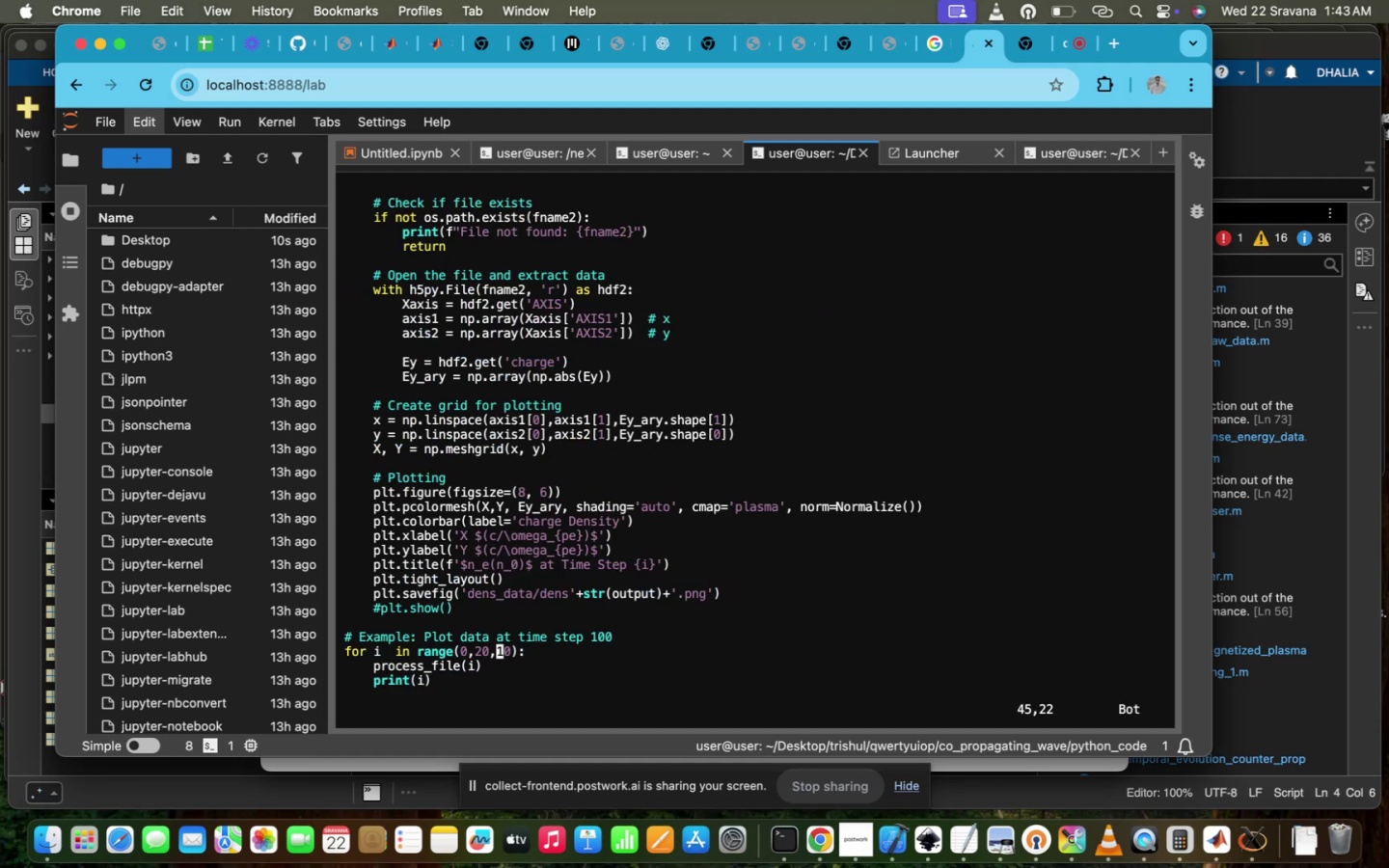 
key(ArrowLeft)
 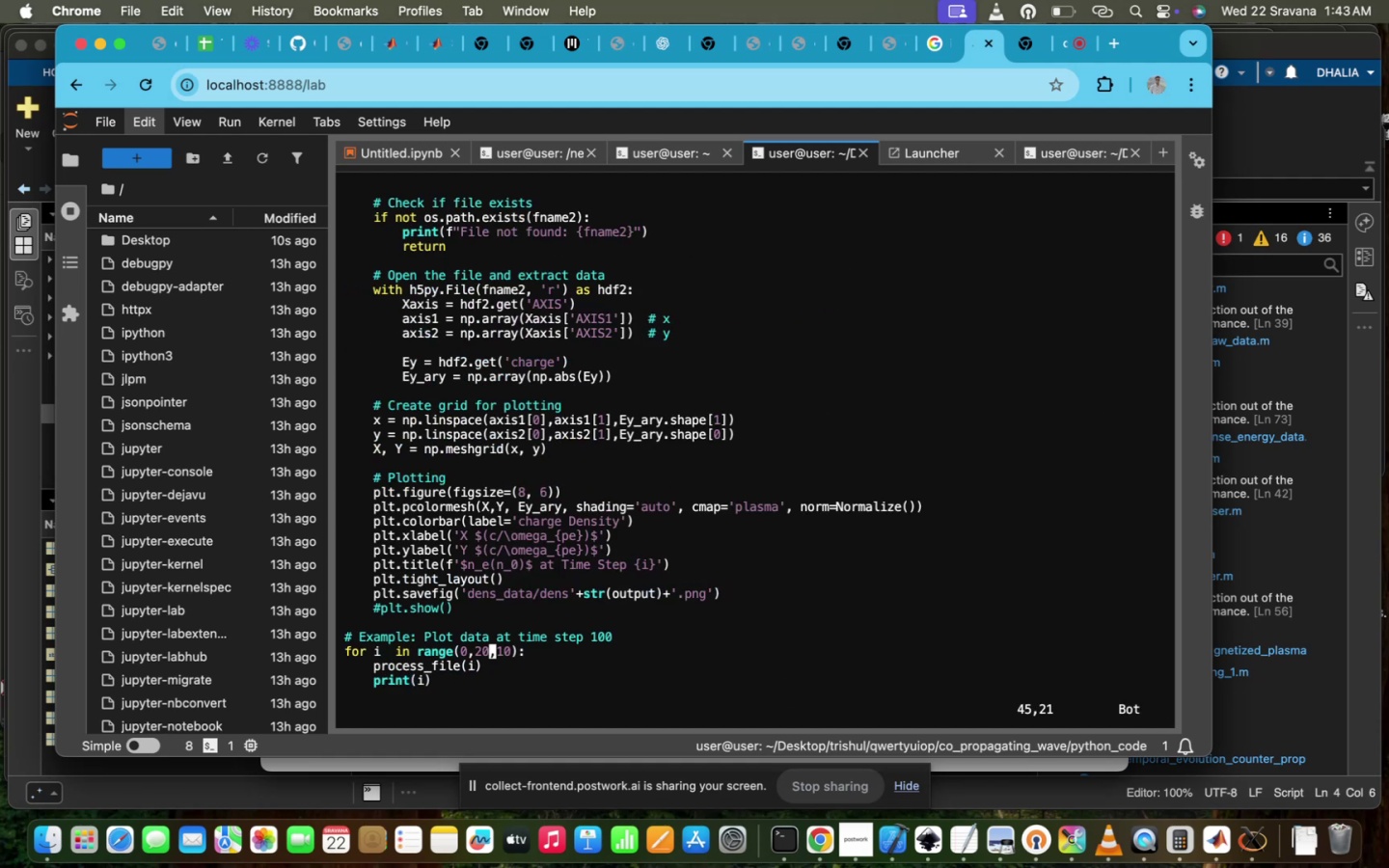 
key(ArrowLeft)
 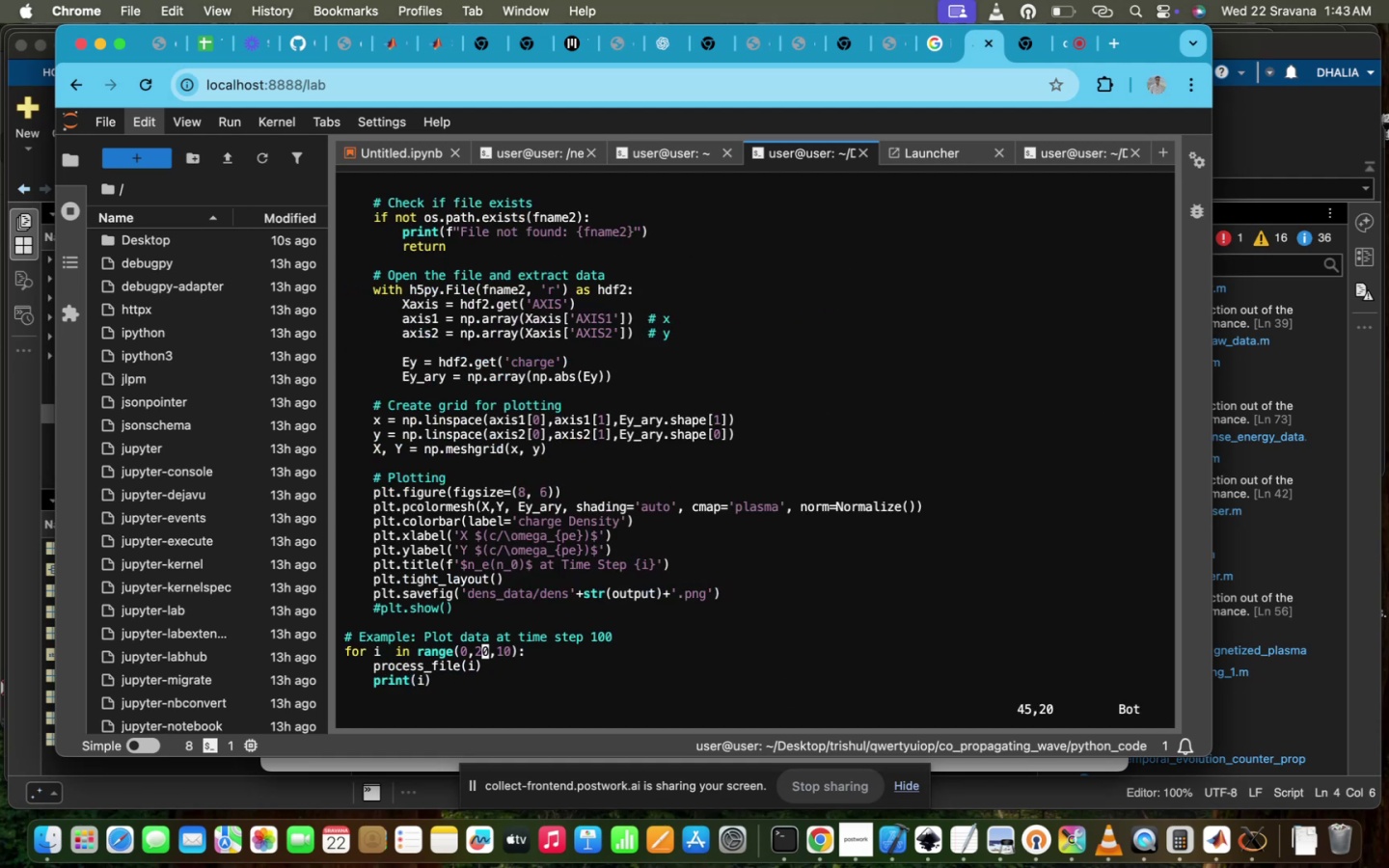 
type(i)
key(Backspace)
type(610)
 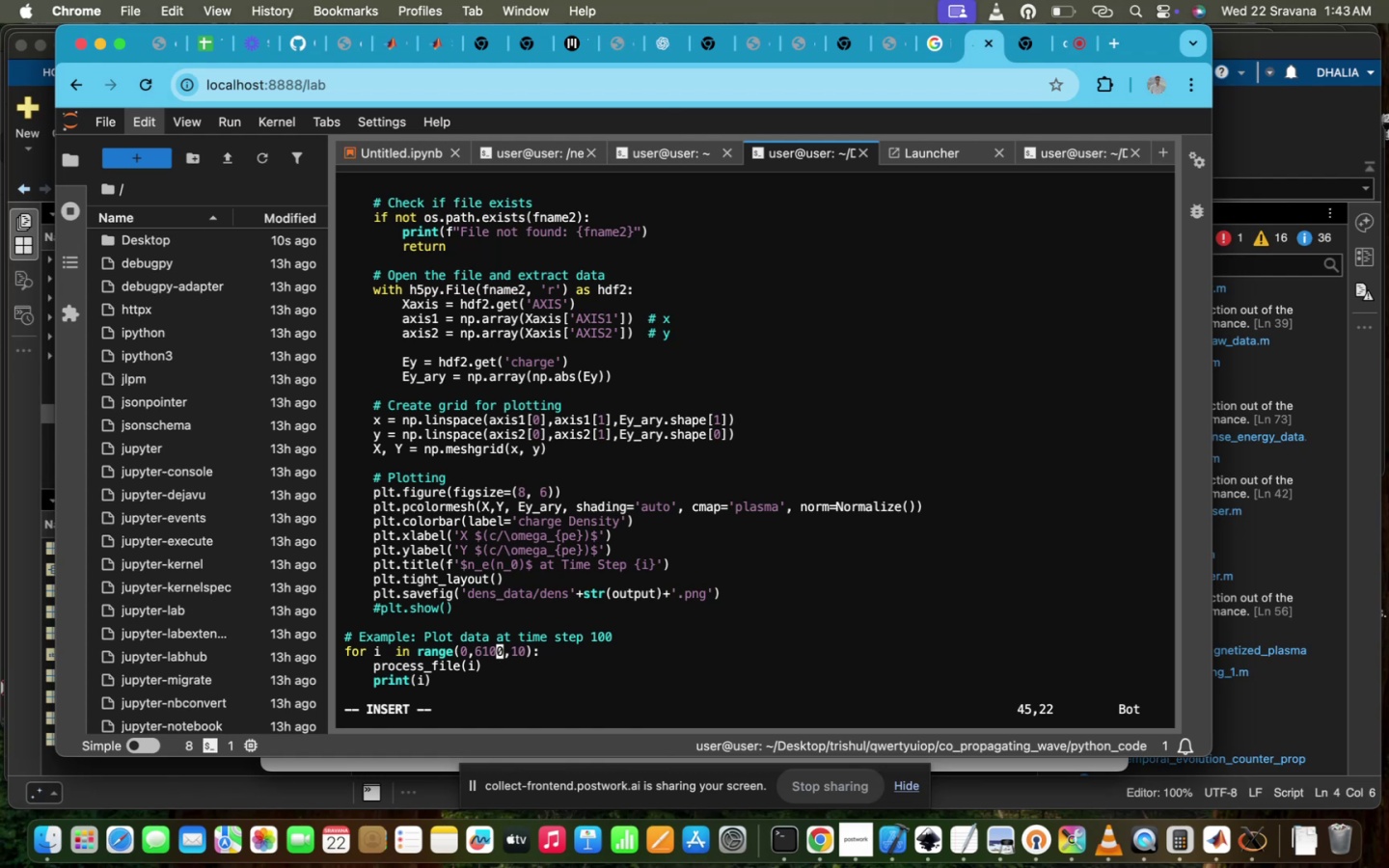 
key(ArrowRight)
 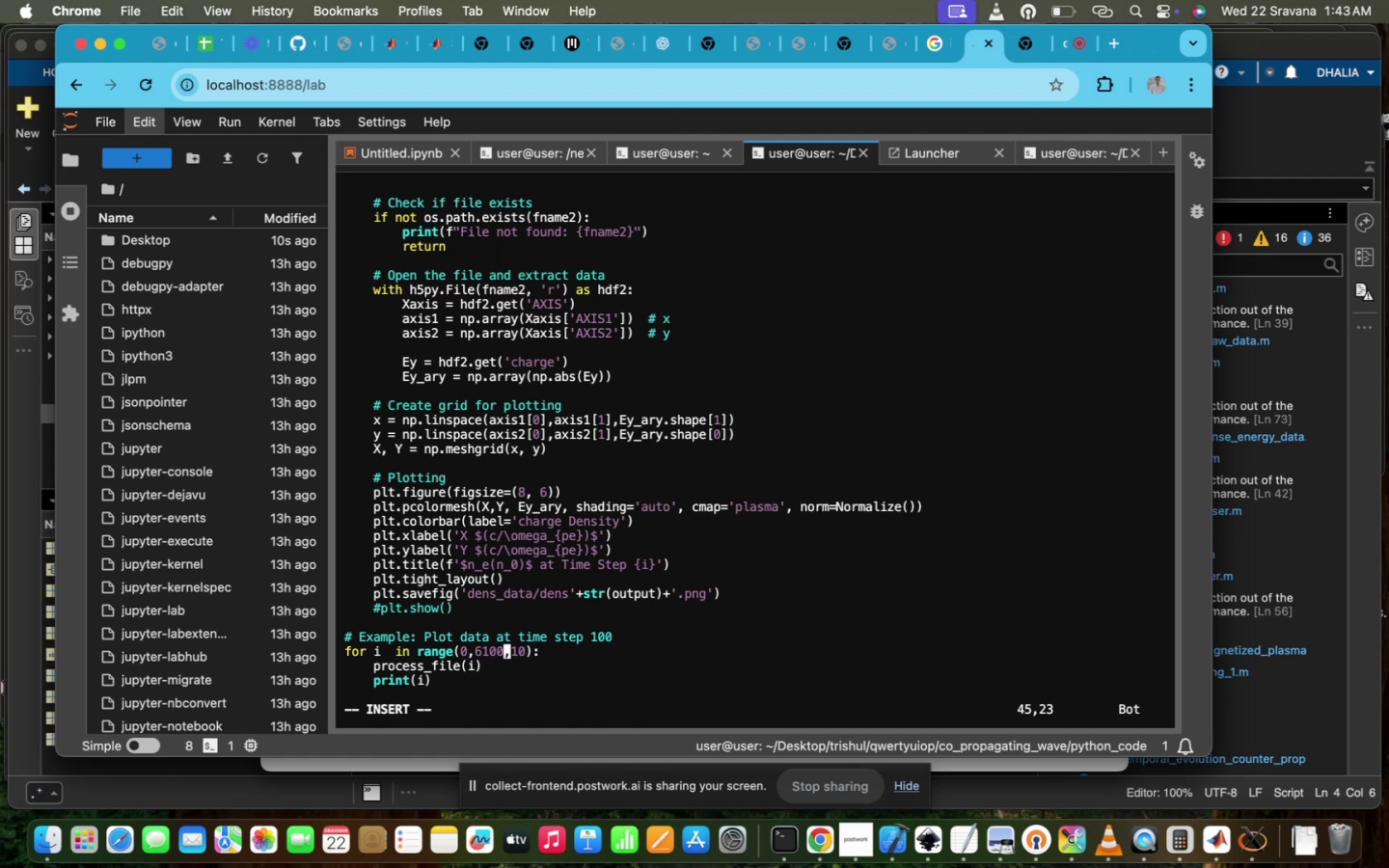 
key(ArrowRight)
 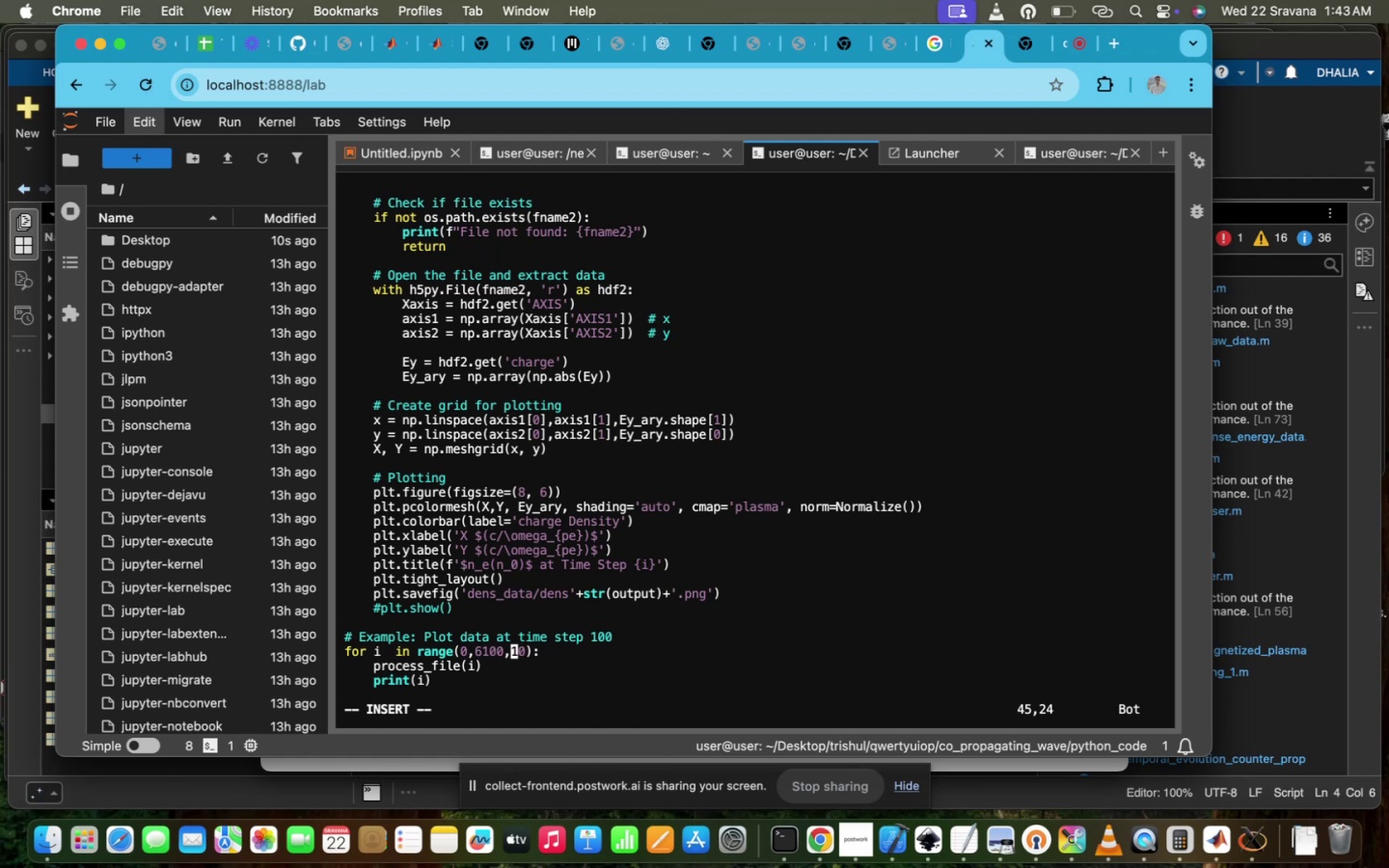 
key(ArrowRight)
 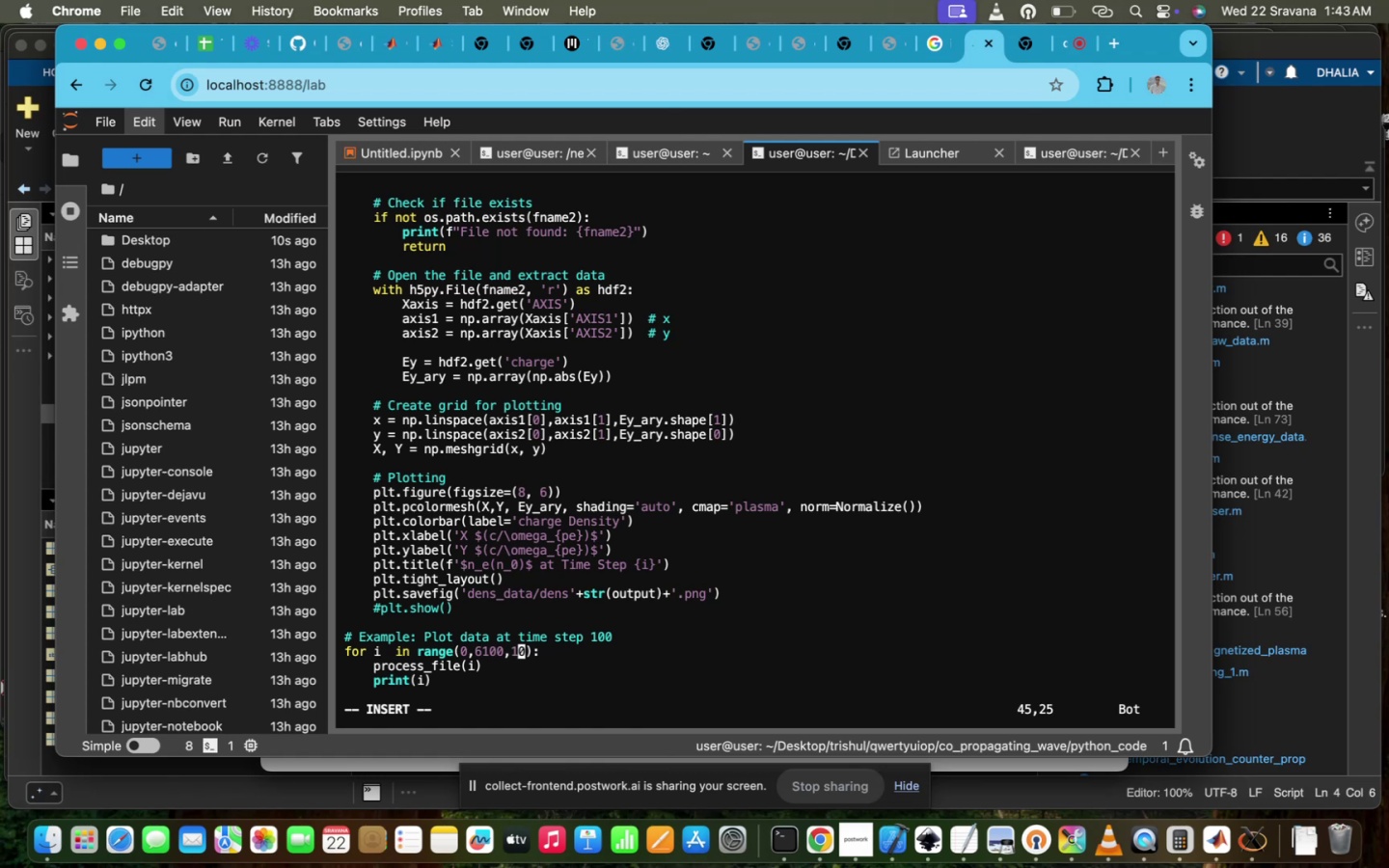 
key(0)
 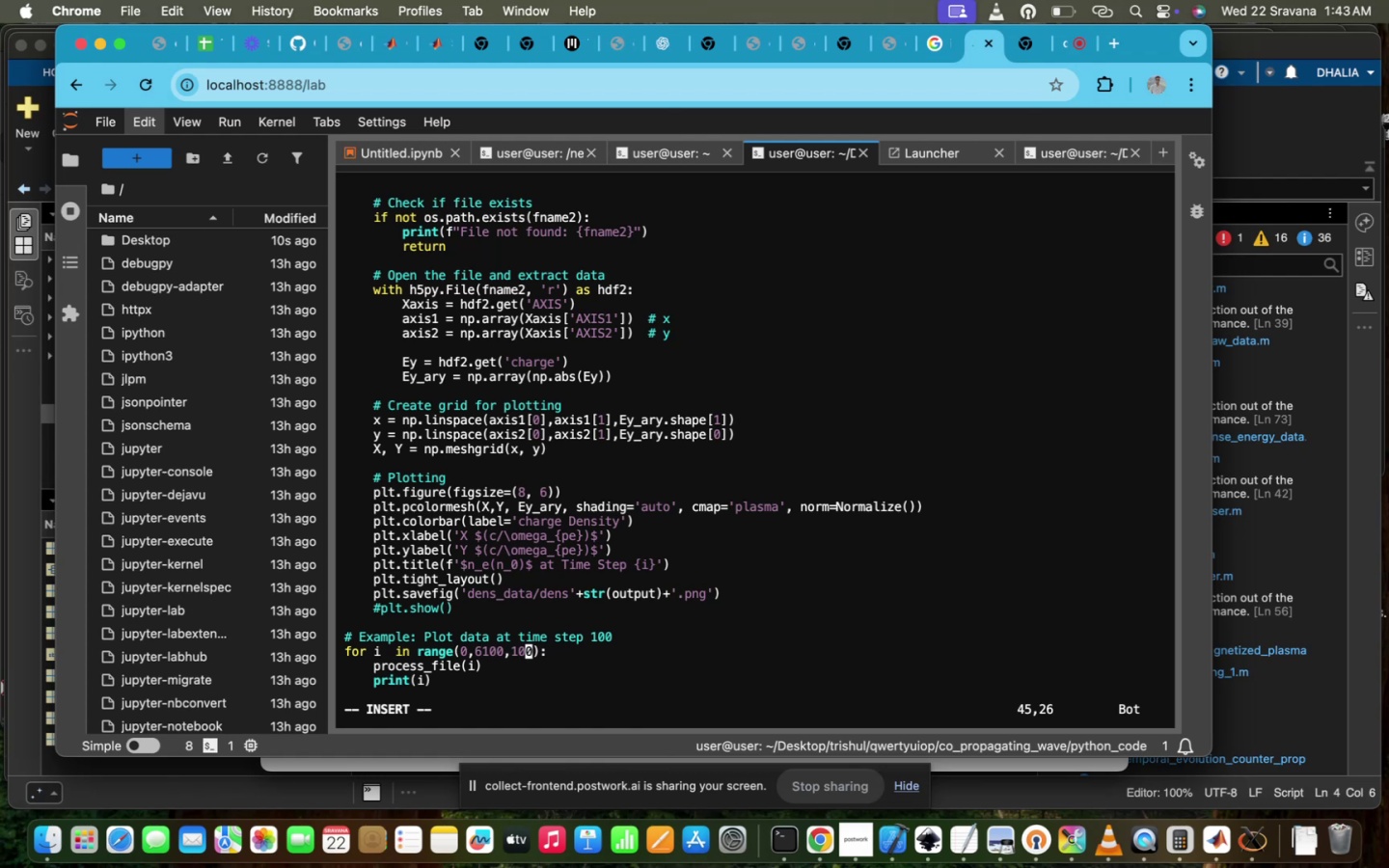 
key(Escape)
 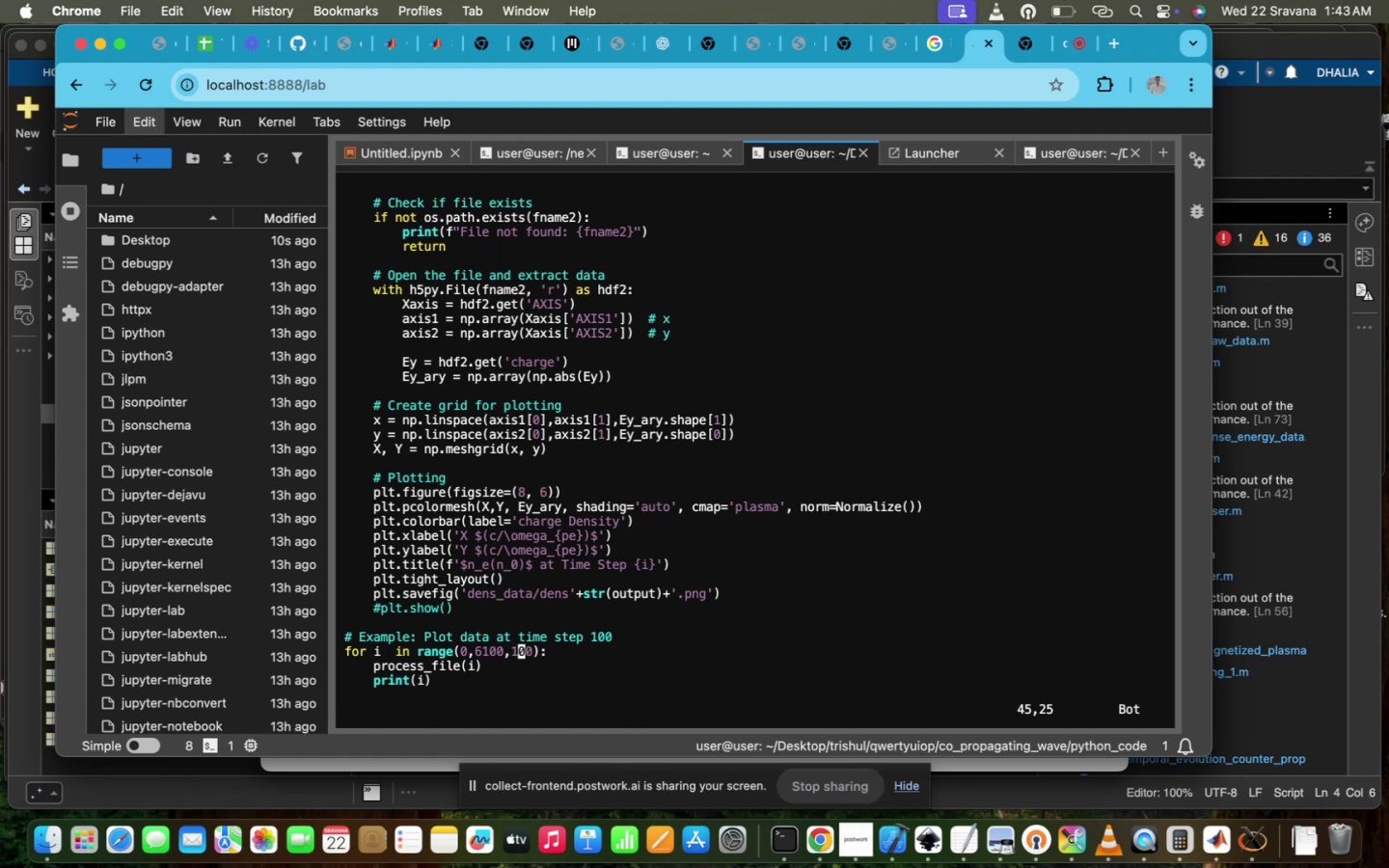 
hold_key(key=ShiftRight, duration=0.85)
 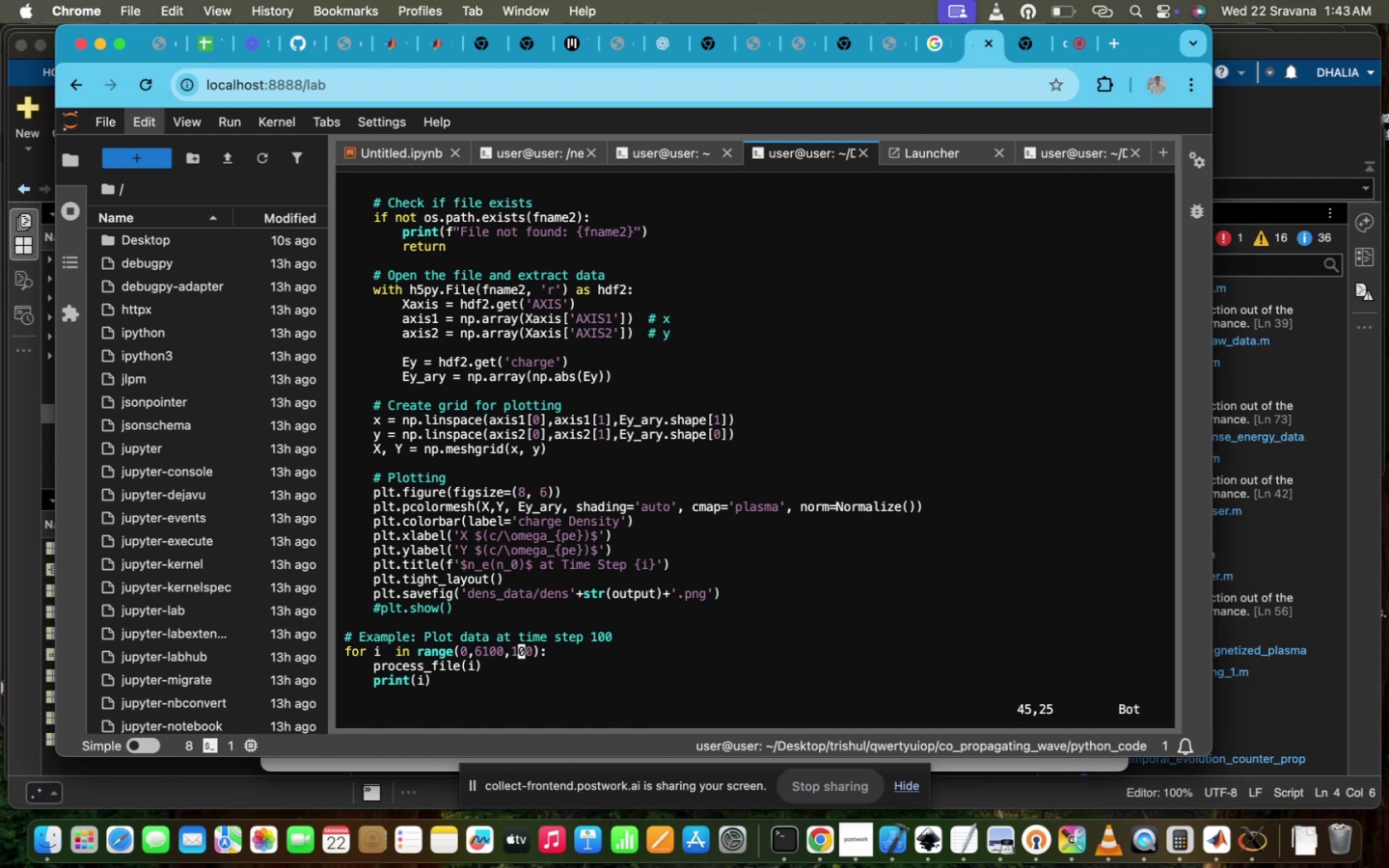 
key(ArrowLeft)
 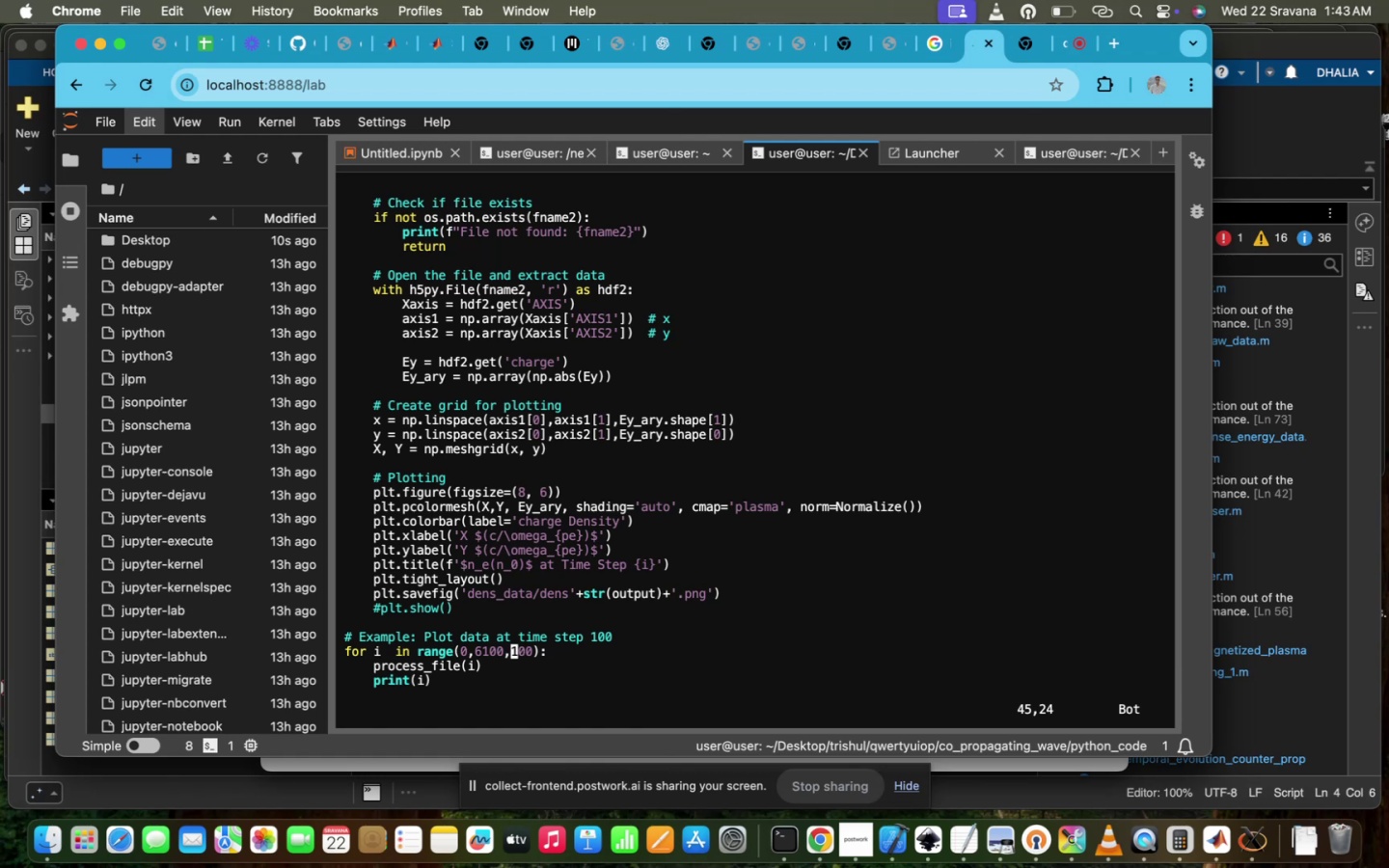 
key(ArrowLeft)
 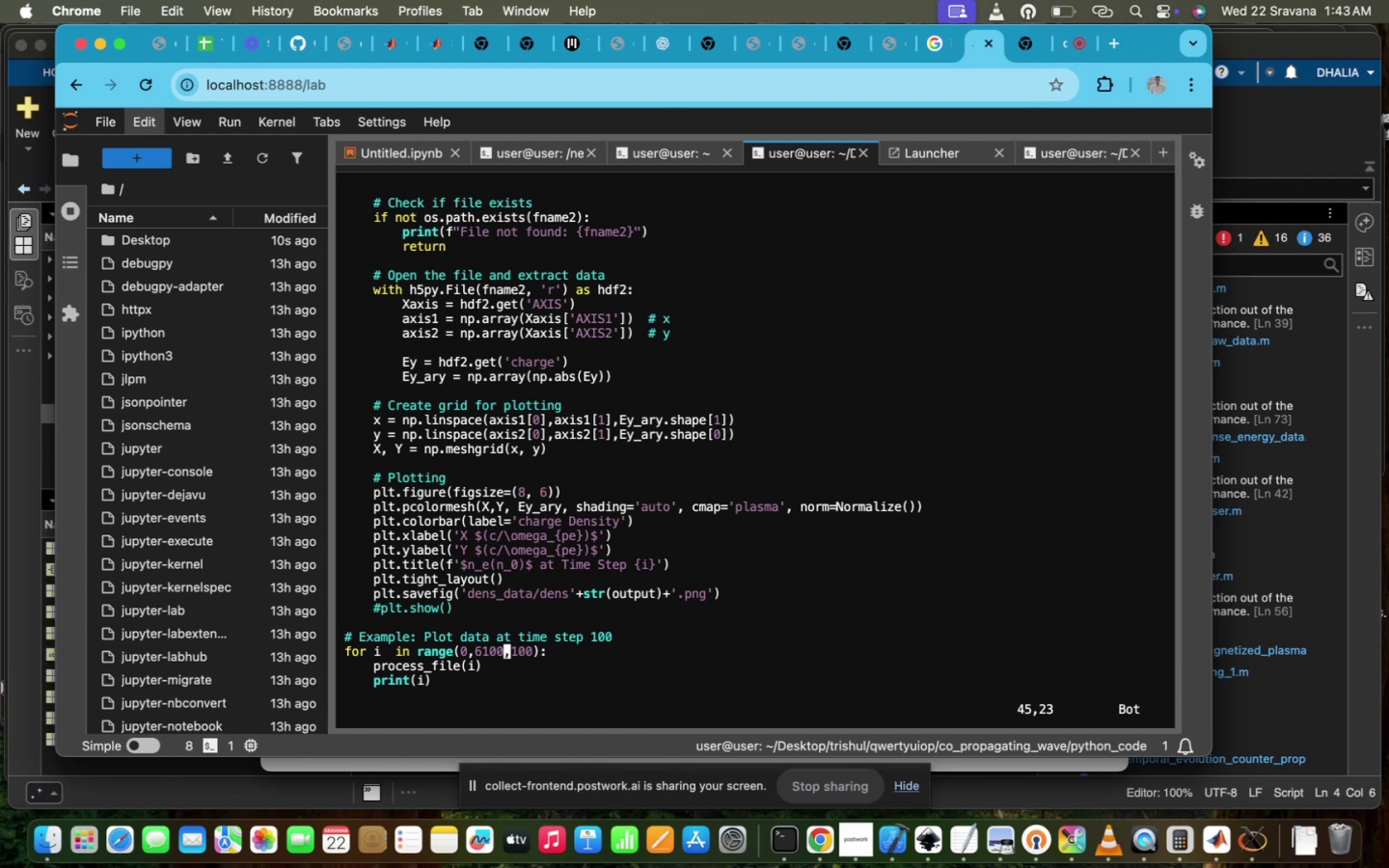 
key(Backspace)
type(i)
key(Backspace)
type(:wq!)
key(Backspace)
key(Backspace)
key(Backspace)
key(Backspace)
key(Escape)
type(:wq!)
 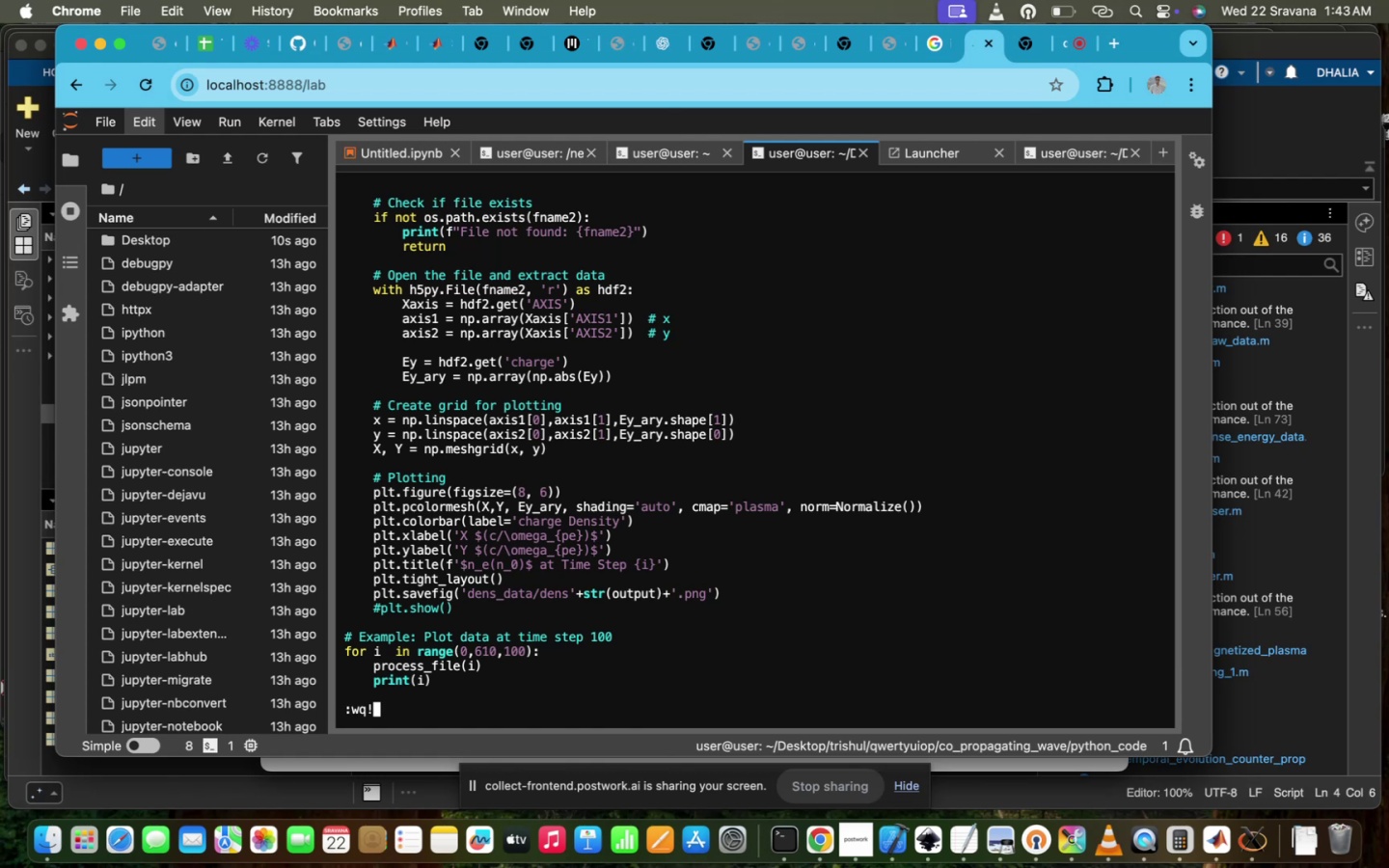 
hold_key(key=Enter, duration=0.32)
 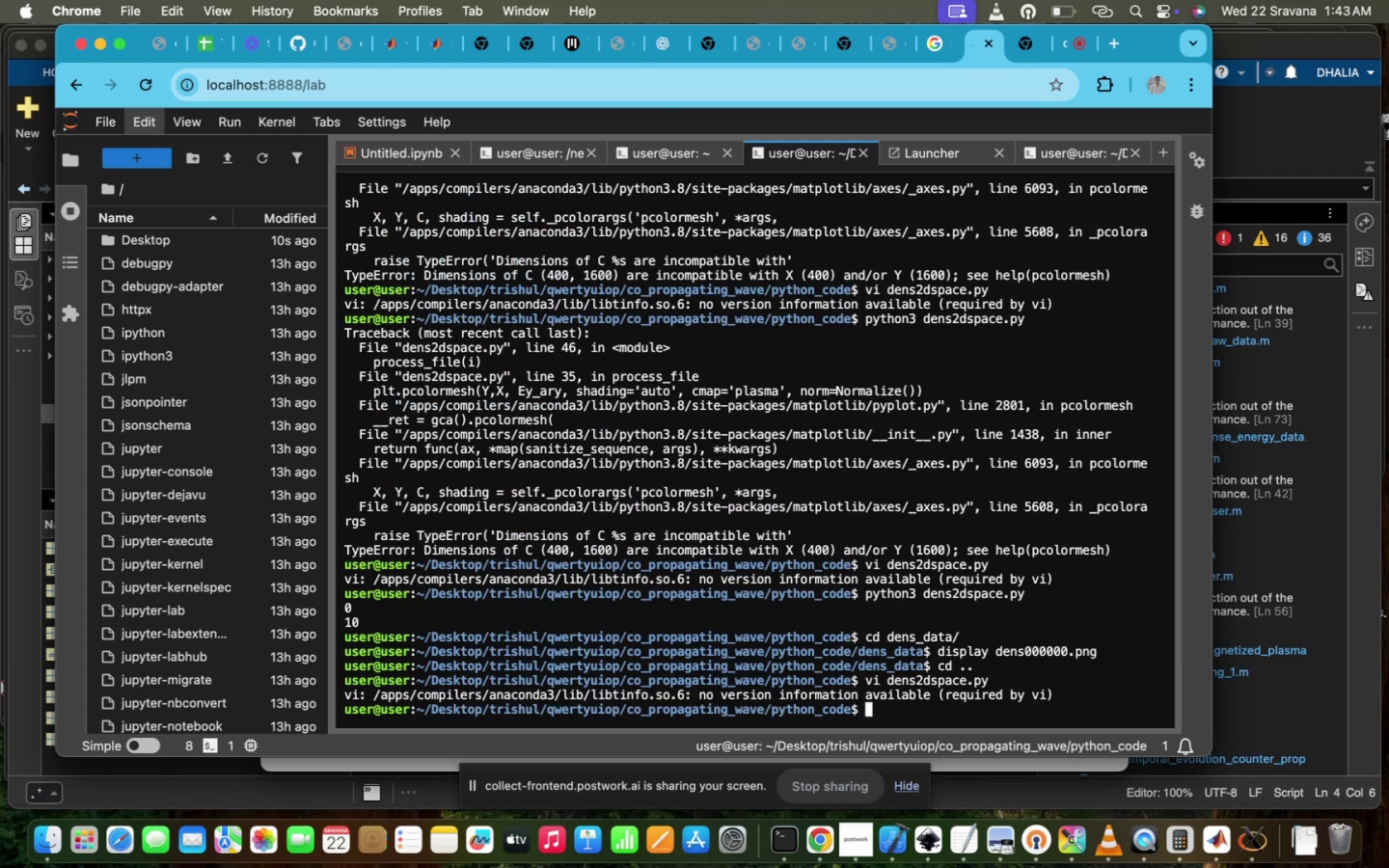 
key(ArrowUp)
 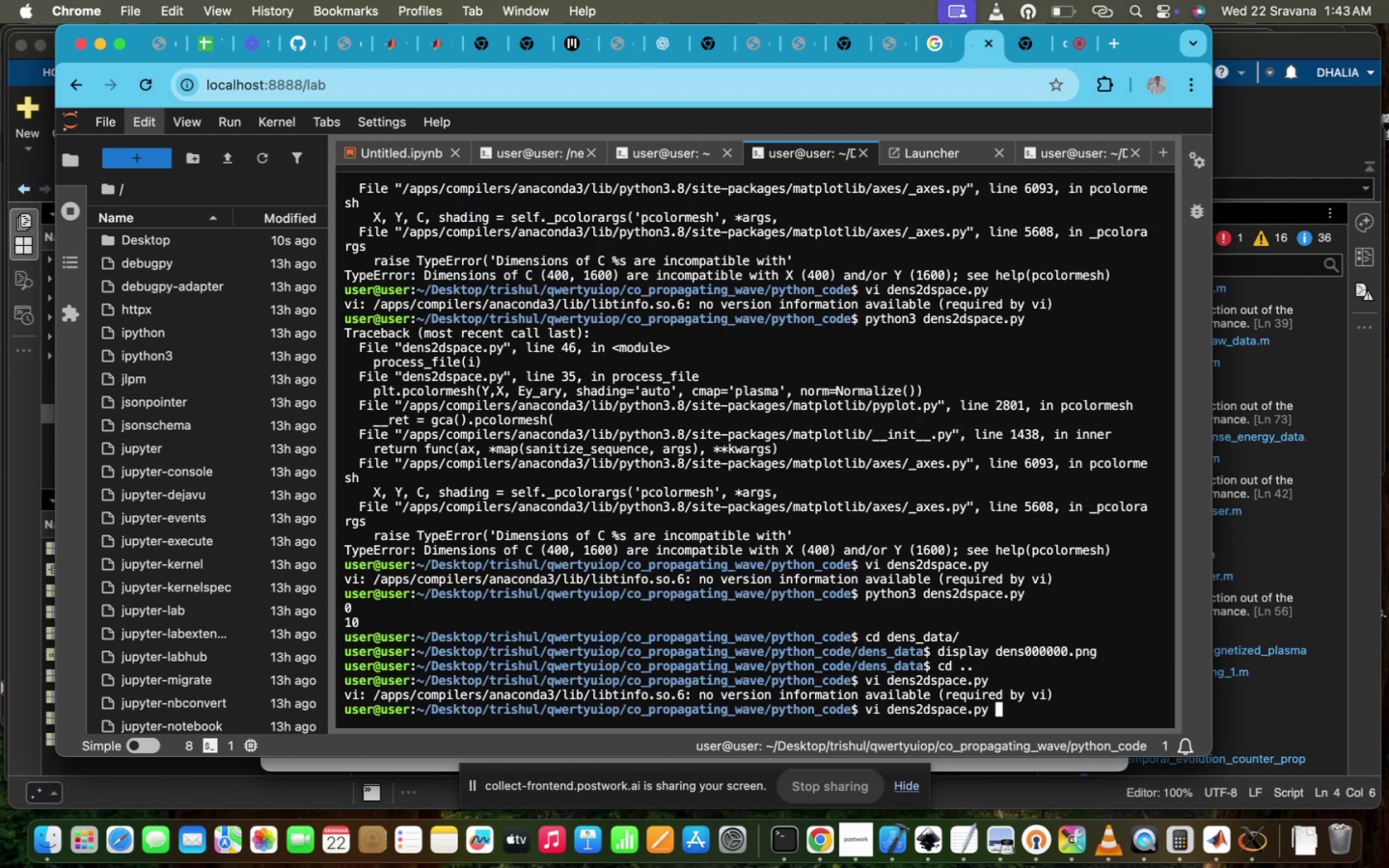 
key(ArrowUp)
 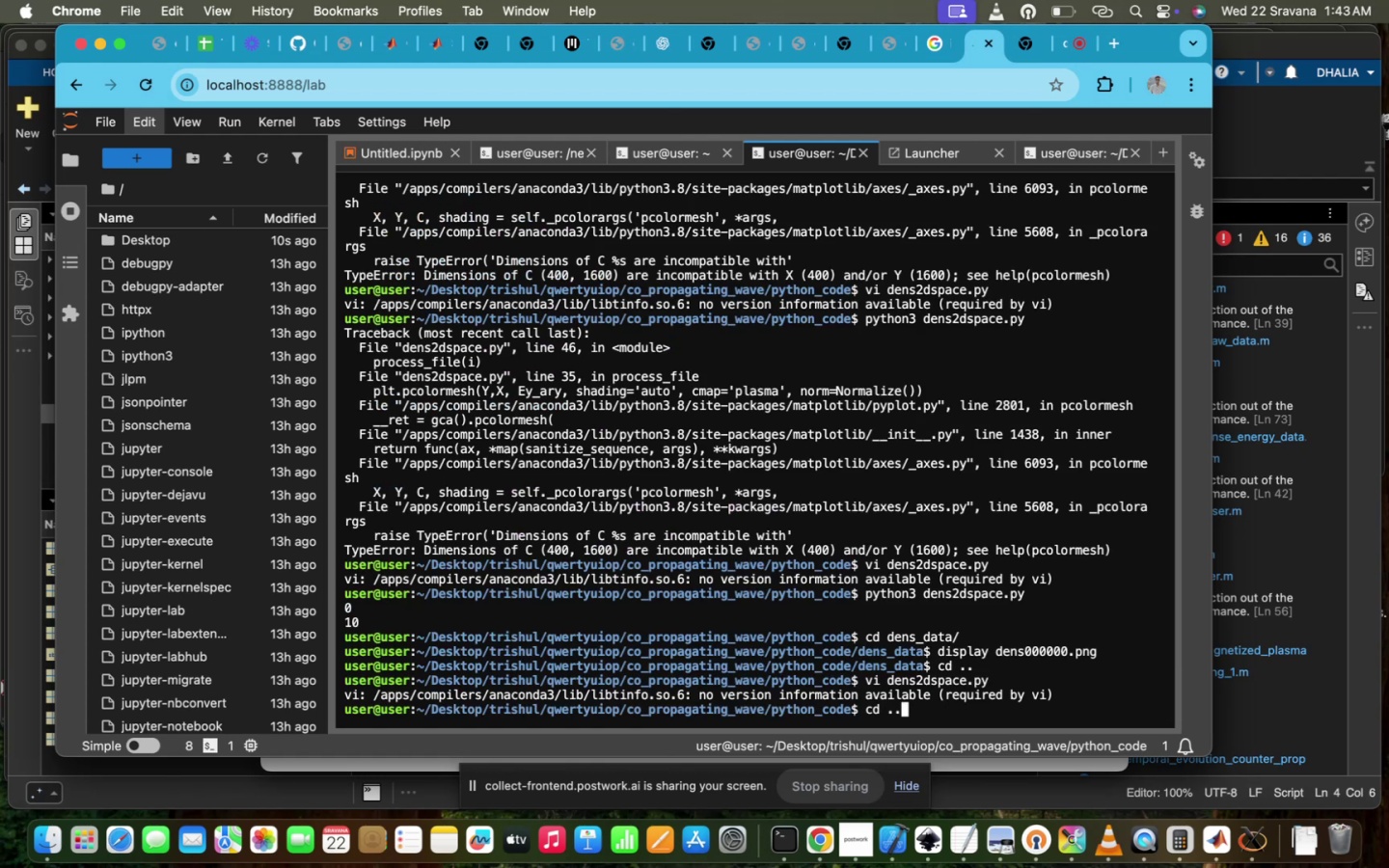 
key(ArrowUp)
 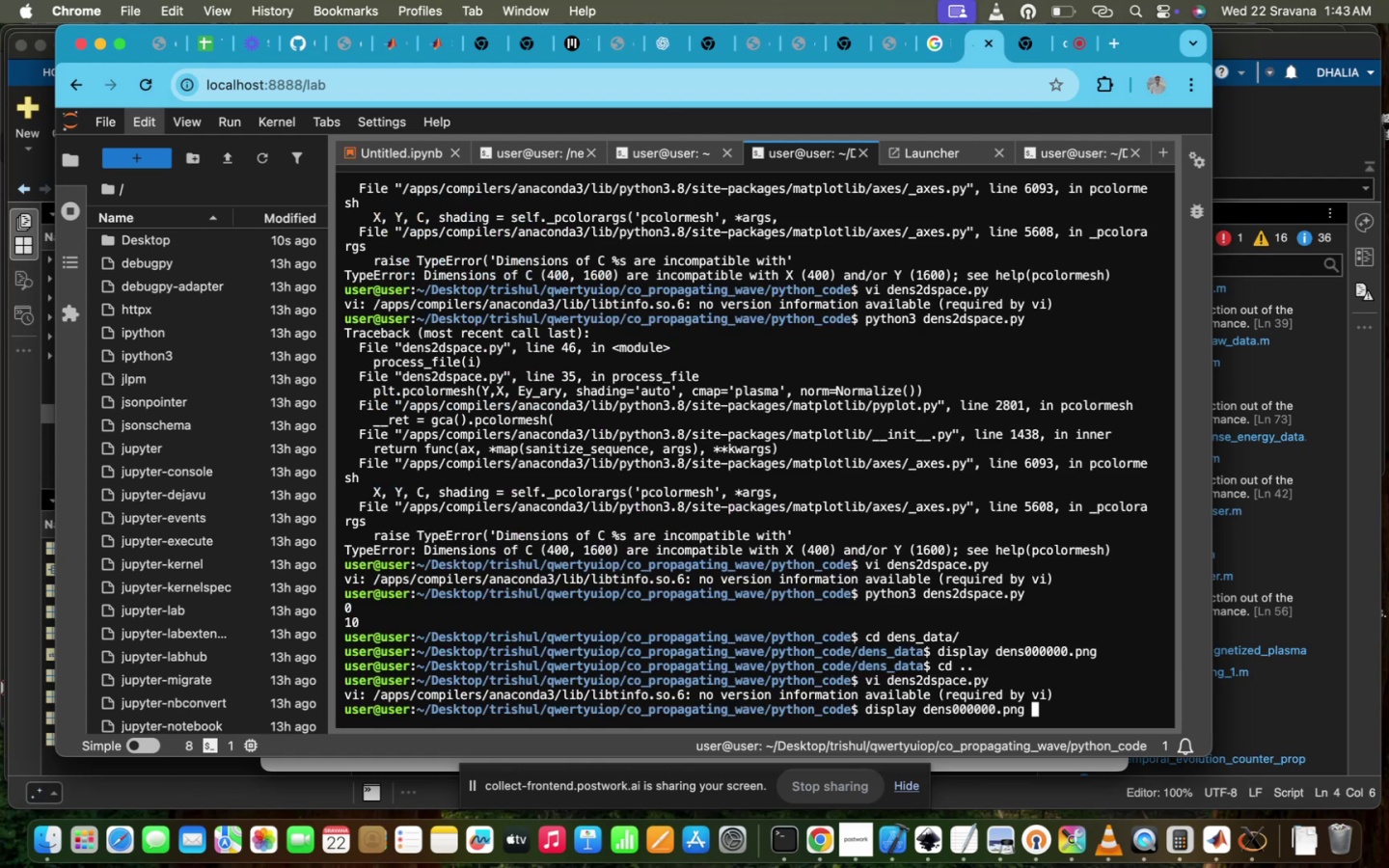 
key(ArrowUp)
 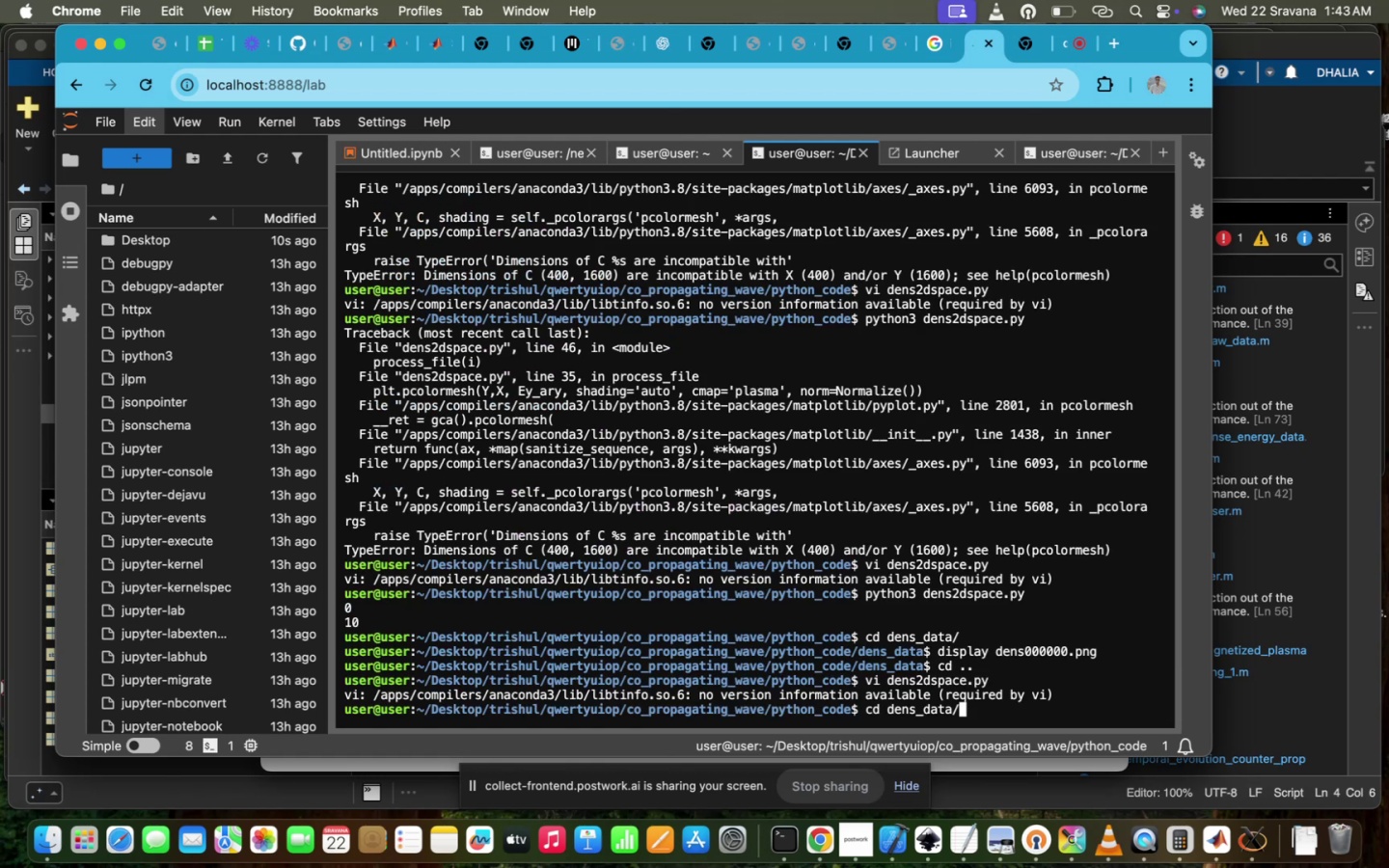 
key(ArrowUp)
 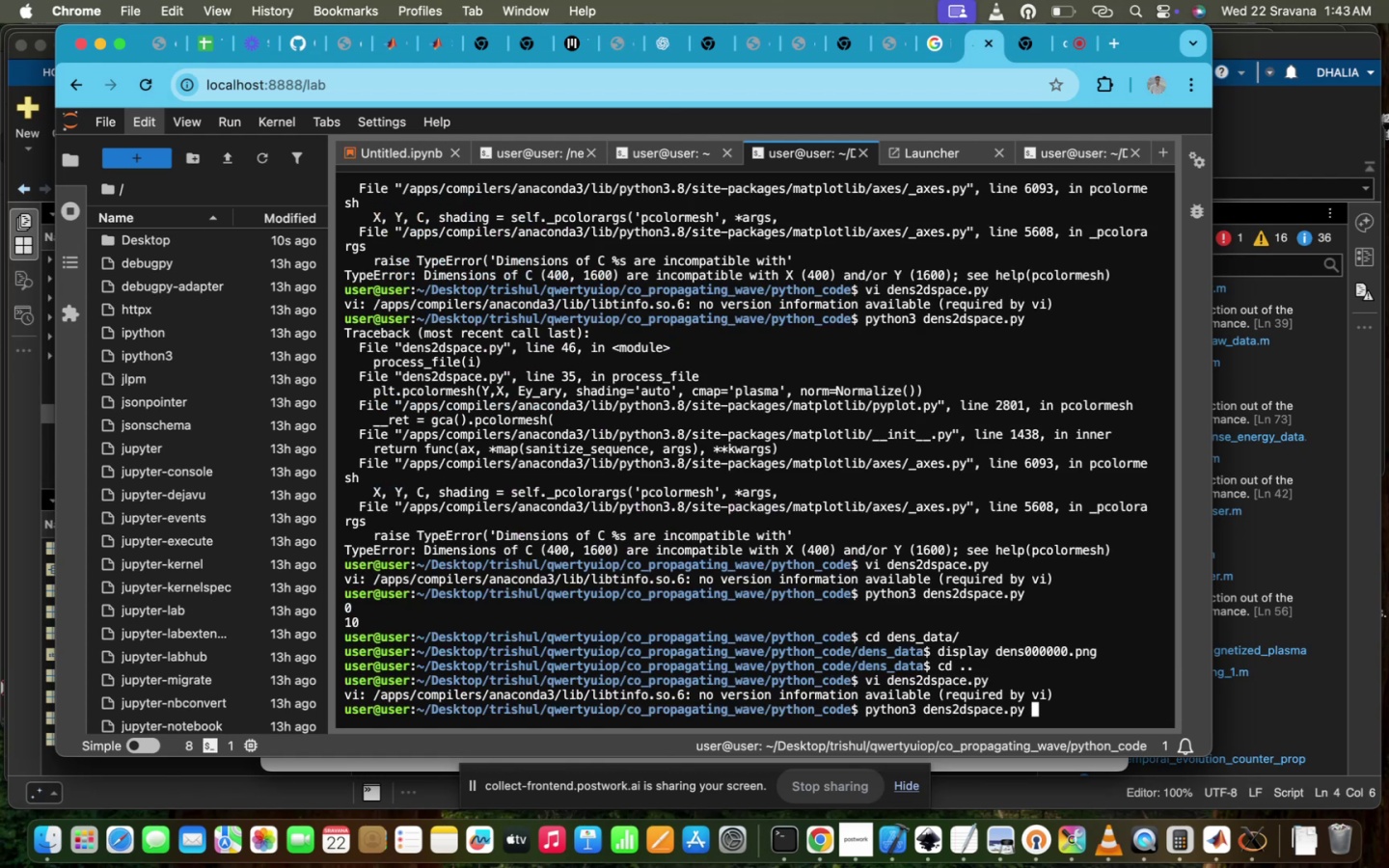 
key(Enter)
 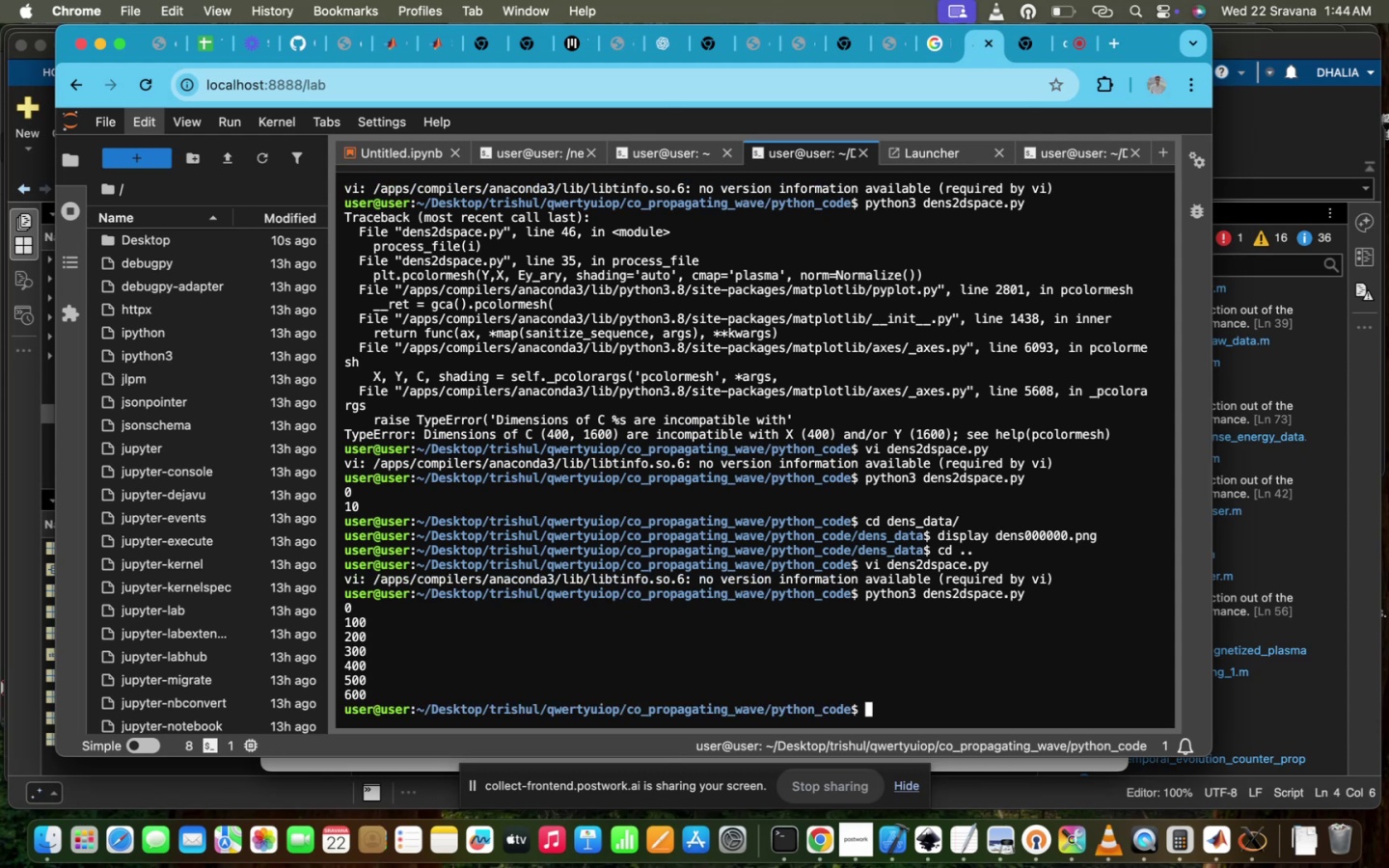 
wait(20.31)
 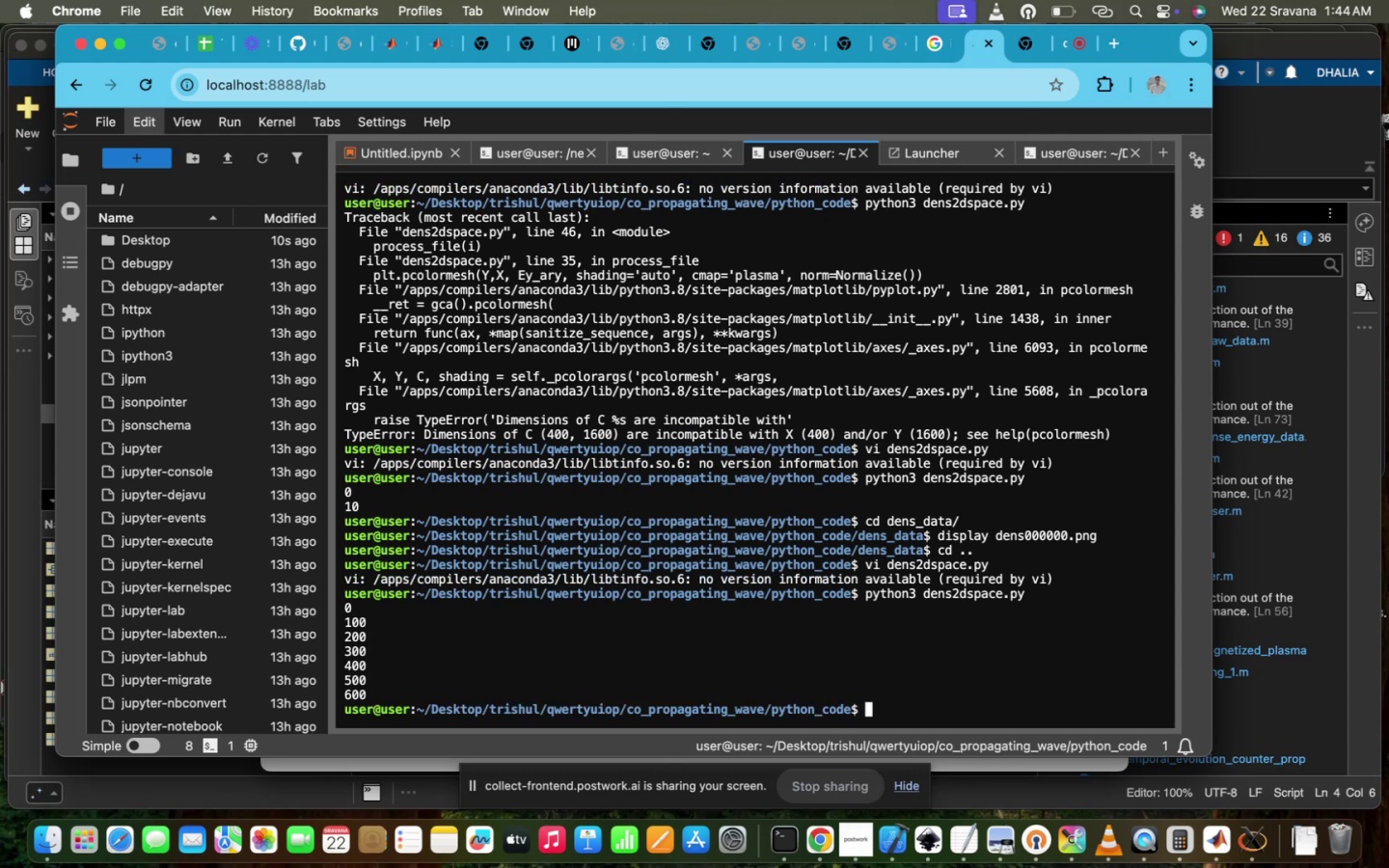 
type(cd de)
key(Tab)
 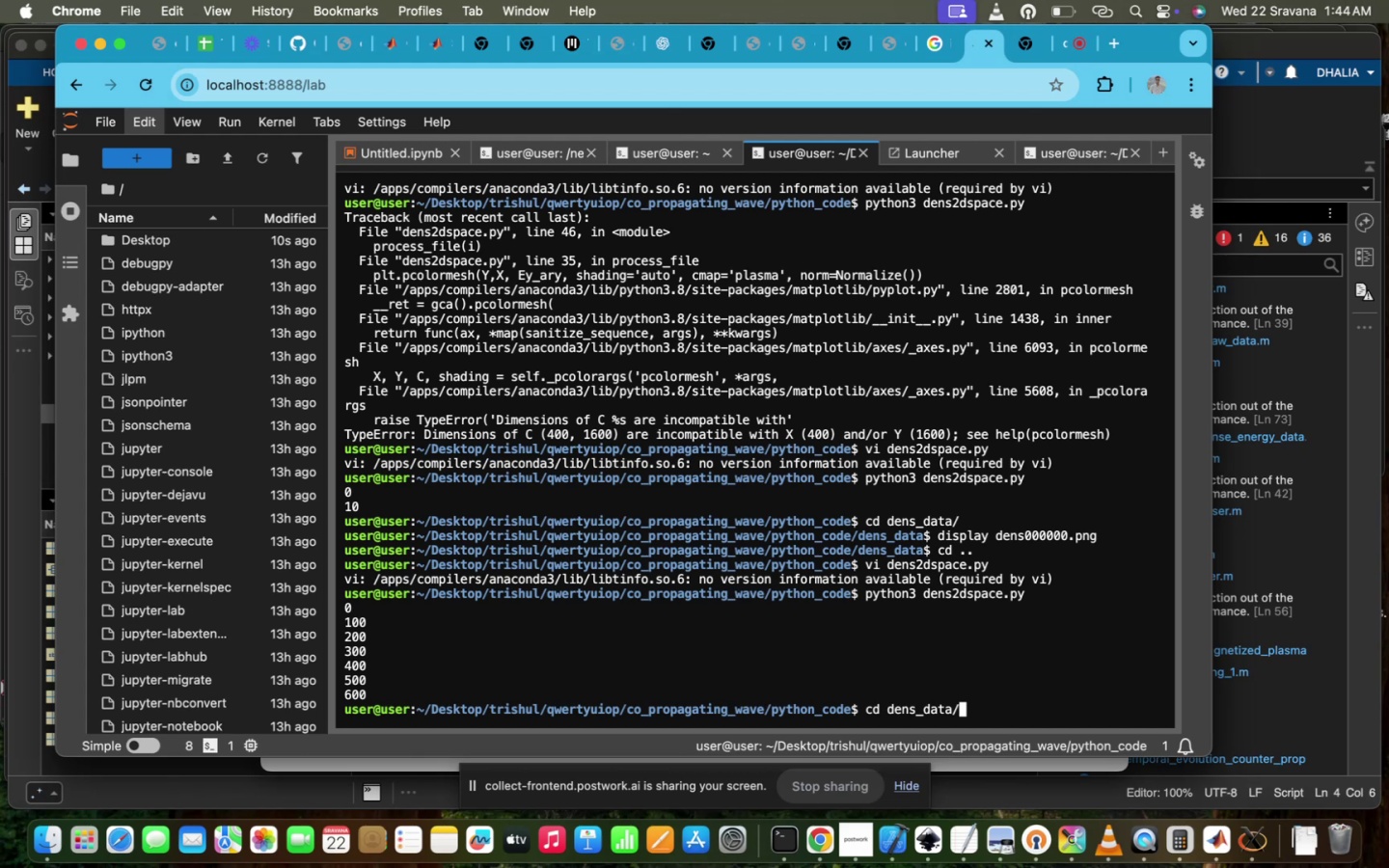 
key(Enter)
 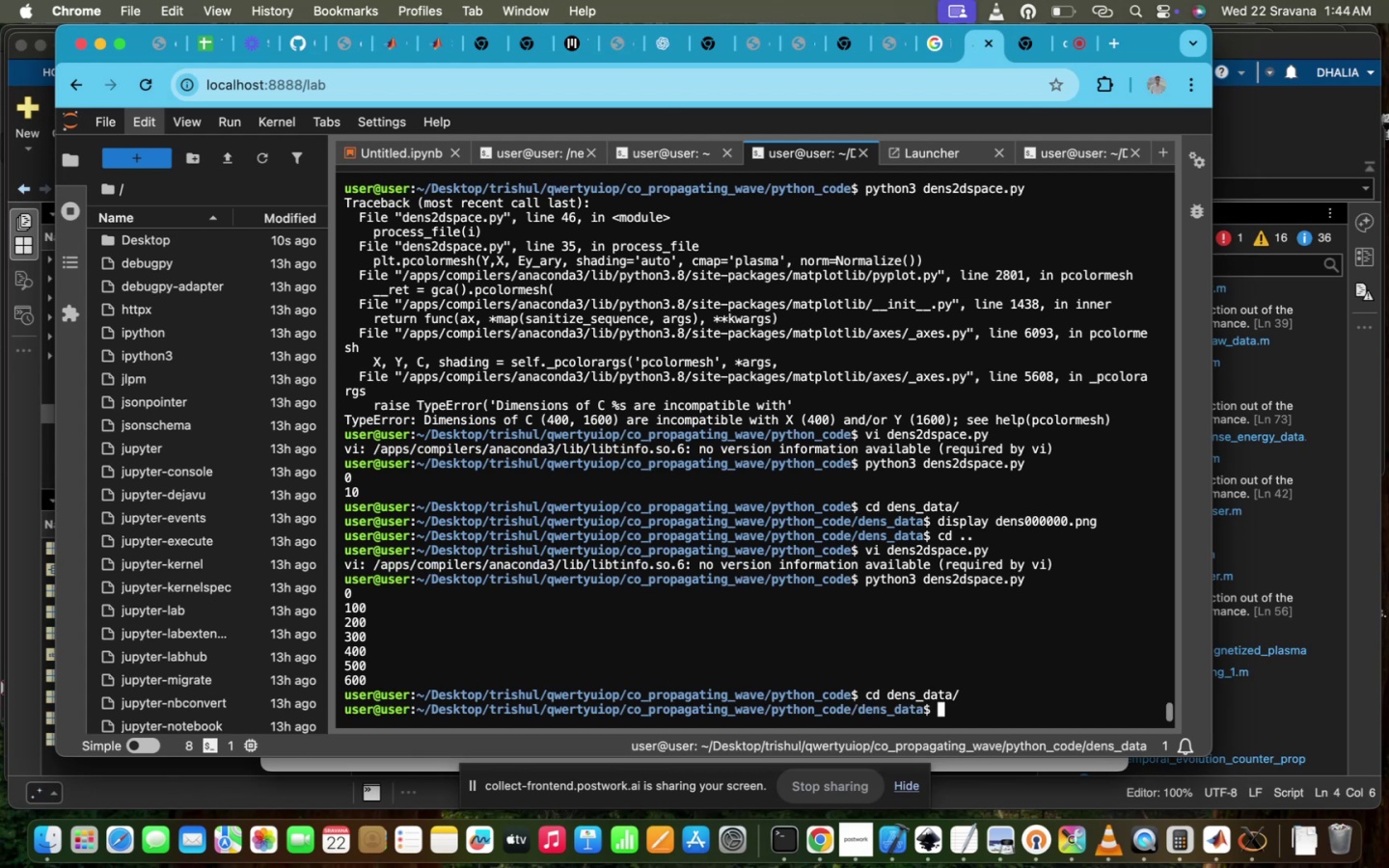 
type(dis)
key(Tab)
type(pl)
key(Tab)
type( de)
key(Tab)
type(6)
key(Tab)
 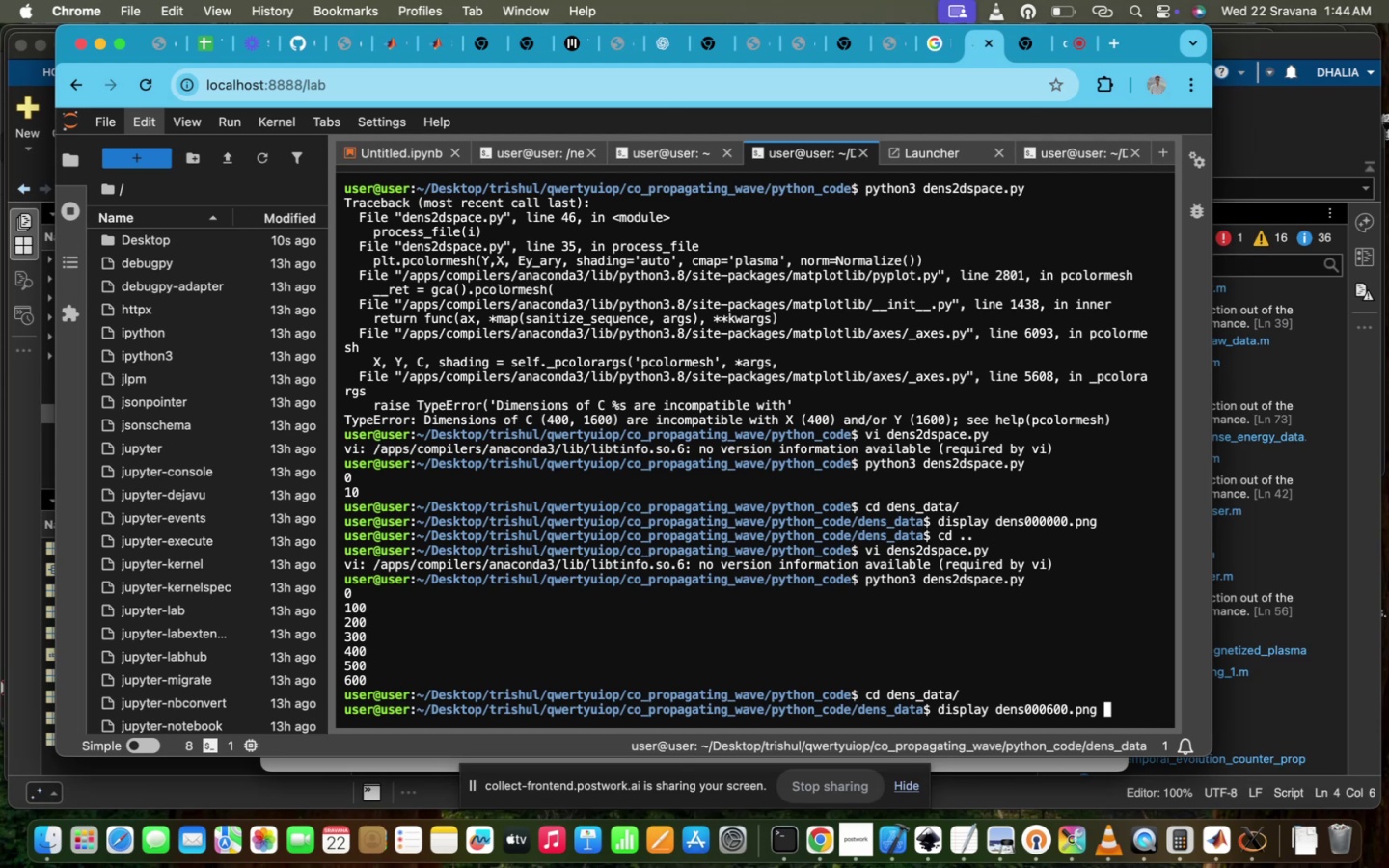 
key(Enter)
 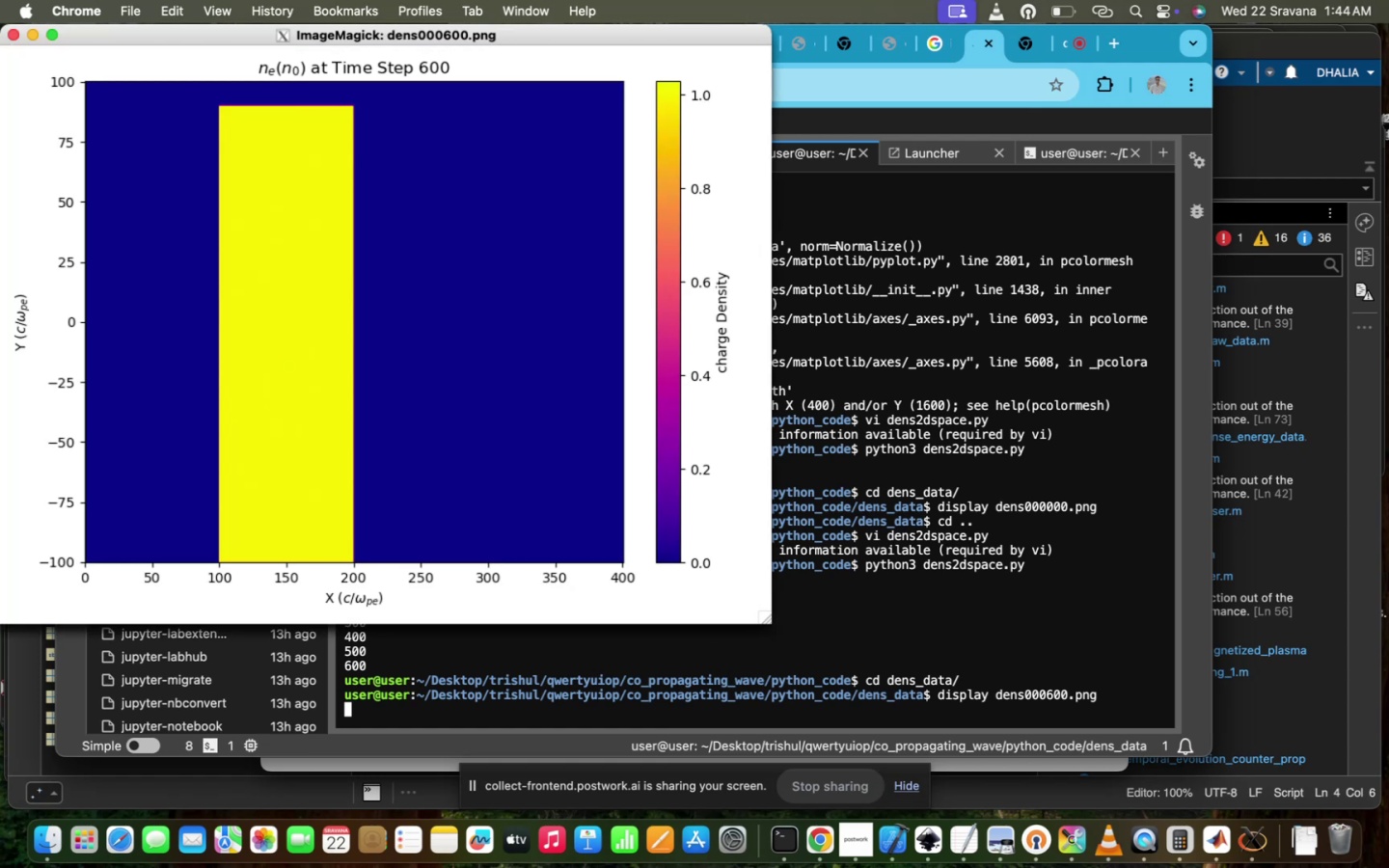 
wait(28.22)
 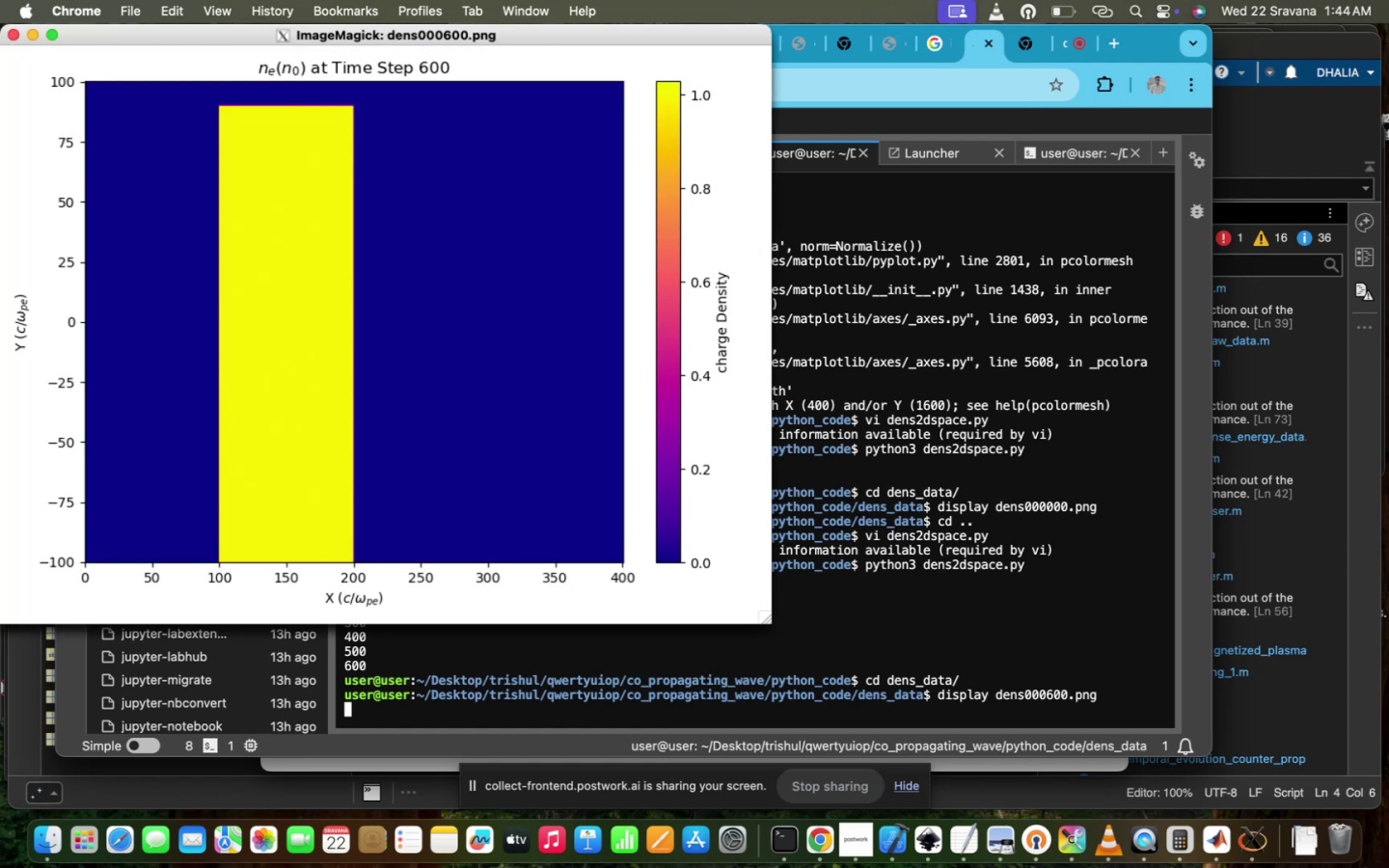 
left_click([247, 404])
 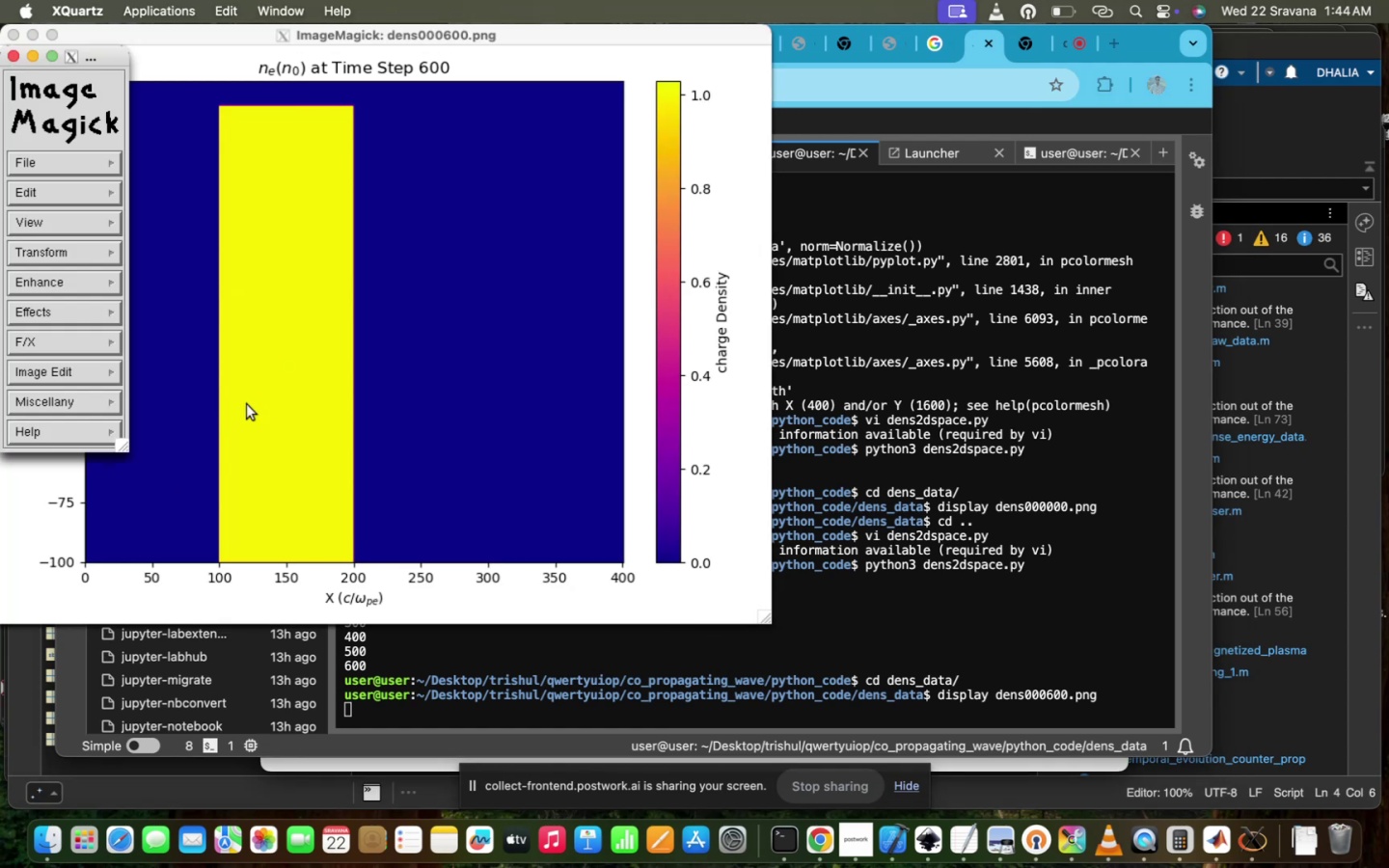 
left_click([247, 404])
 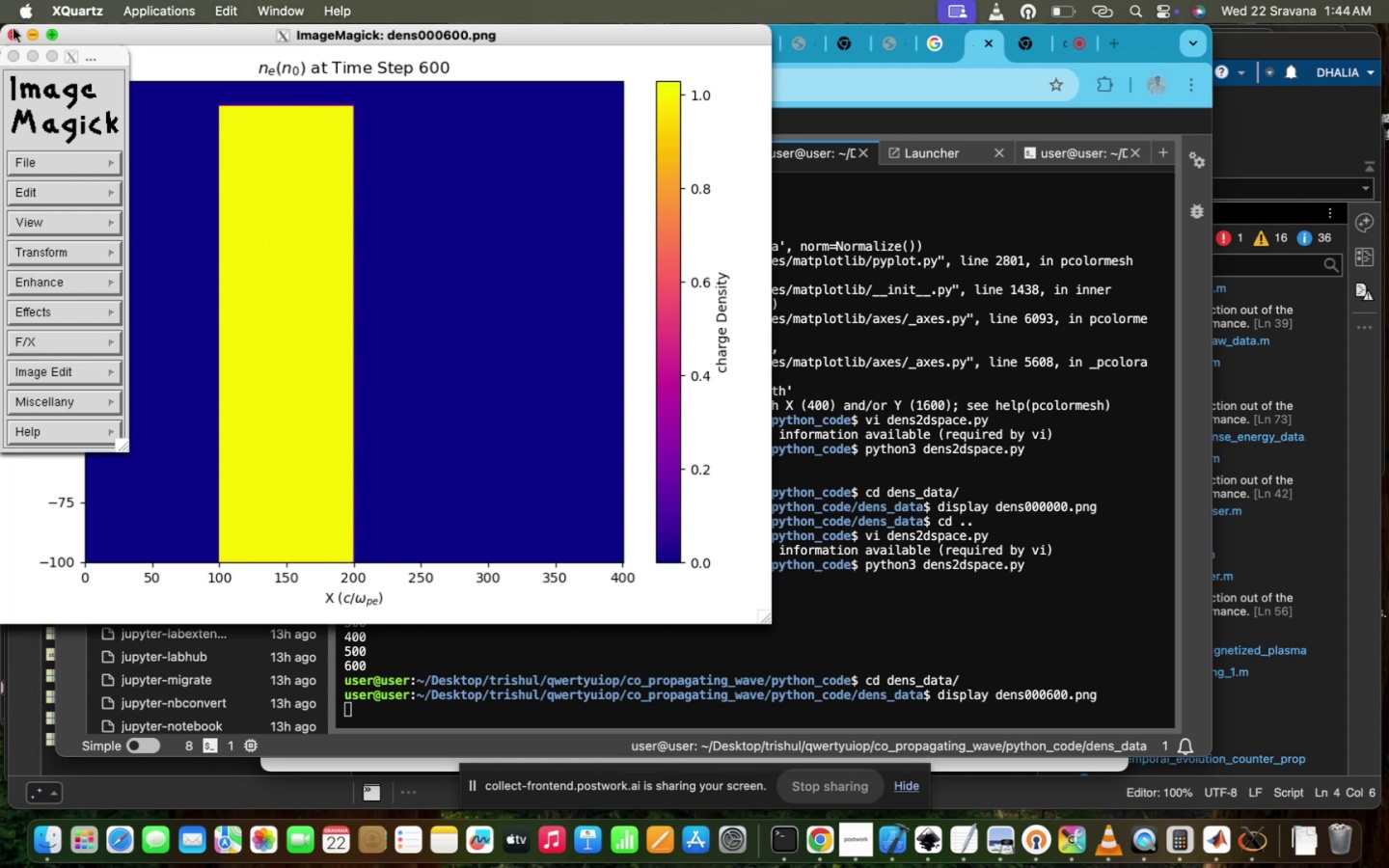 
left_click([14, 31])
 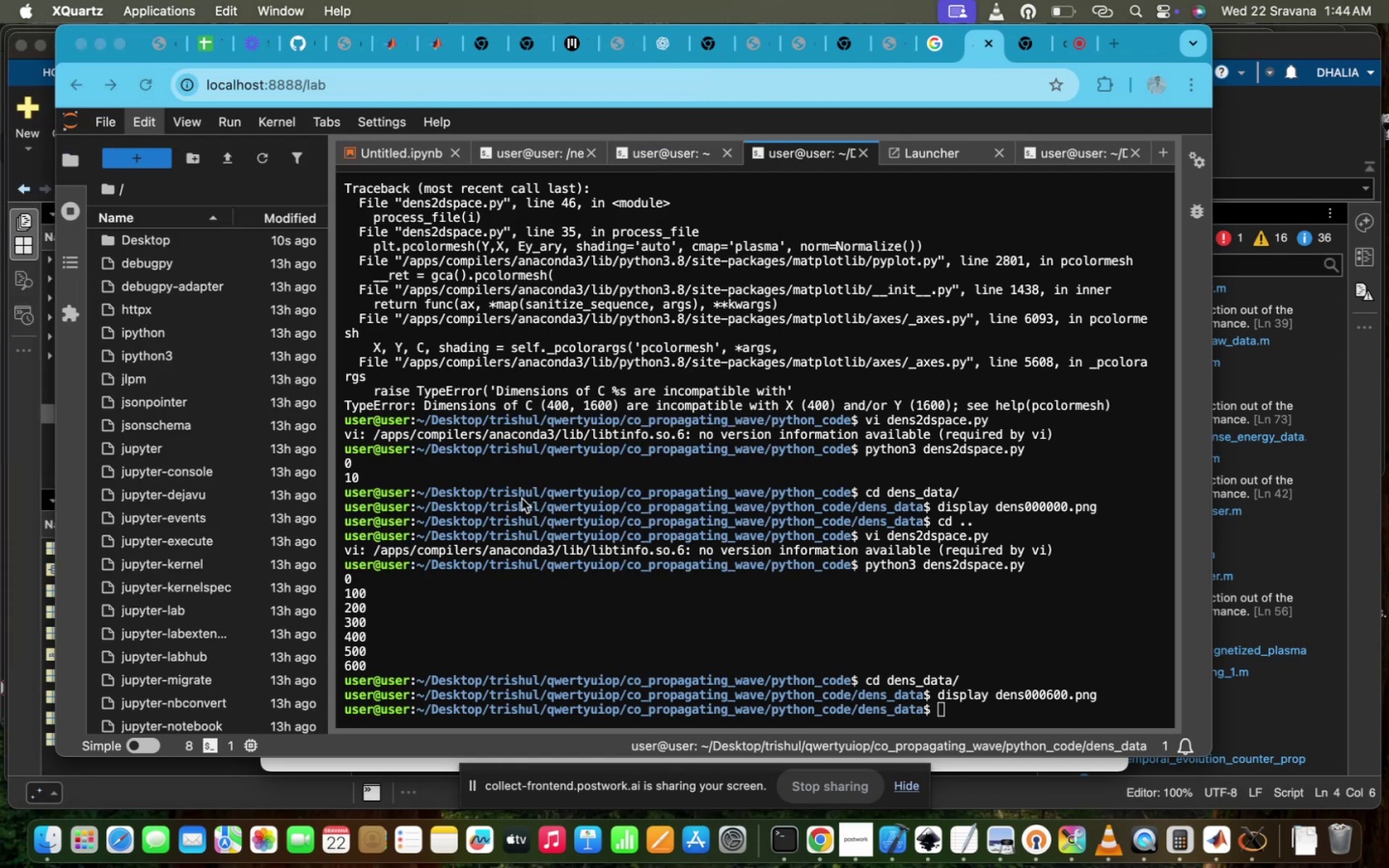 
left_click([522, 499])
 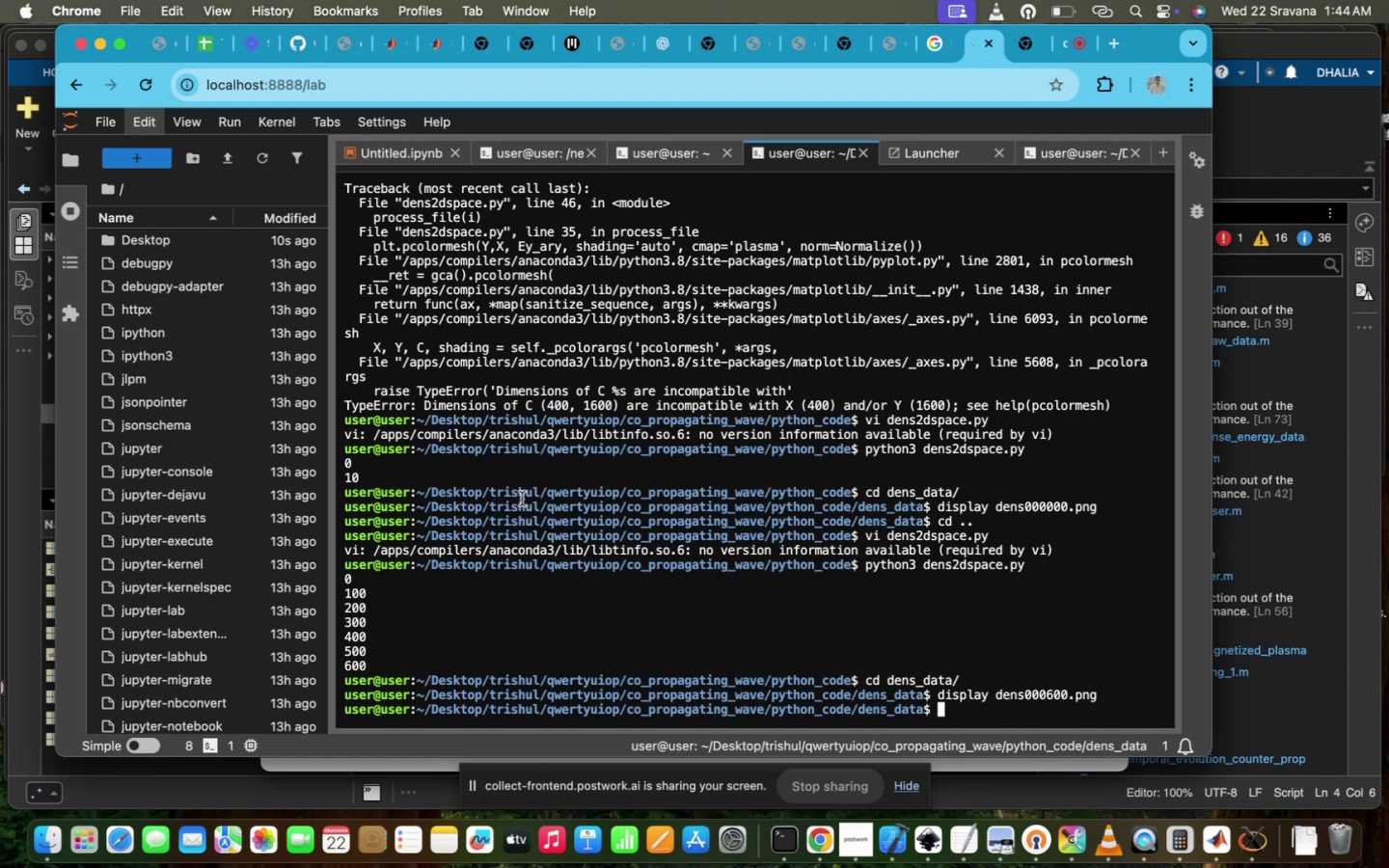 
wait(10.64)
 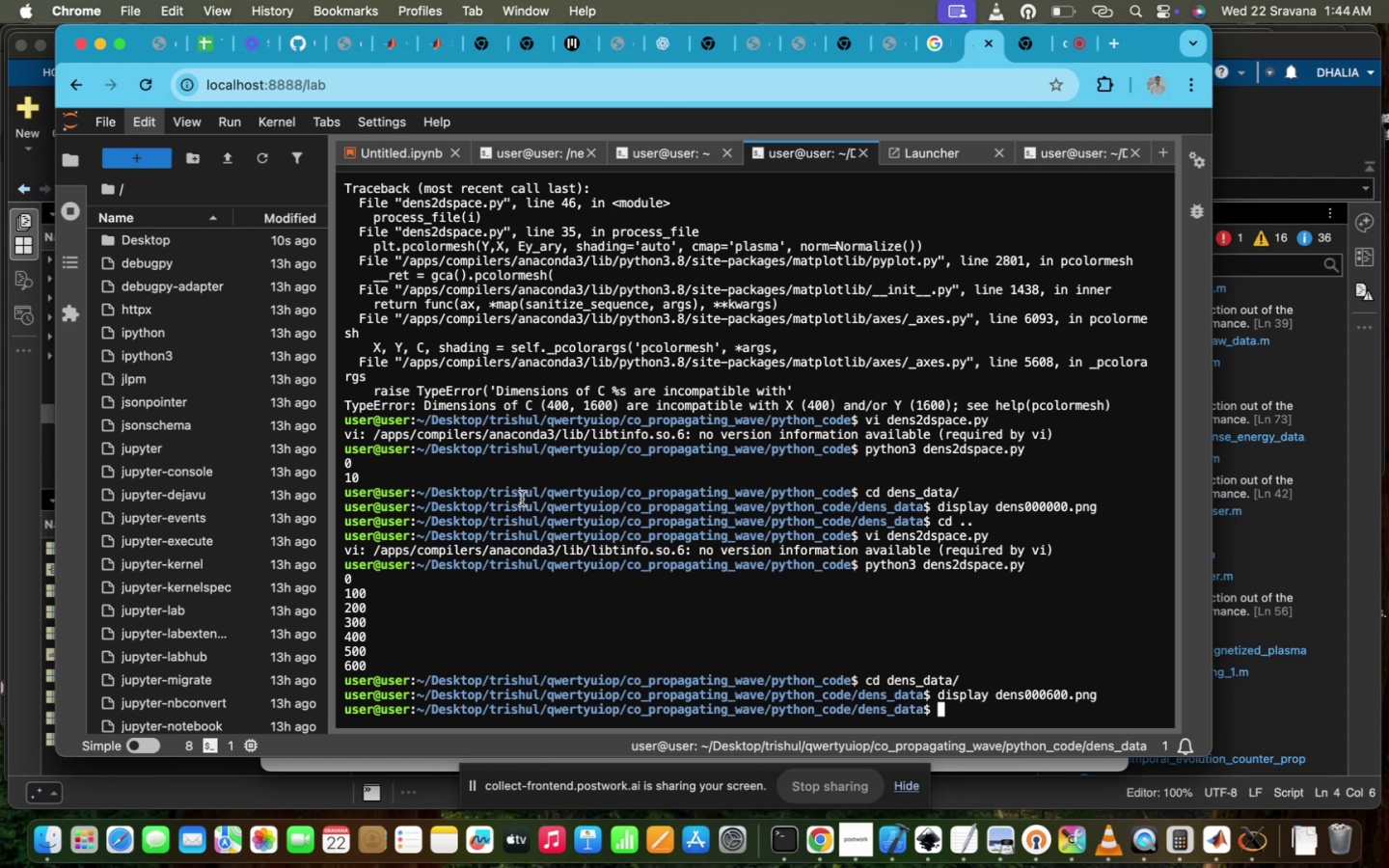 
scroll: coordinate [522, 499], scroll_direction: down, amount: 11.0
 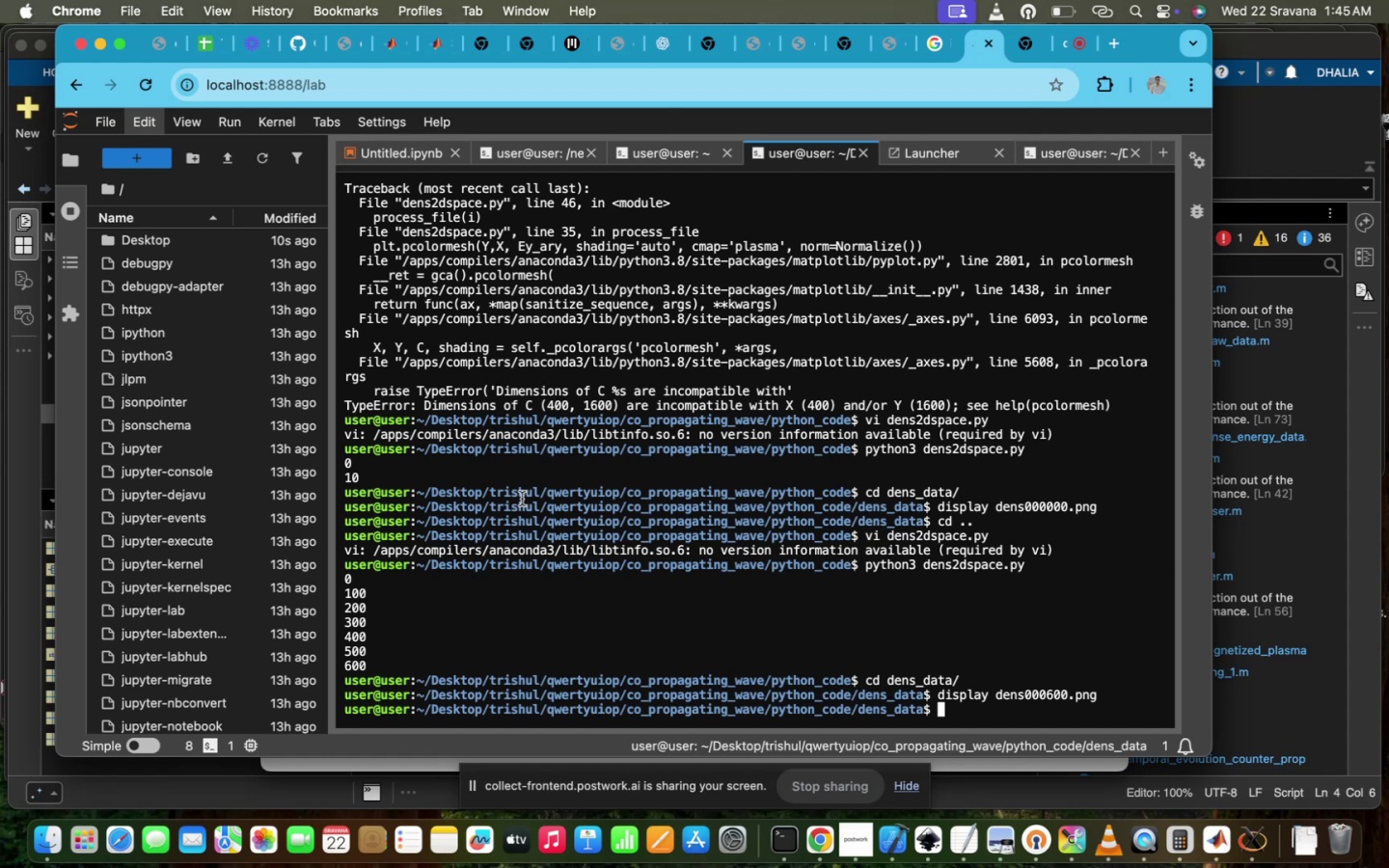 
key(ArrowDown)
 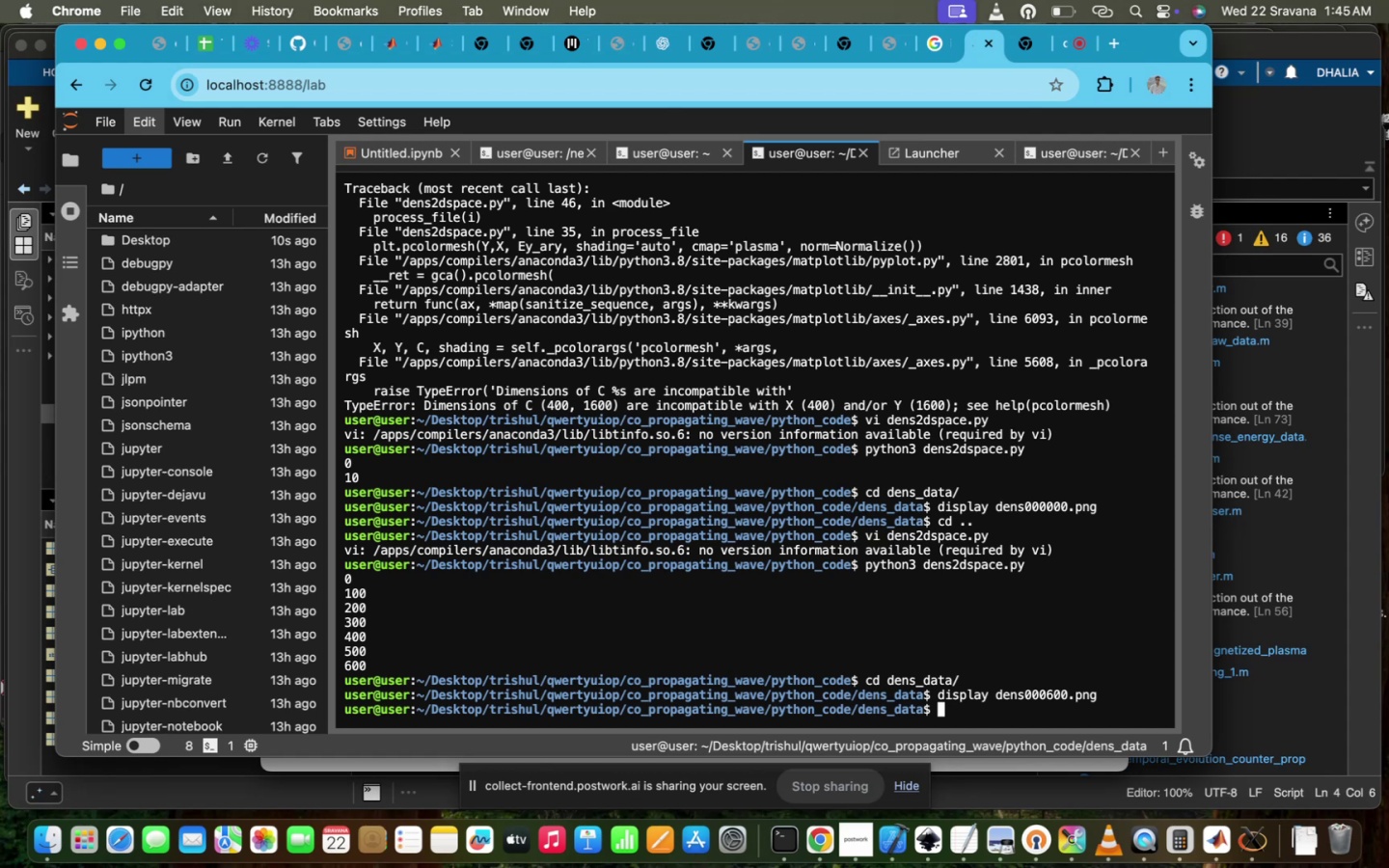 
key(ArrowUp)
 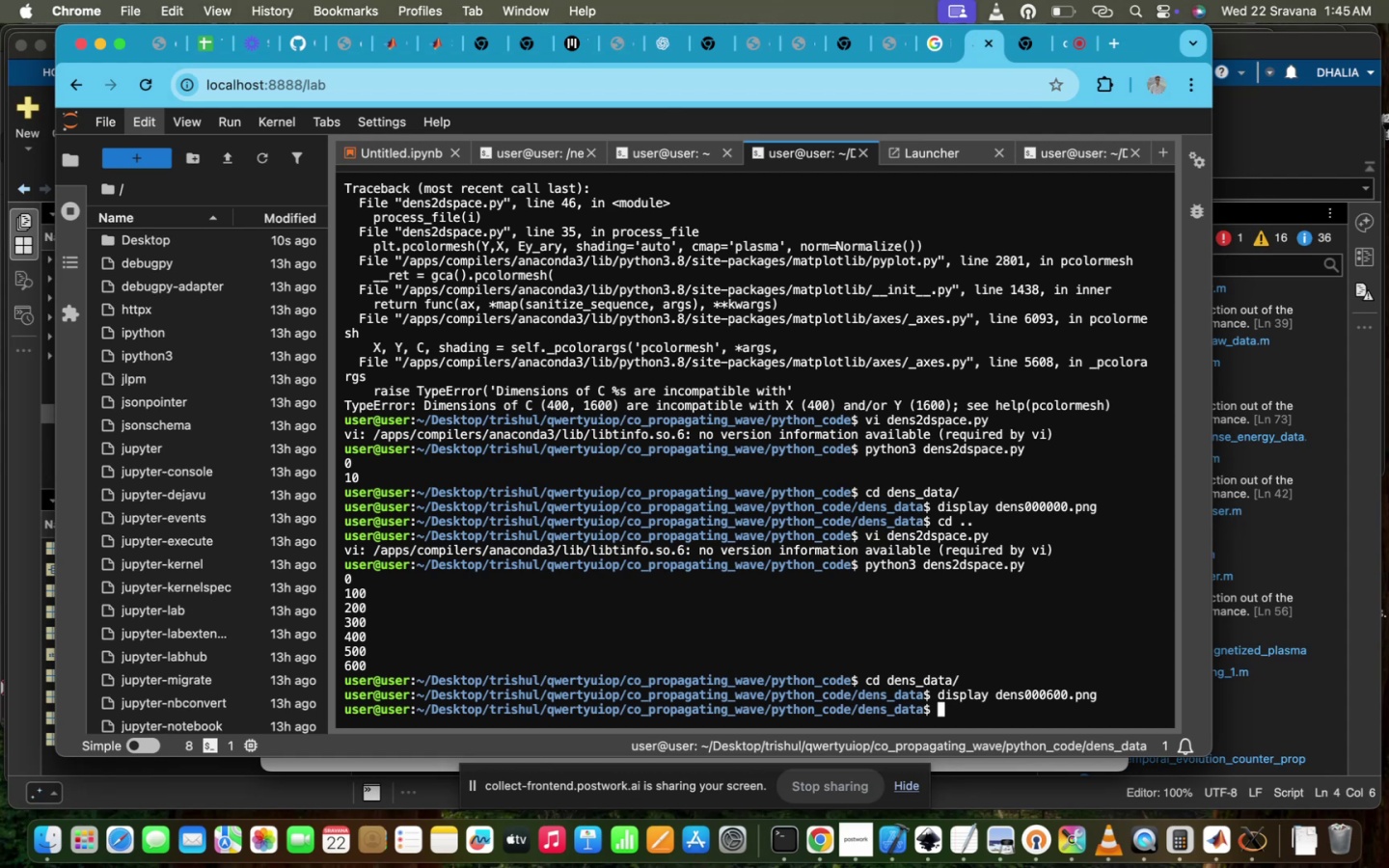 
key(ArrowUp)
 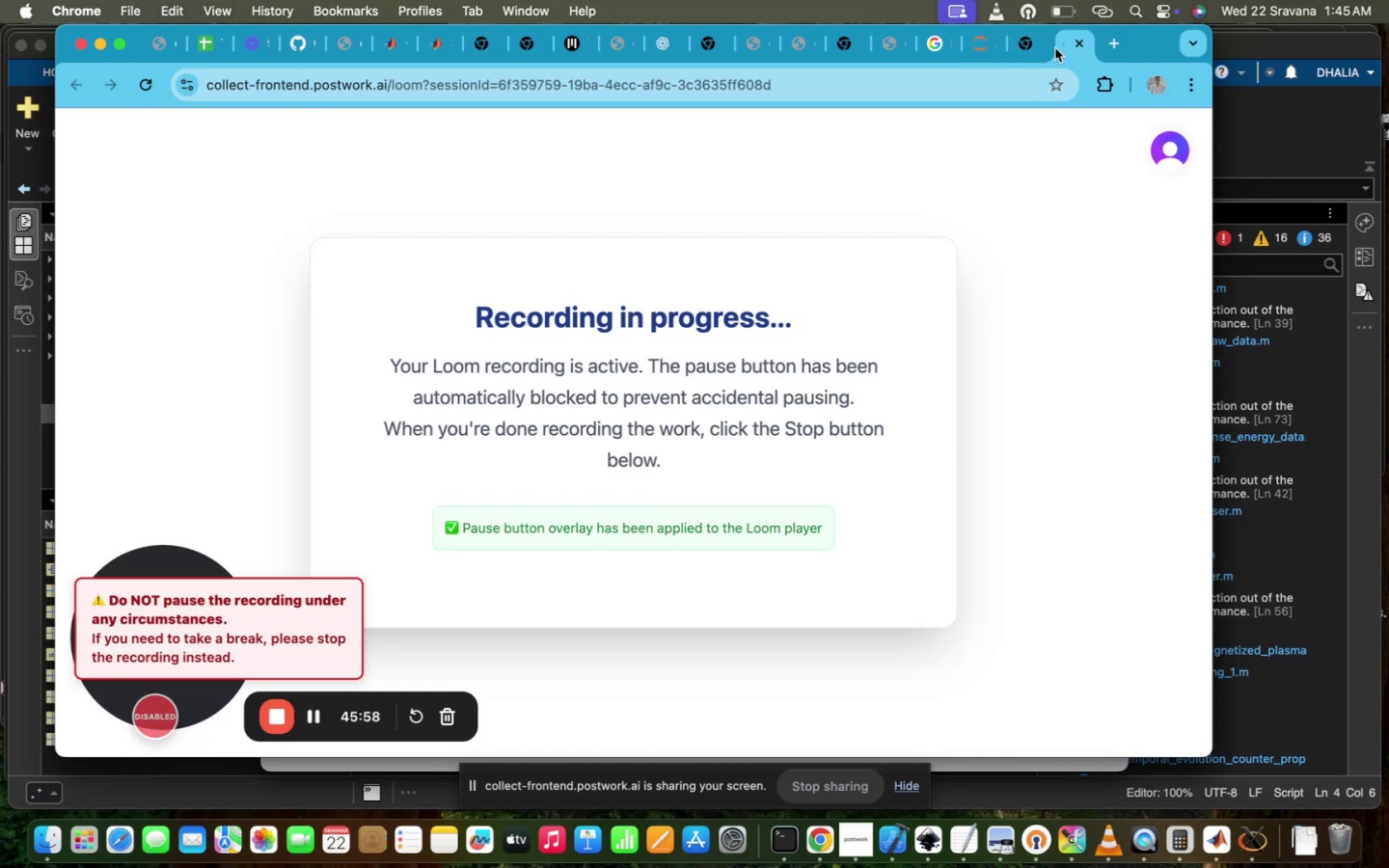 
left_click([1012, 46])
 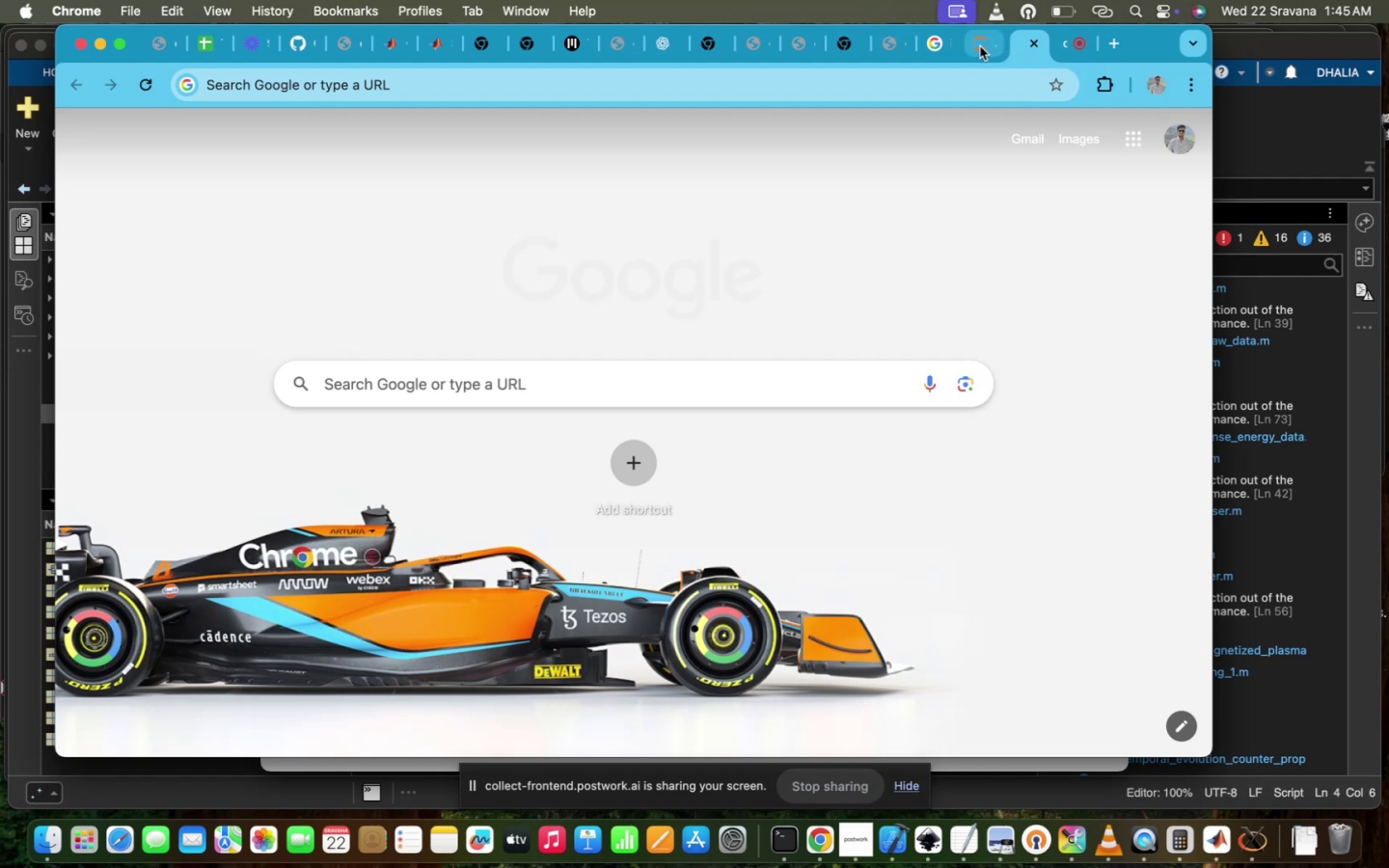 
left_click([980, 46])
 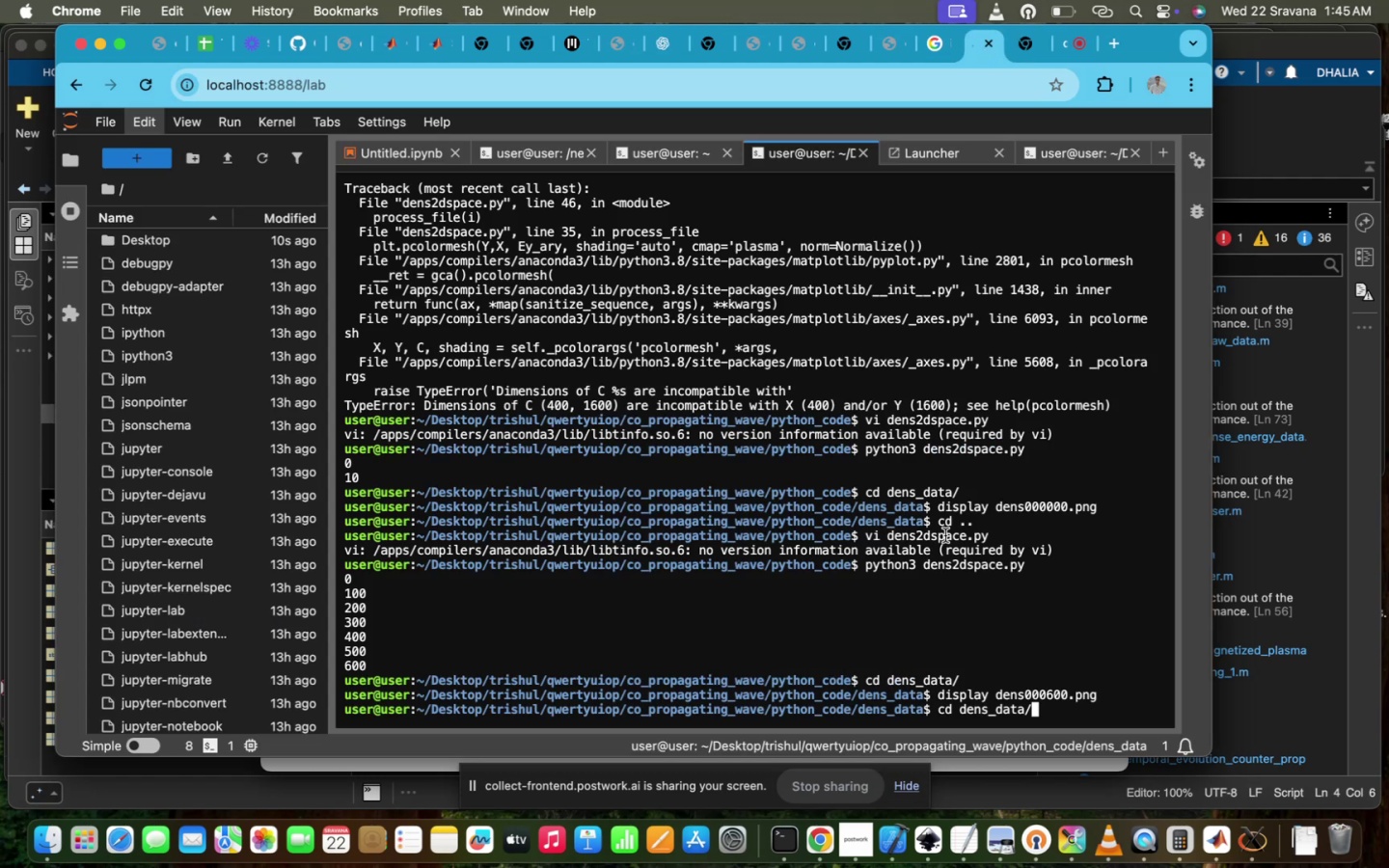 
left_click([945, 535])
 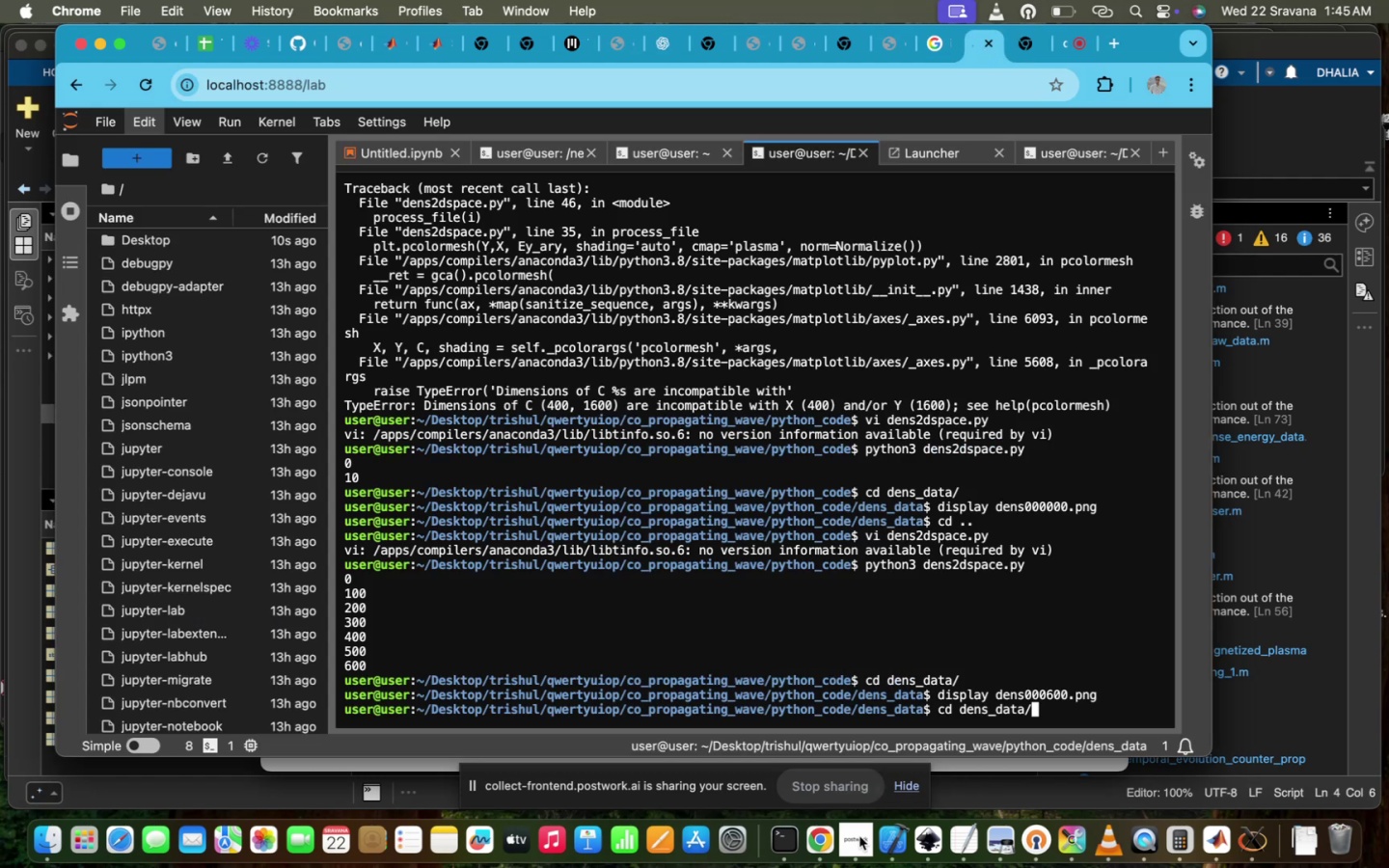 
wait(11.5)
 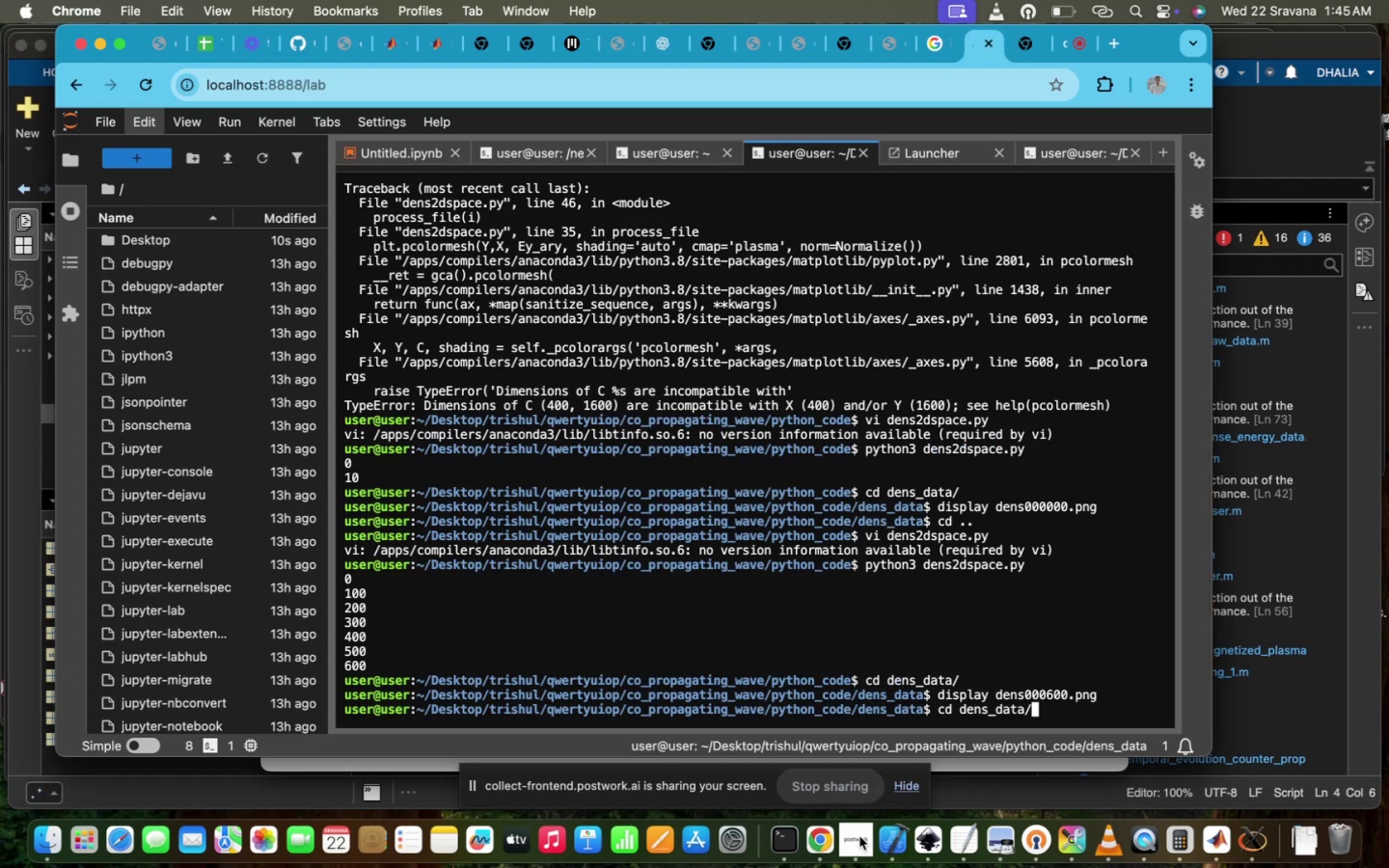 
key(ArrowDown)
 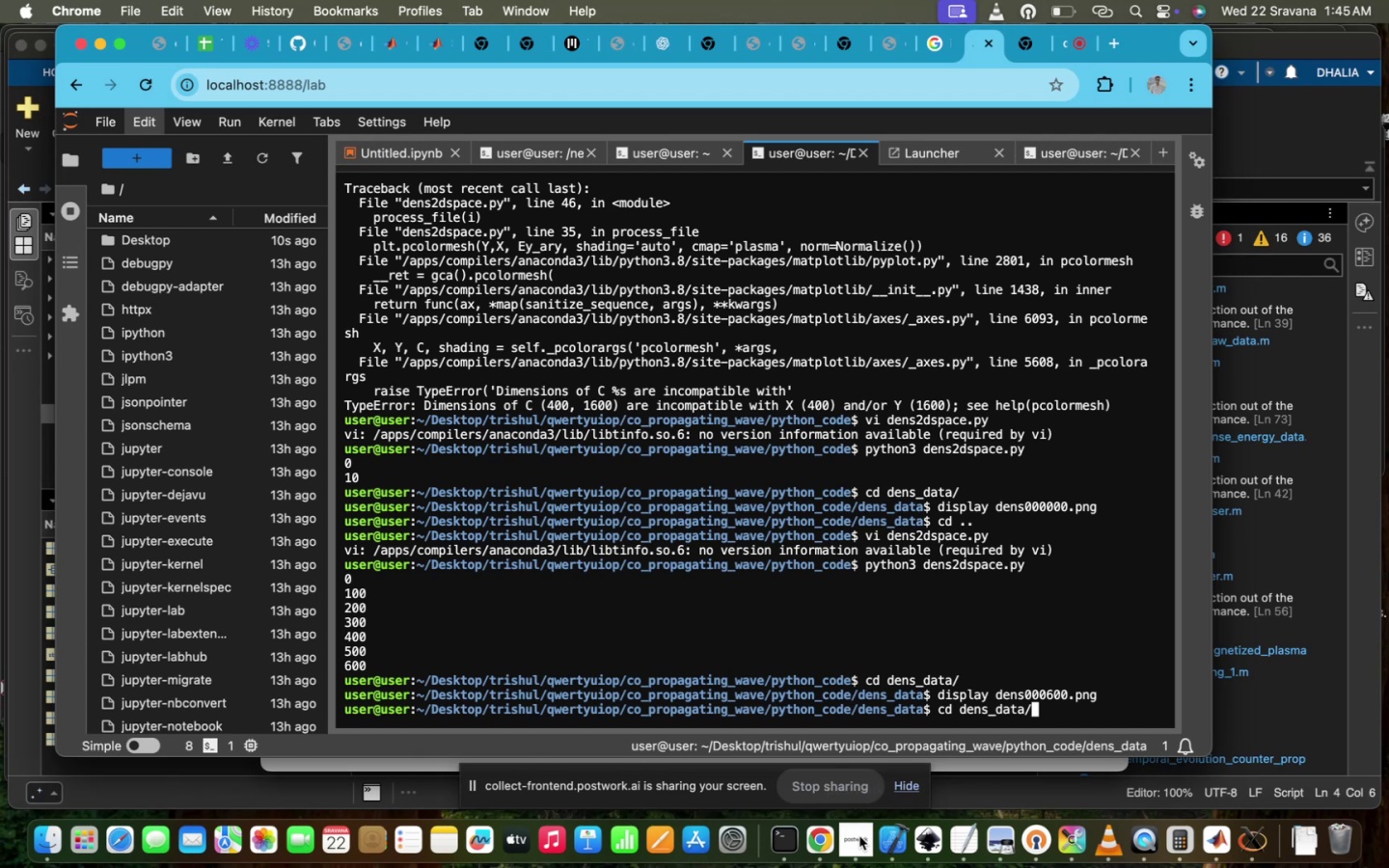 
key(ArrowUp)
 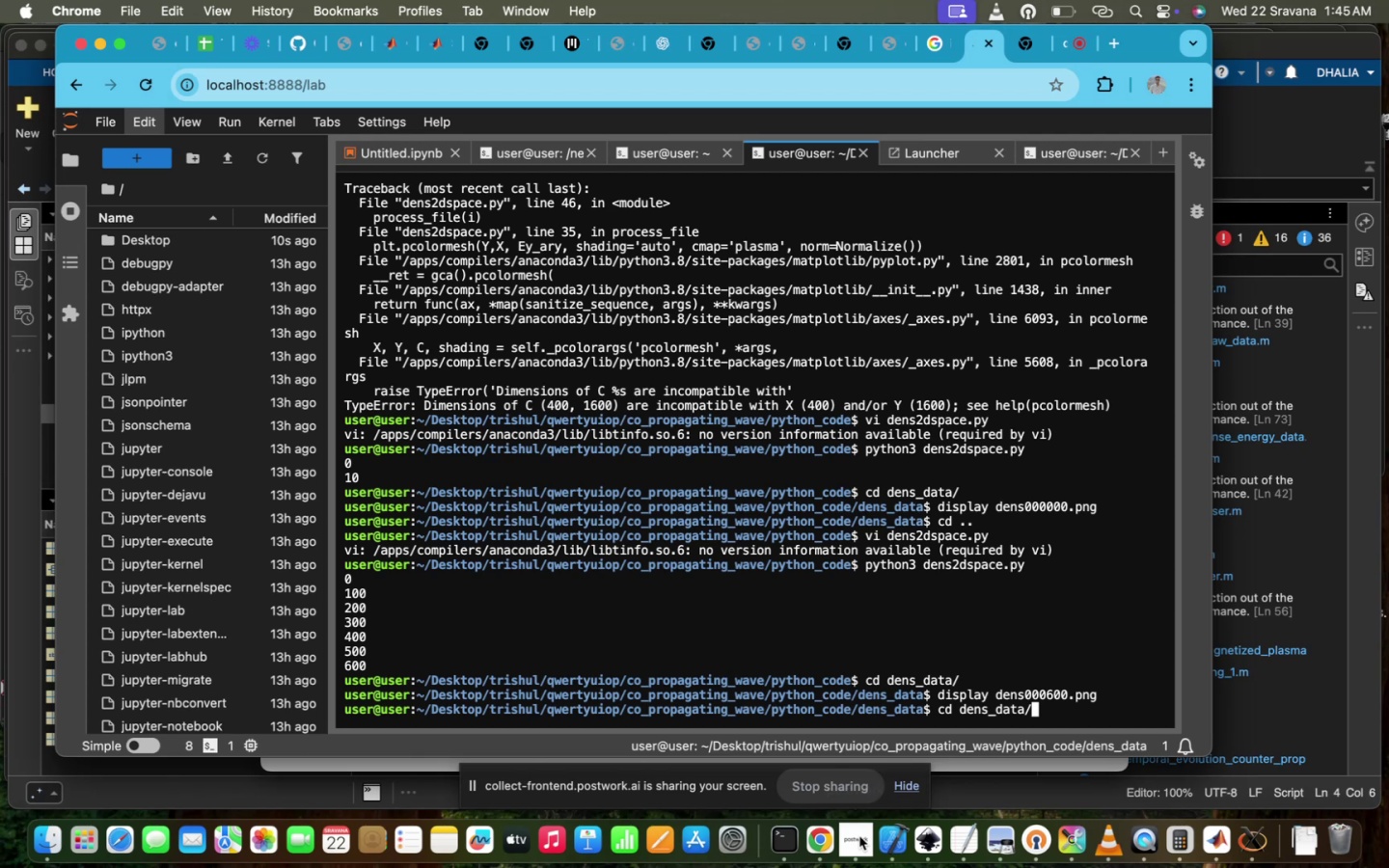 
key(ArrowDown)
 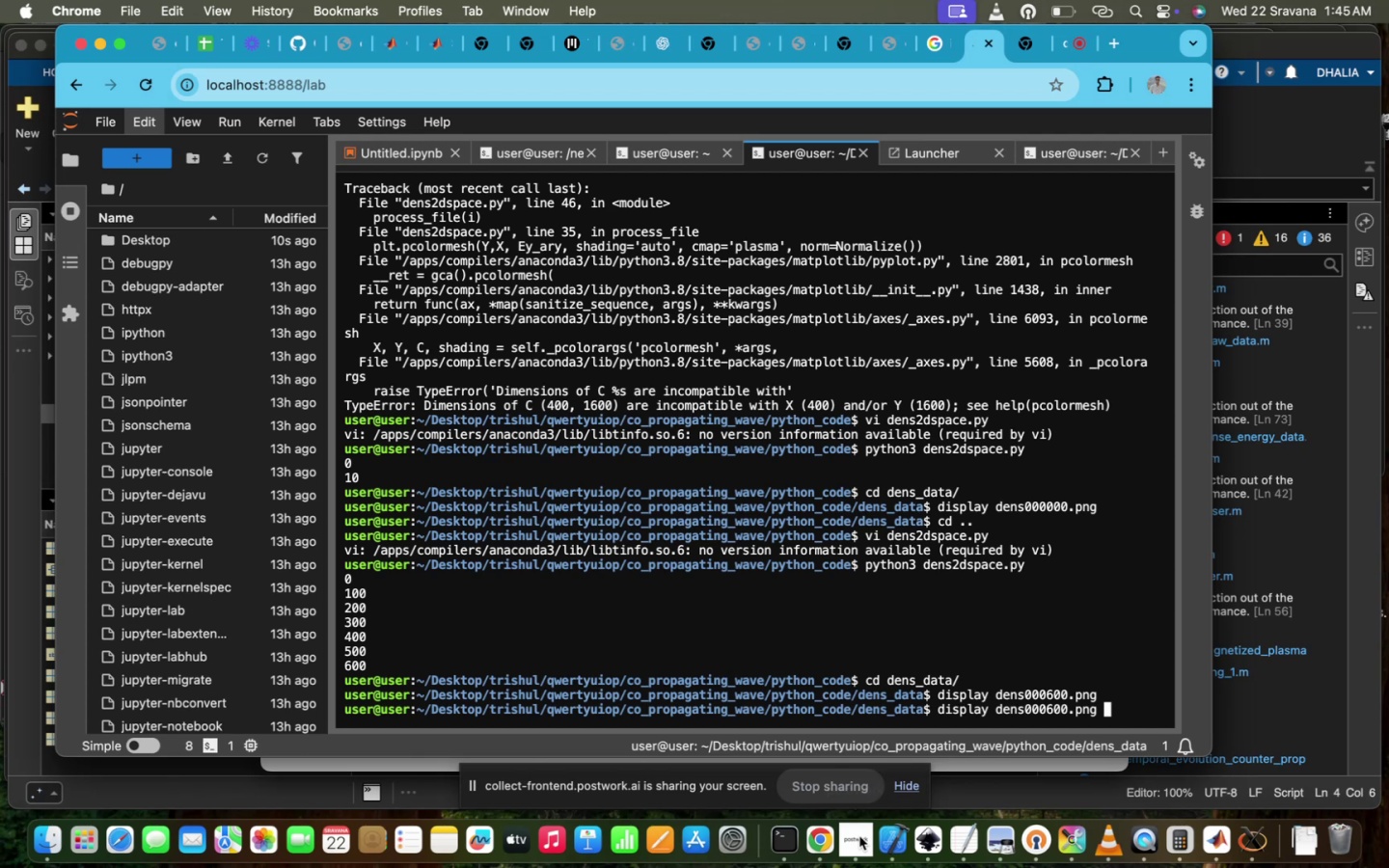 
key(ArrowUp)
 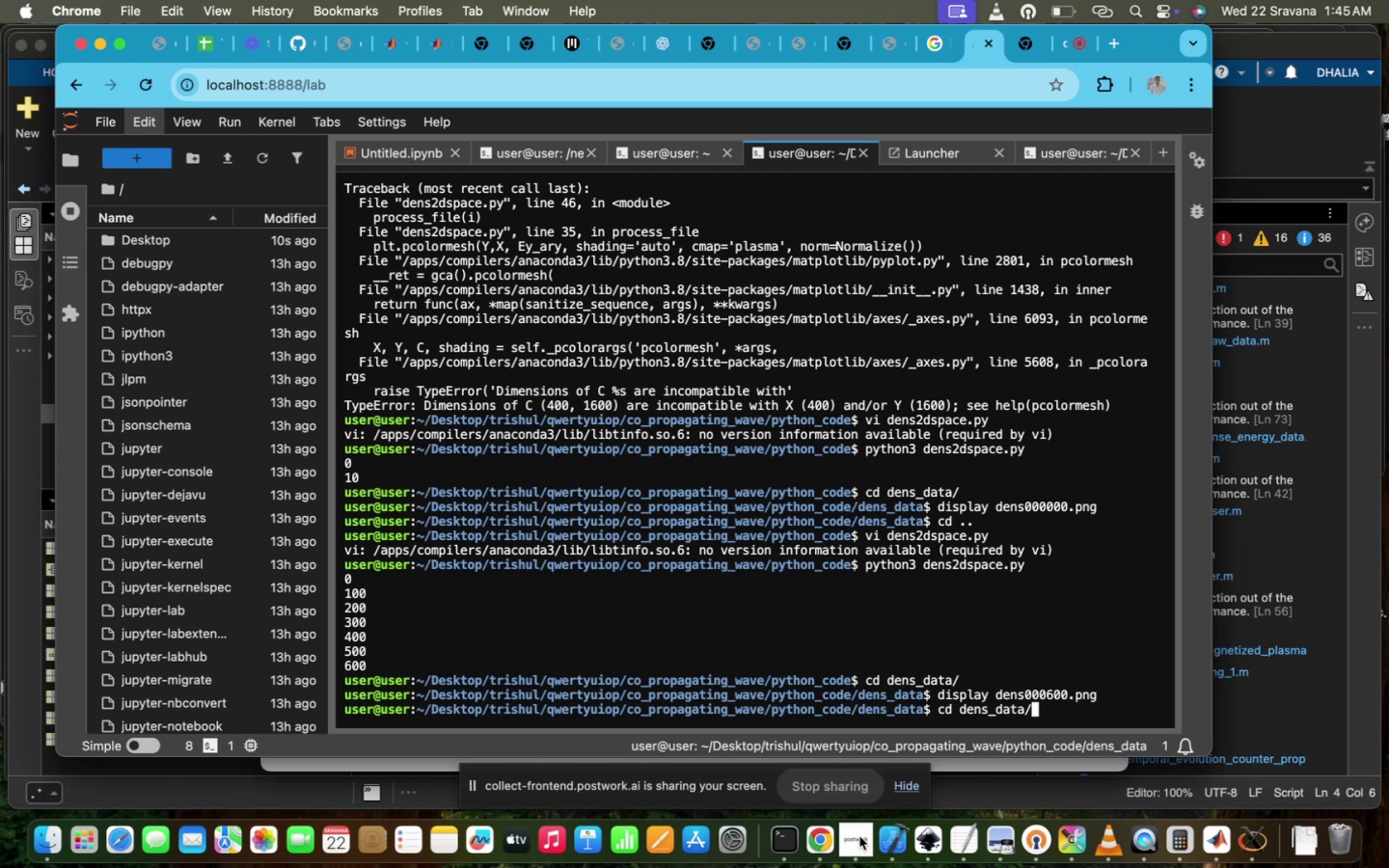 
hold_key(key=ArrowUp, duration=0.61)
 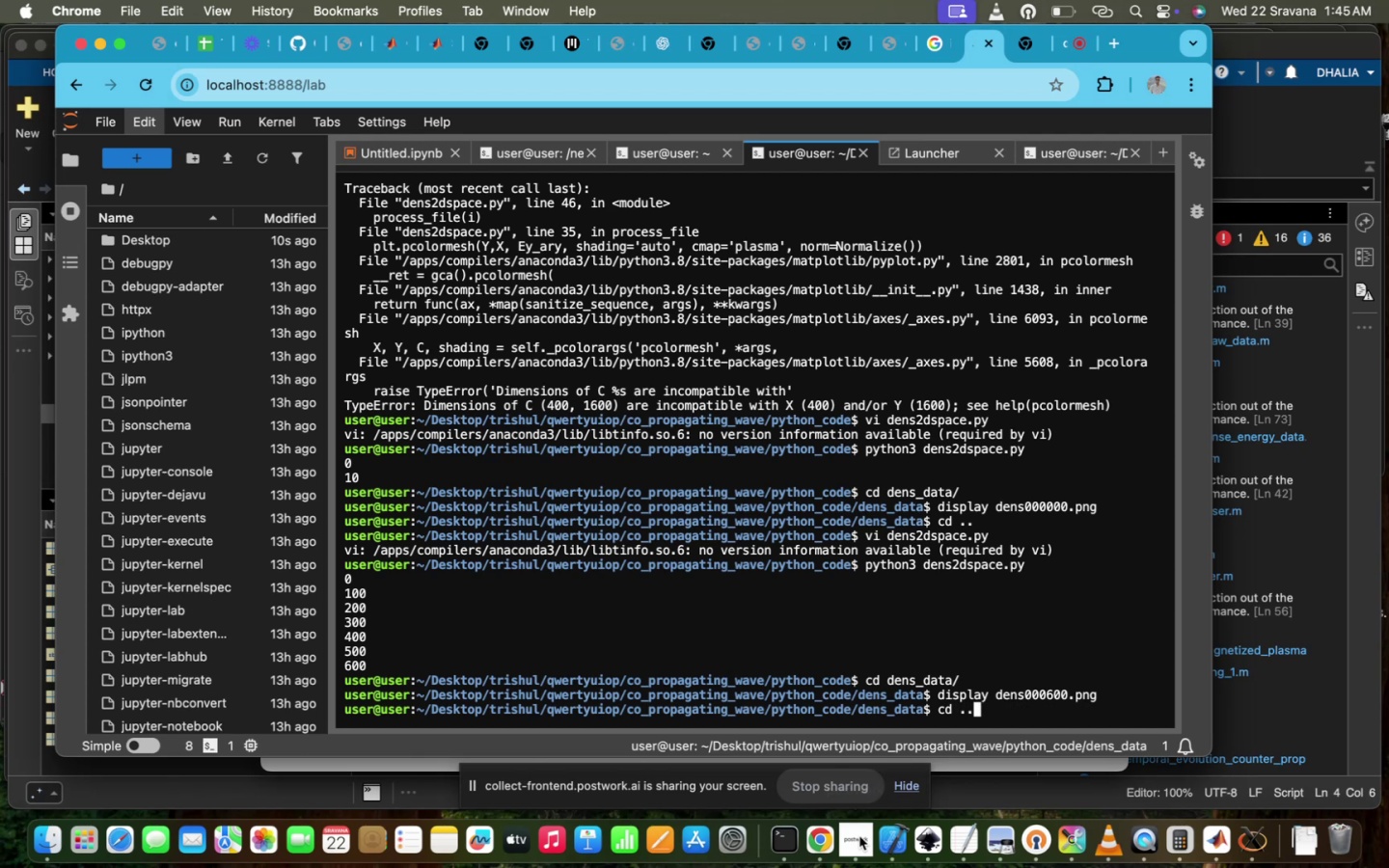 
hold_key(key=ArrowUp, duration=0.39)
 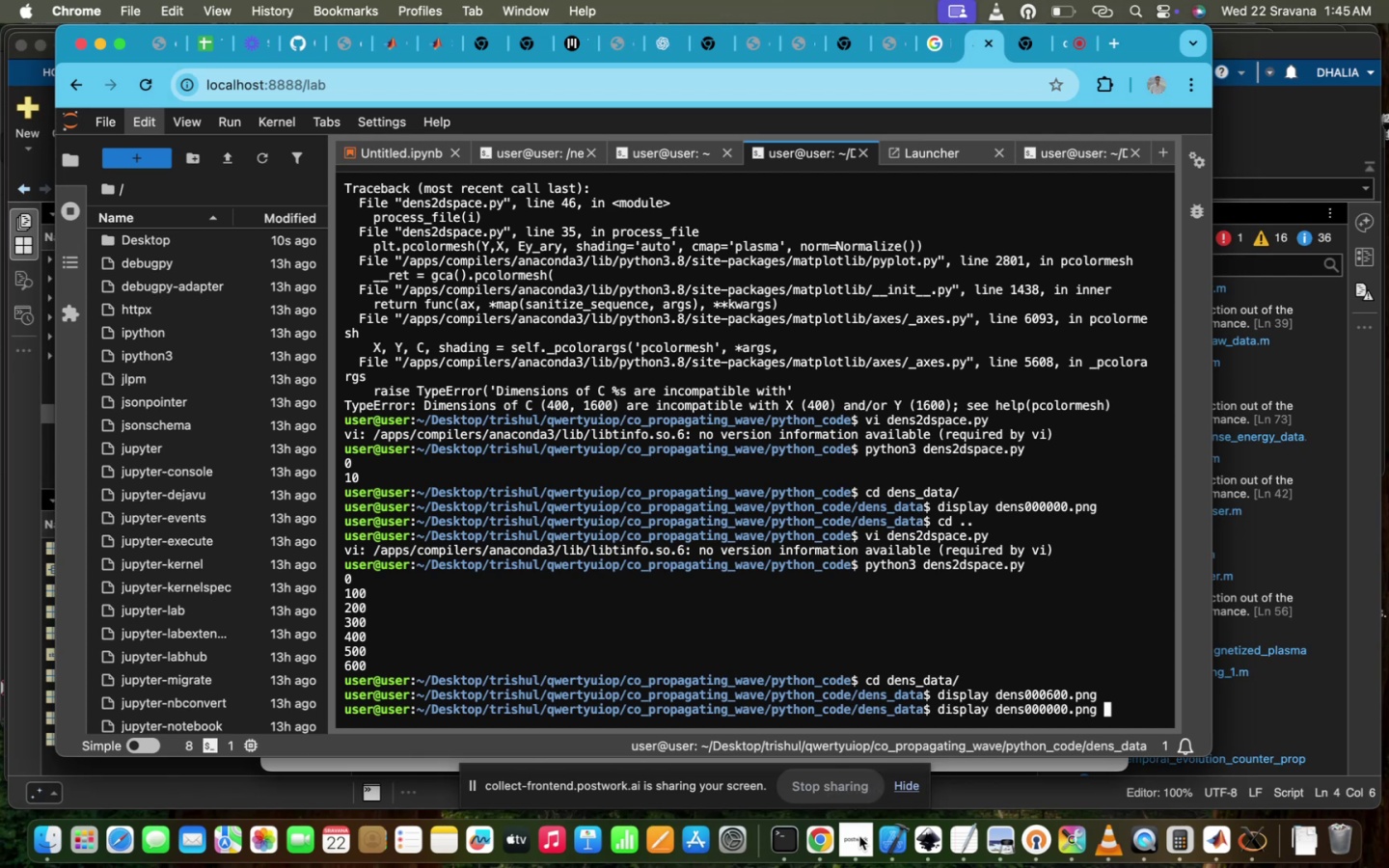 
hold_key(key=ArrowDown, duration=0.8)
 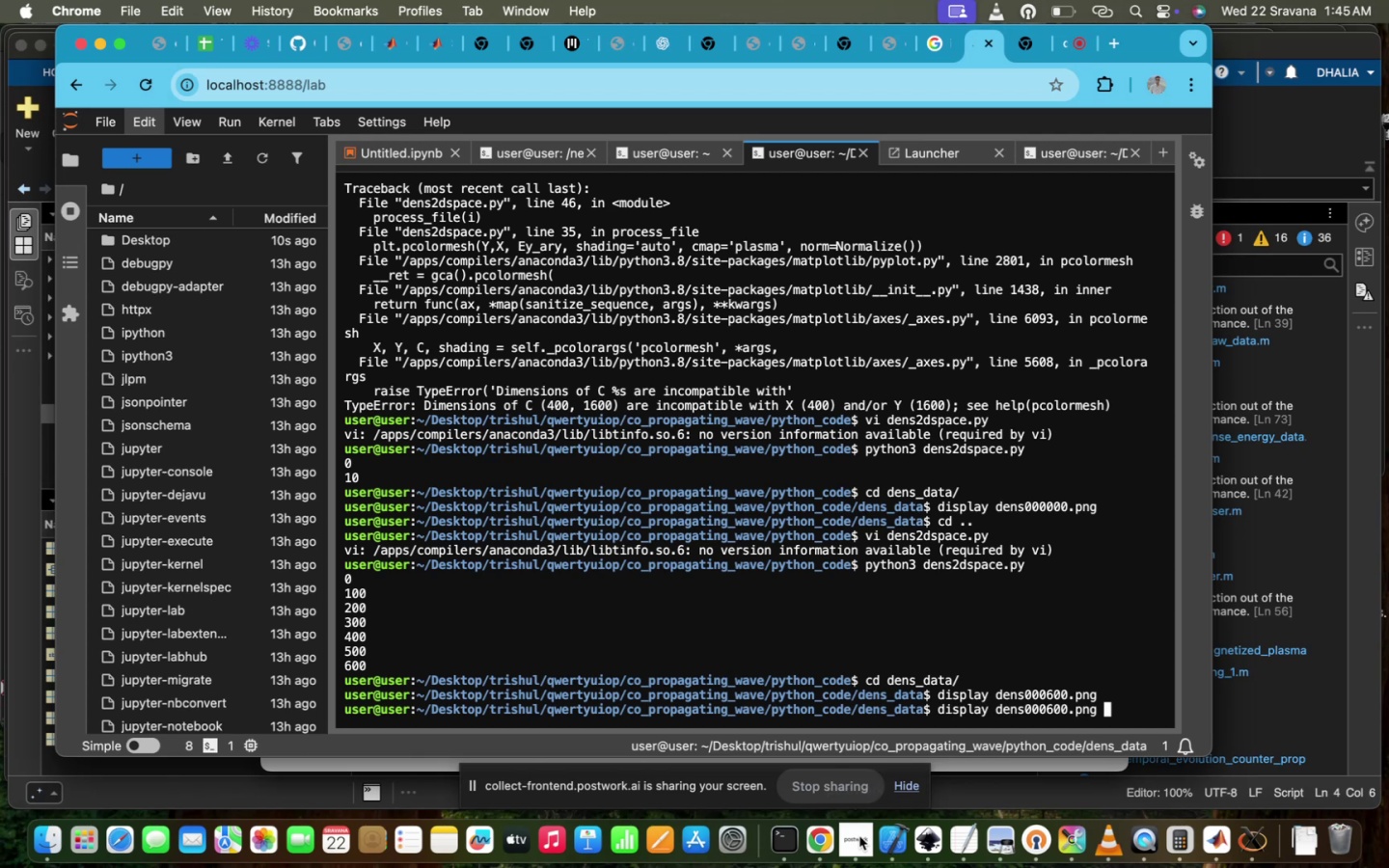 
hold_key(key=ArrowDown, duration=0.69)
 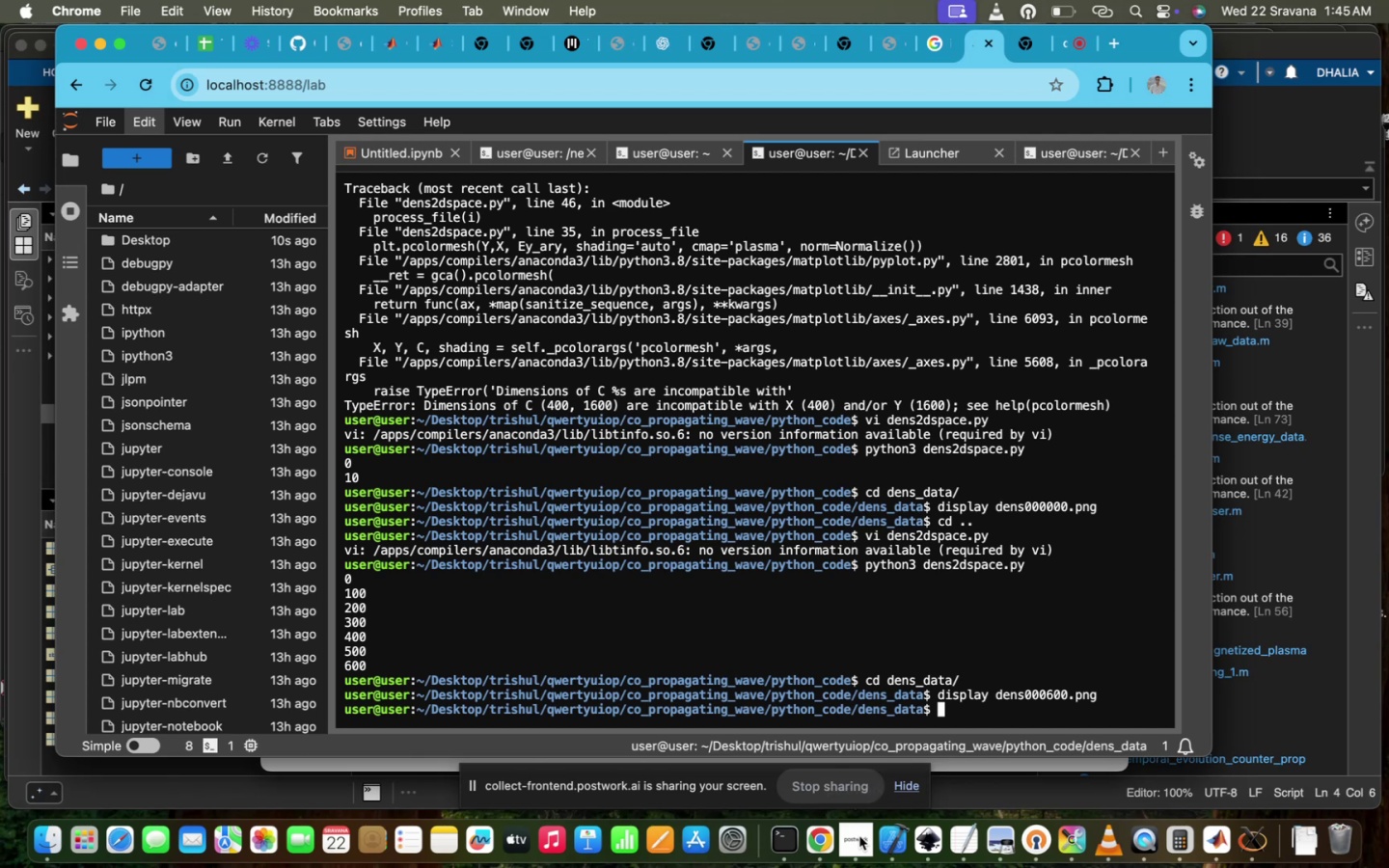 
key(ArrowUp)
 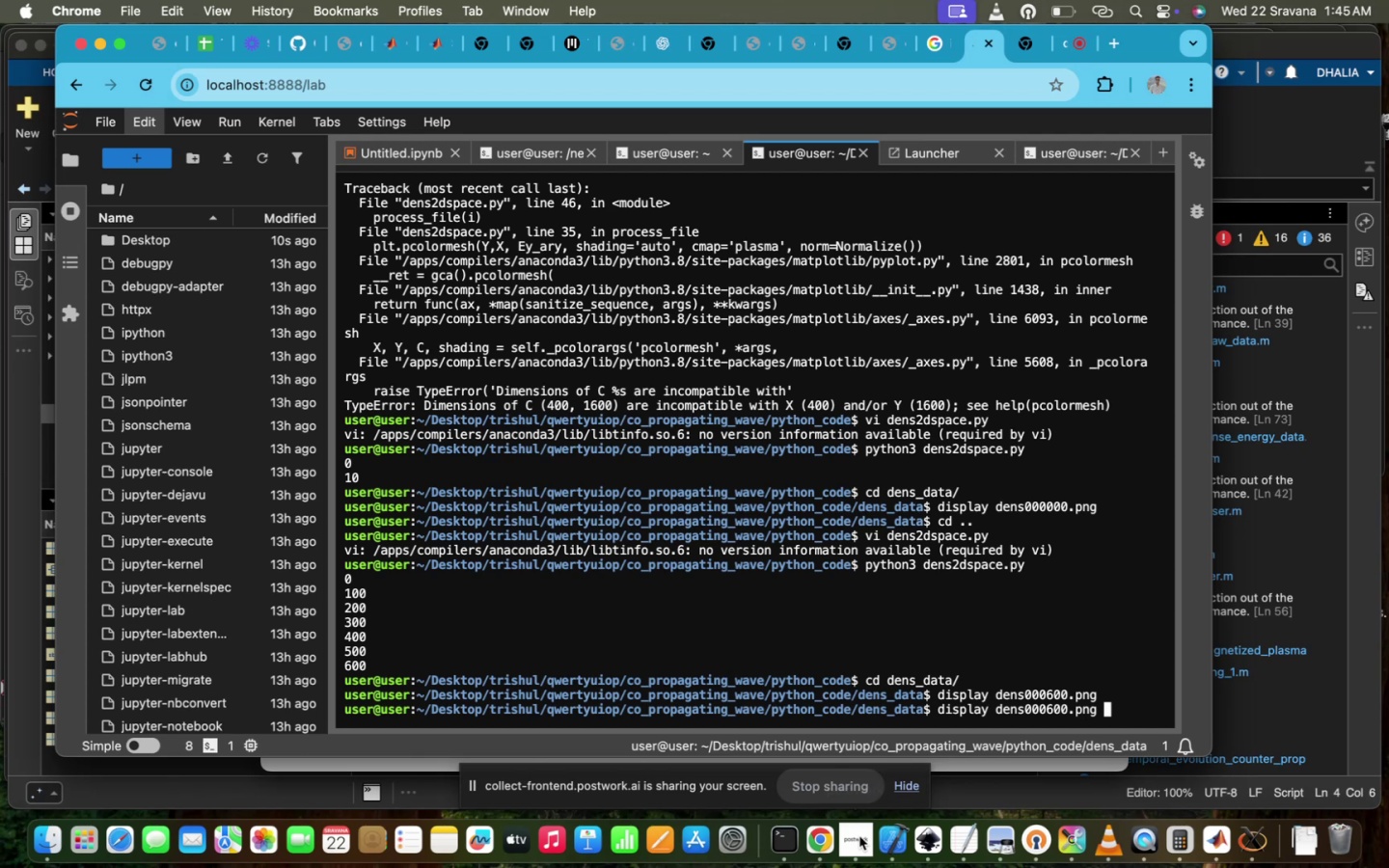 
key(ArrowDown)
 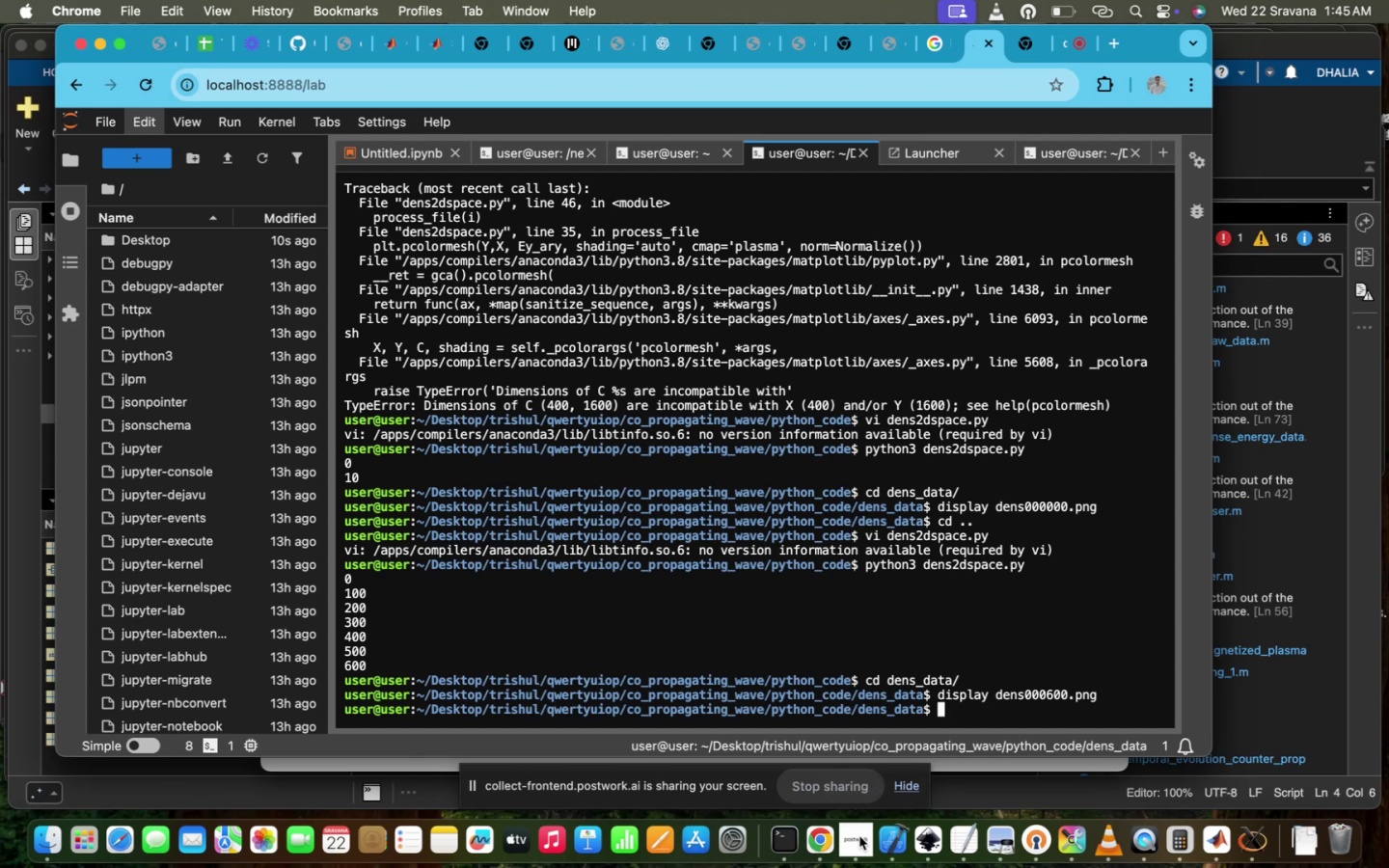 
type(cd ..)
 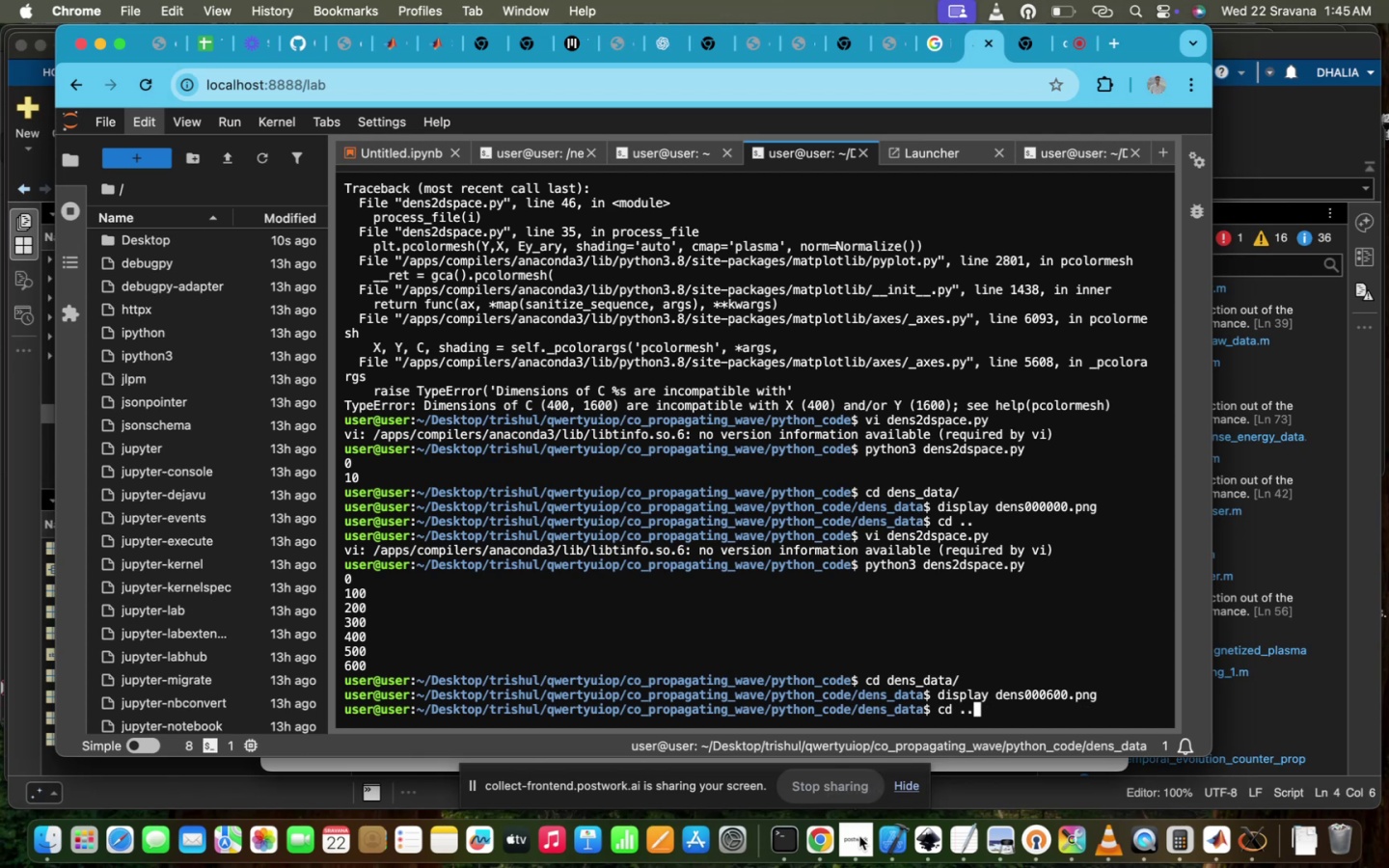 
key(Enter)
 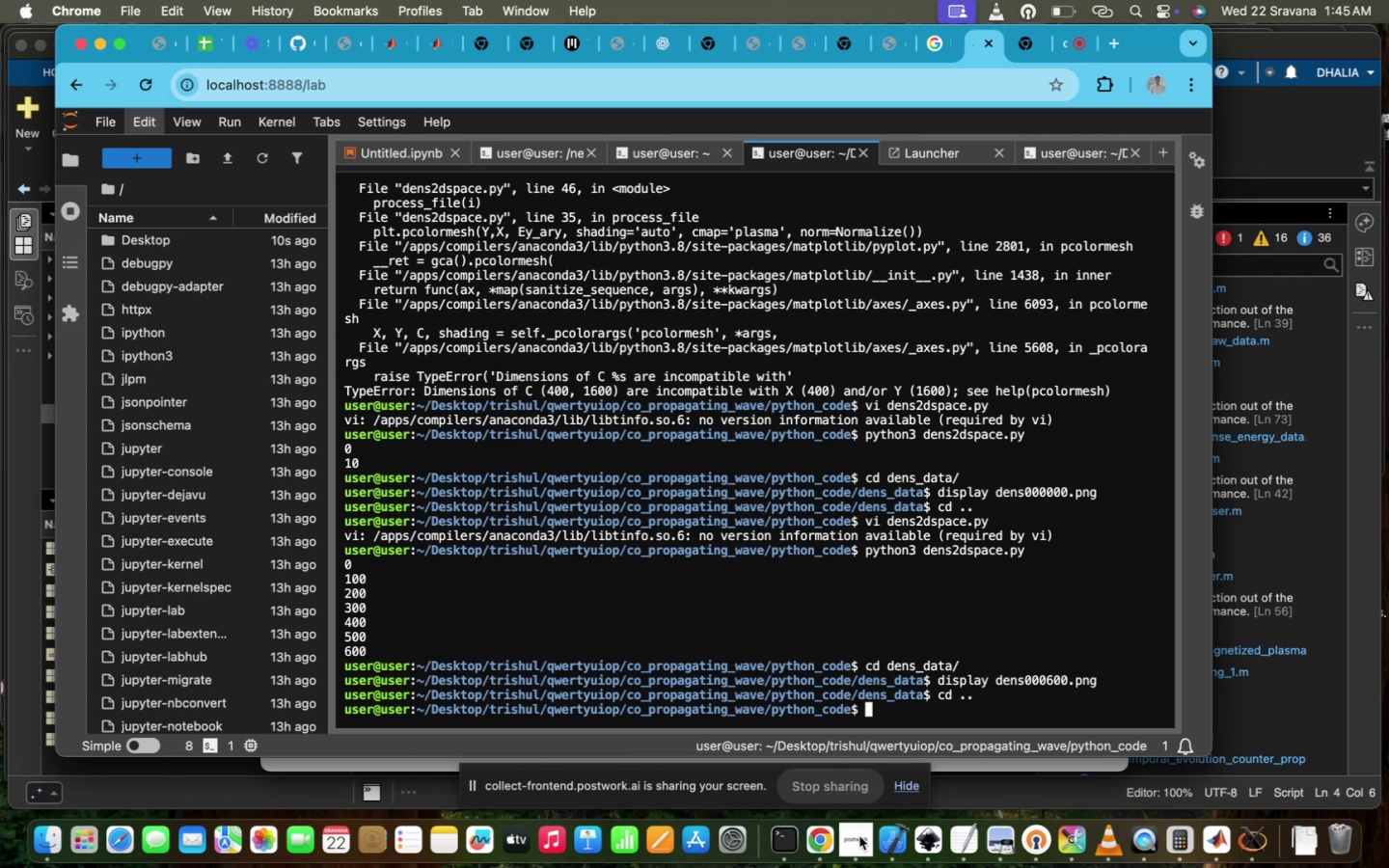 
wait(8.55)
 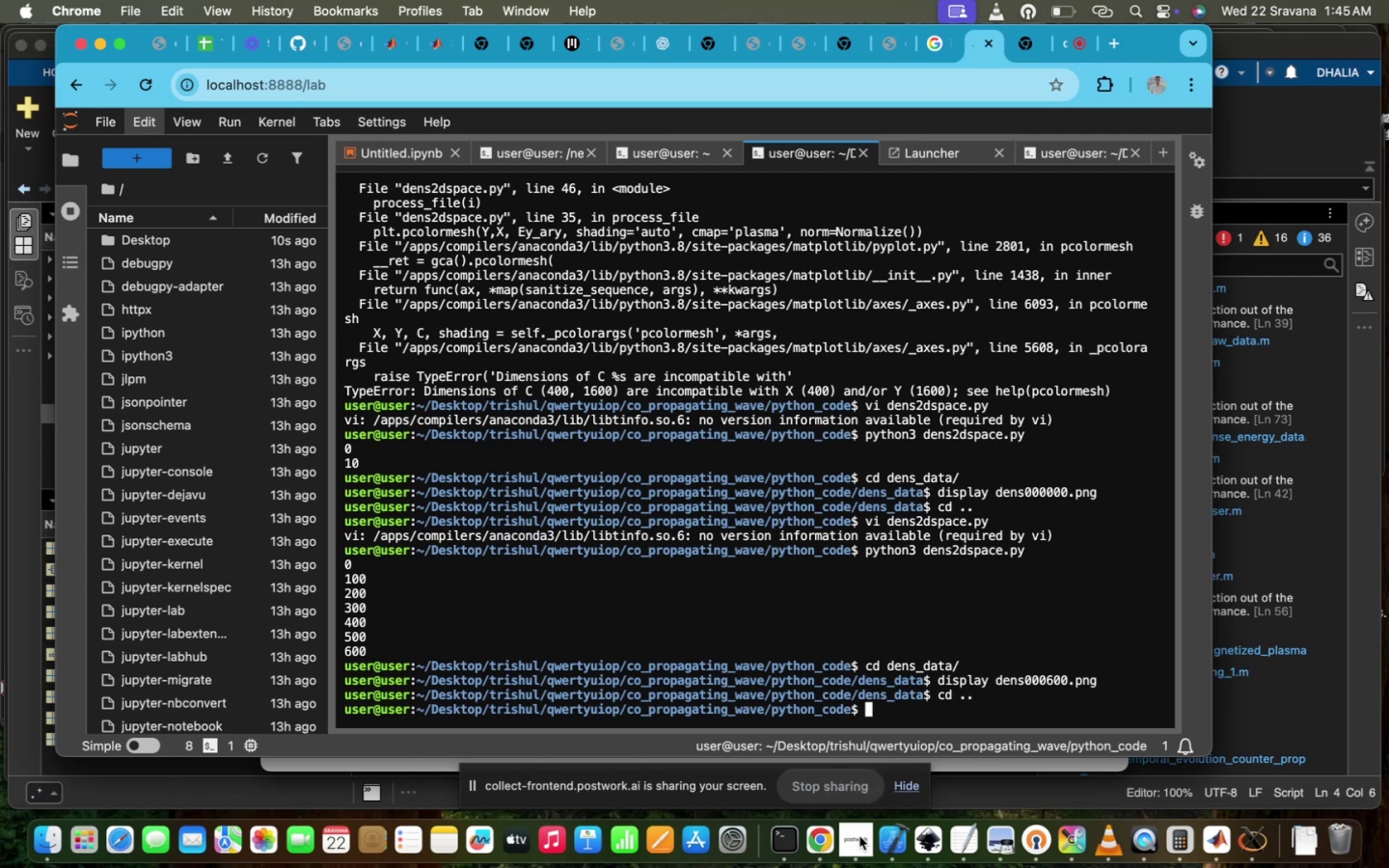 
scroll: coordinate [859, 836], scroll_direction: down, amount: 8.0
 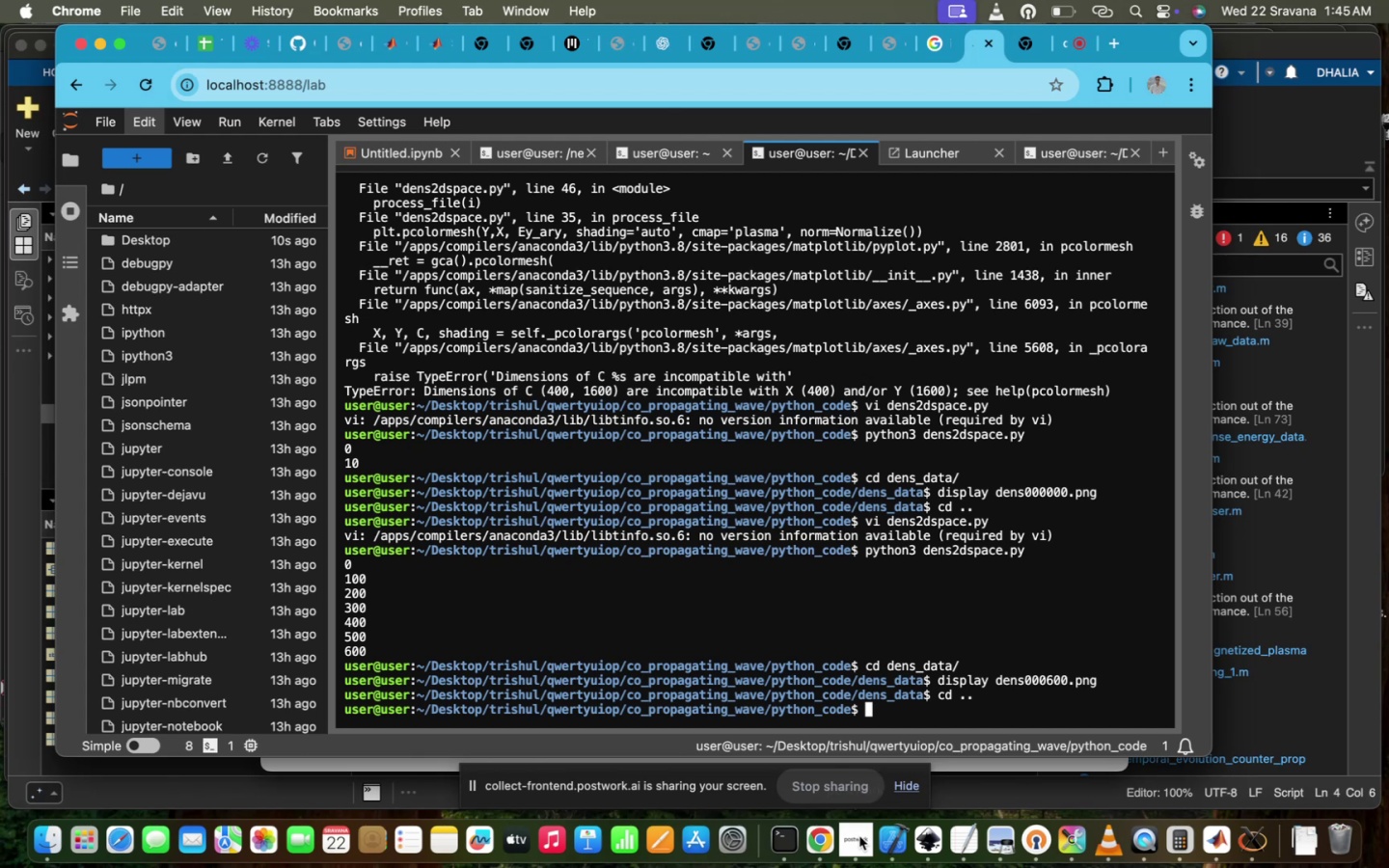 
wait(15.37)
 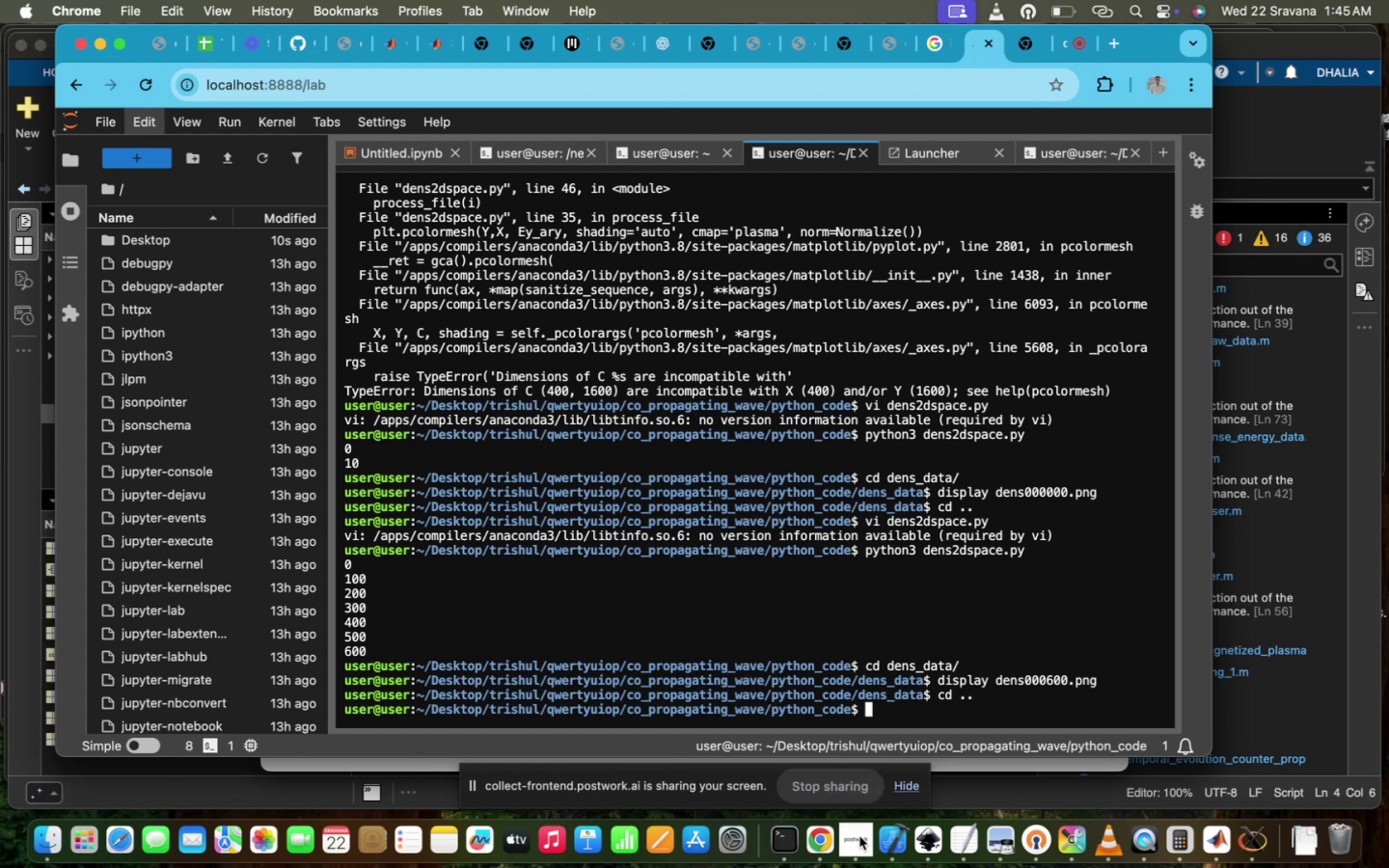 
type(ls)
 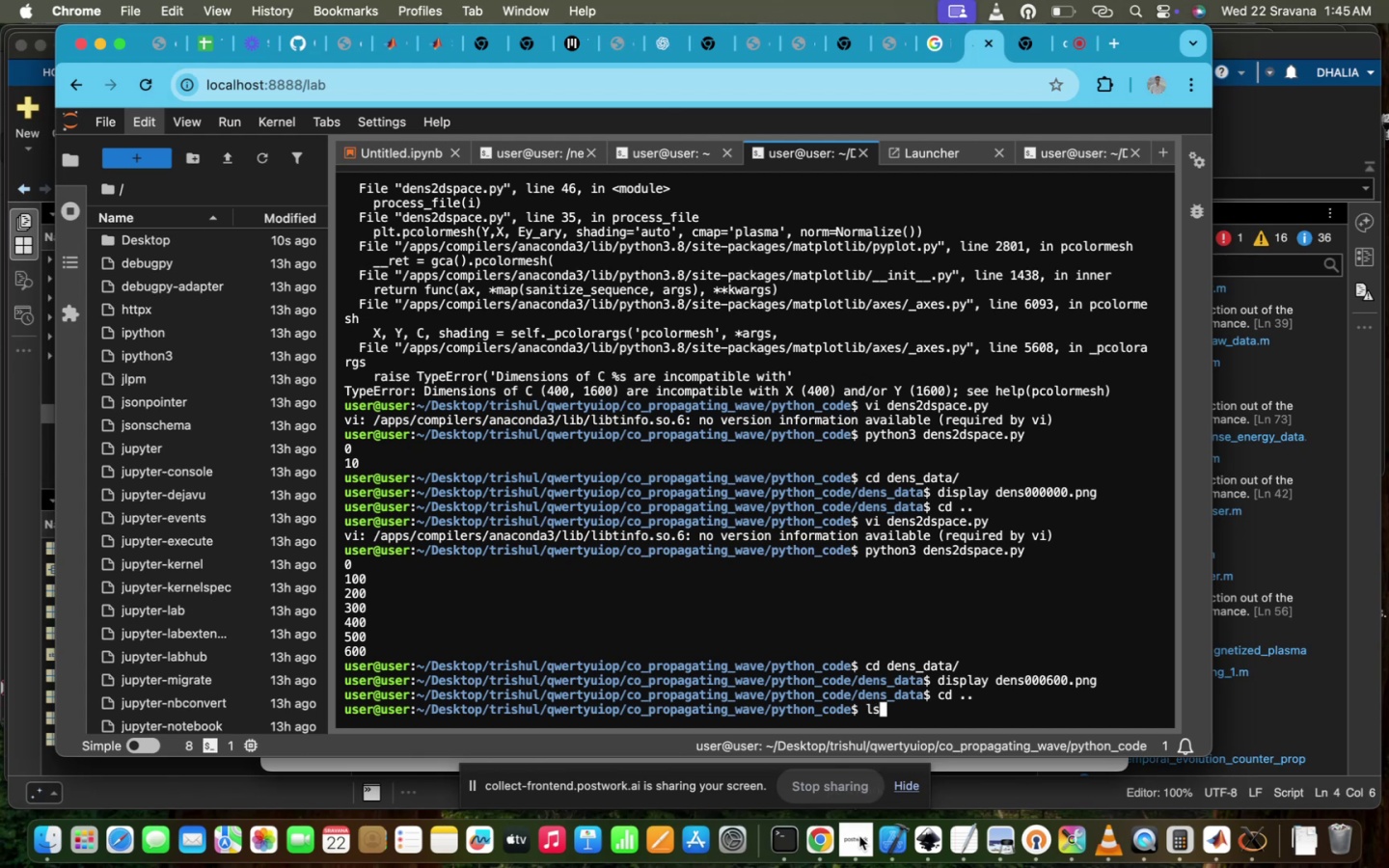 
key(Enter)
 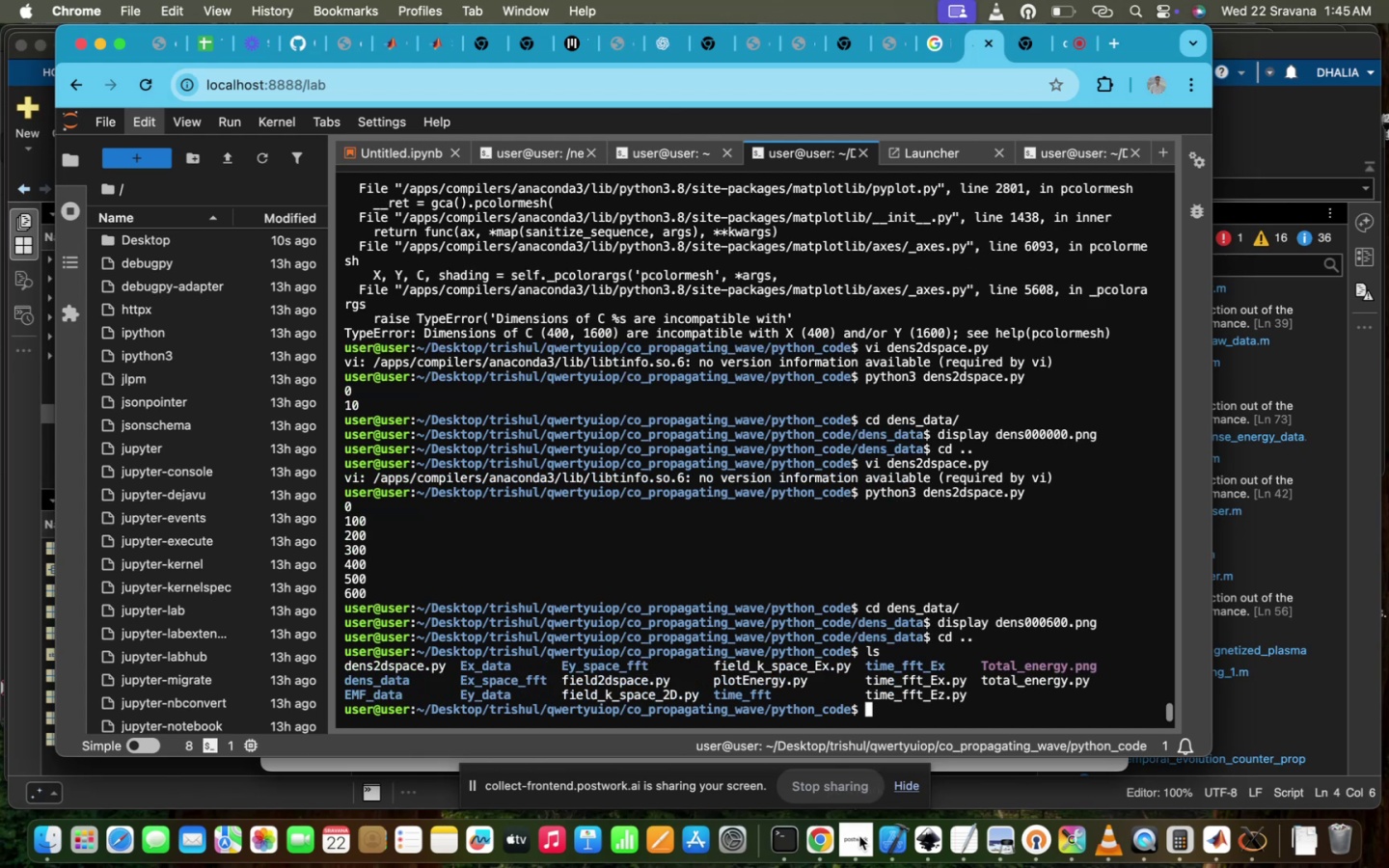 
type(cd)
key(Backspace)
key(Backspace)
key(Backspace)
 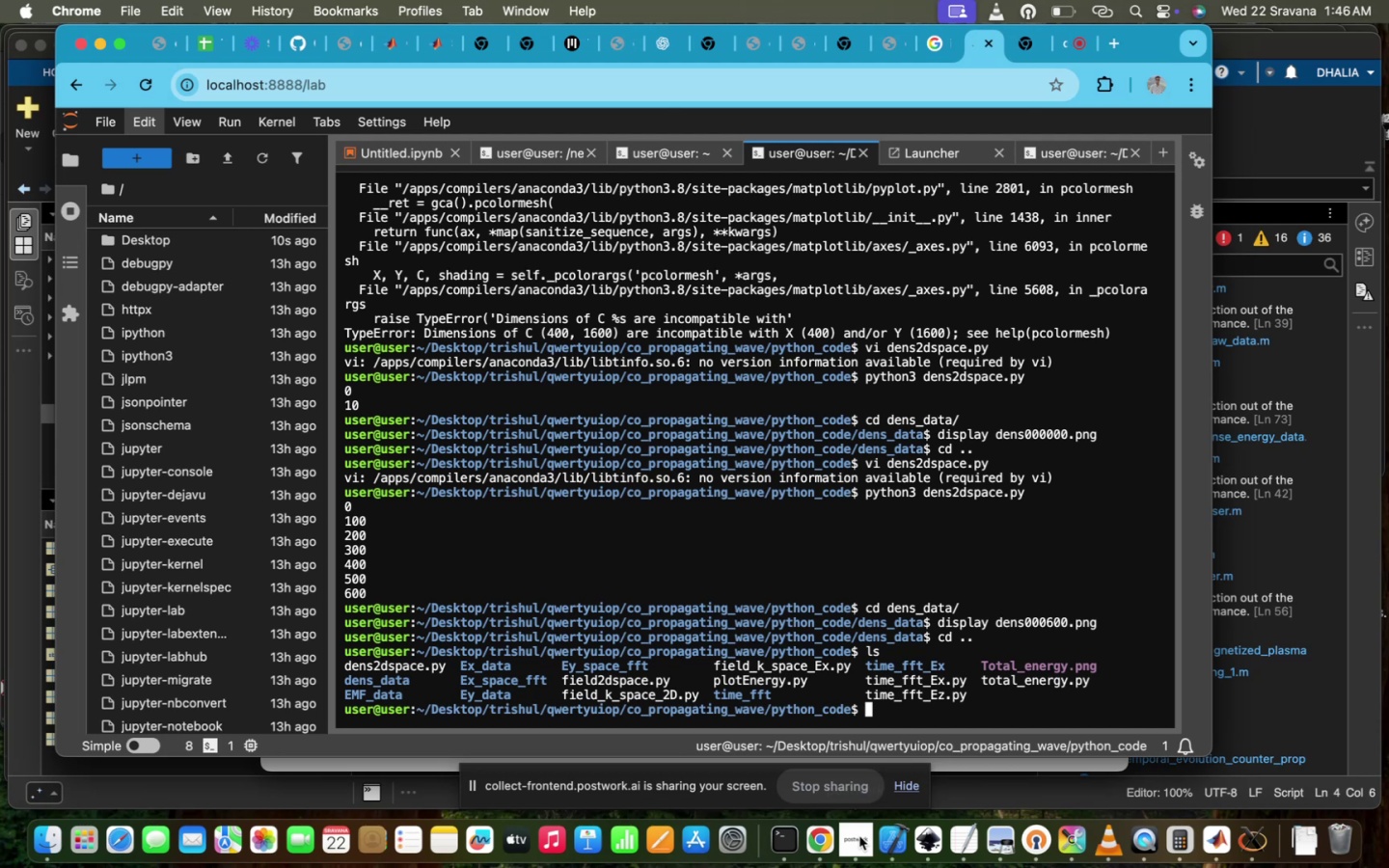 
hold_key(key=Backspace, duration=0.37)
 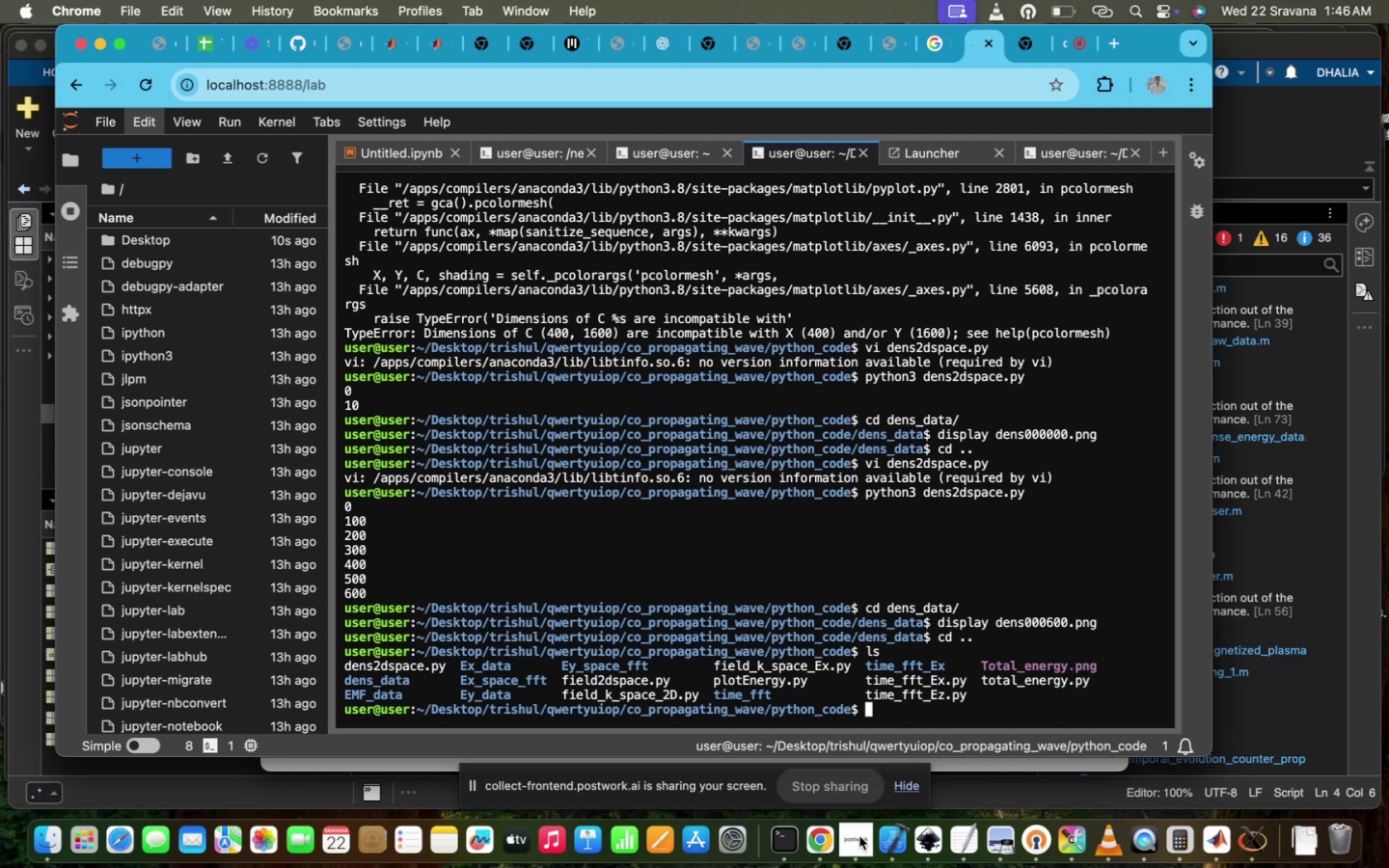 
wait(8.69)
 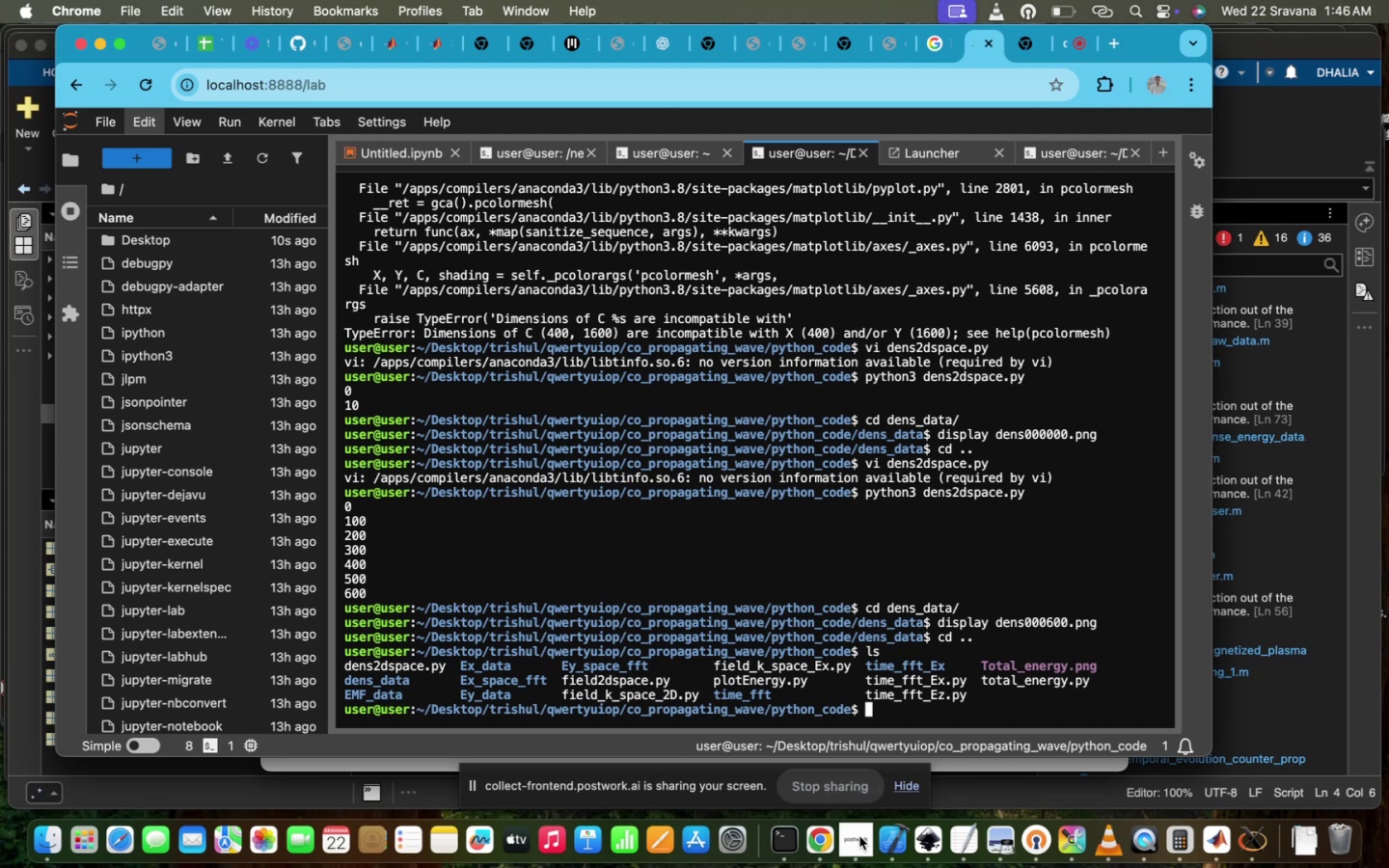 
type(ls)
 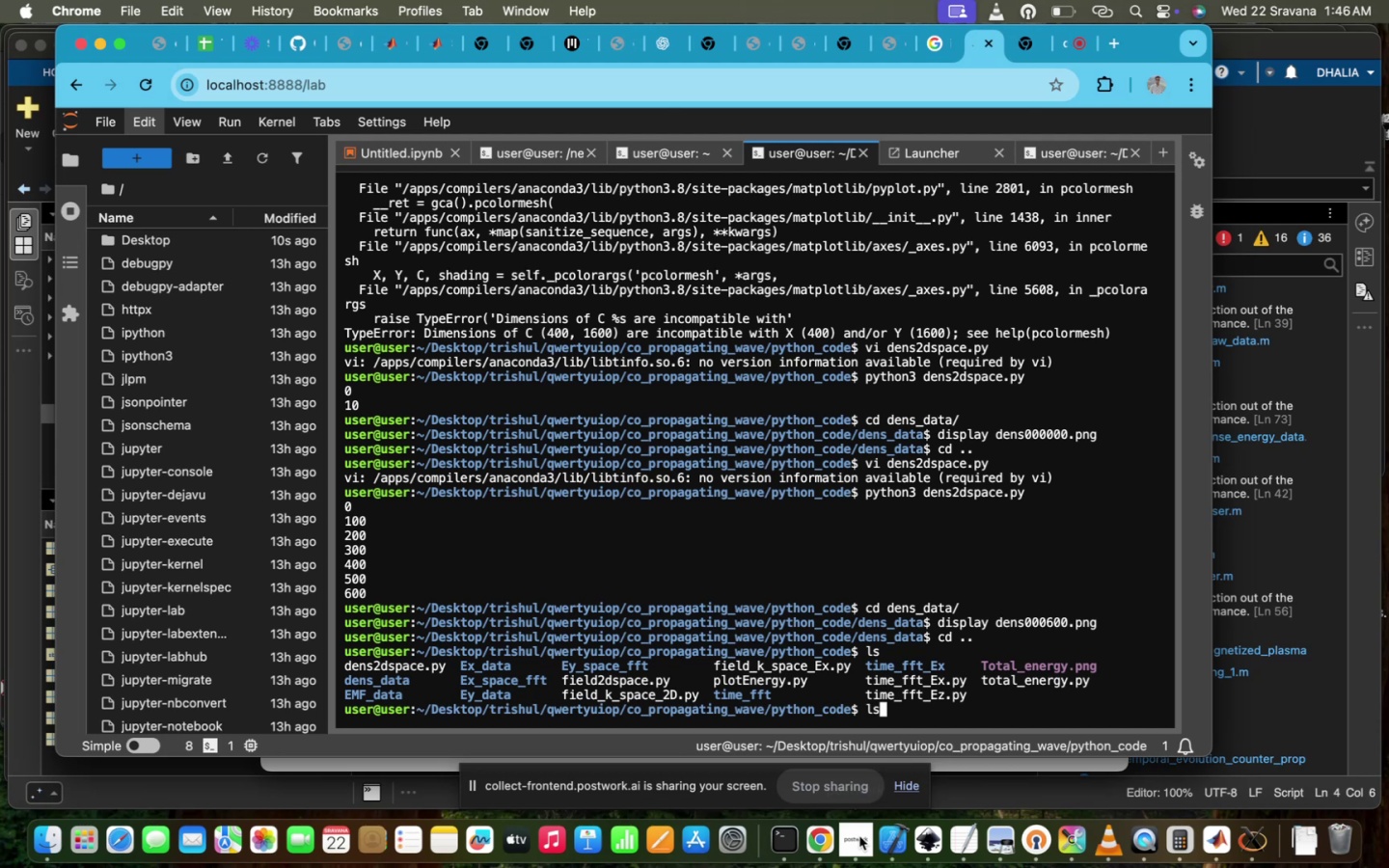 
key(Enter)
 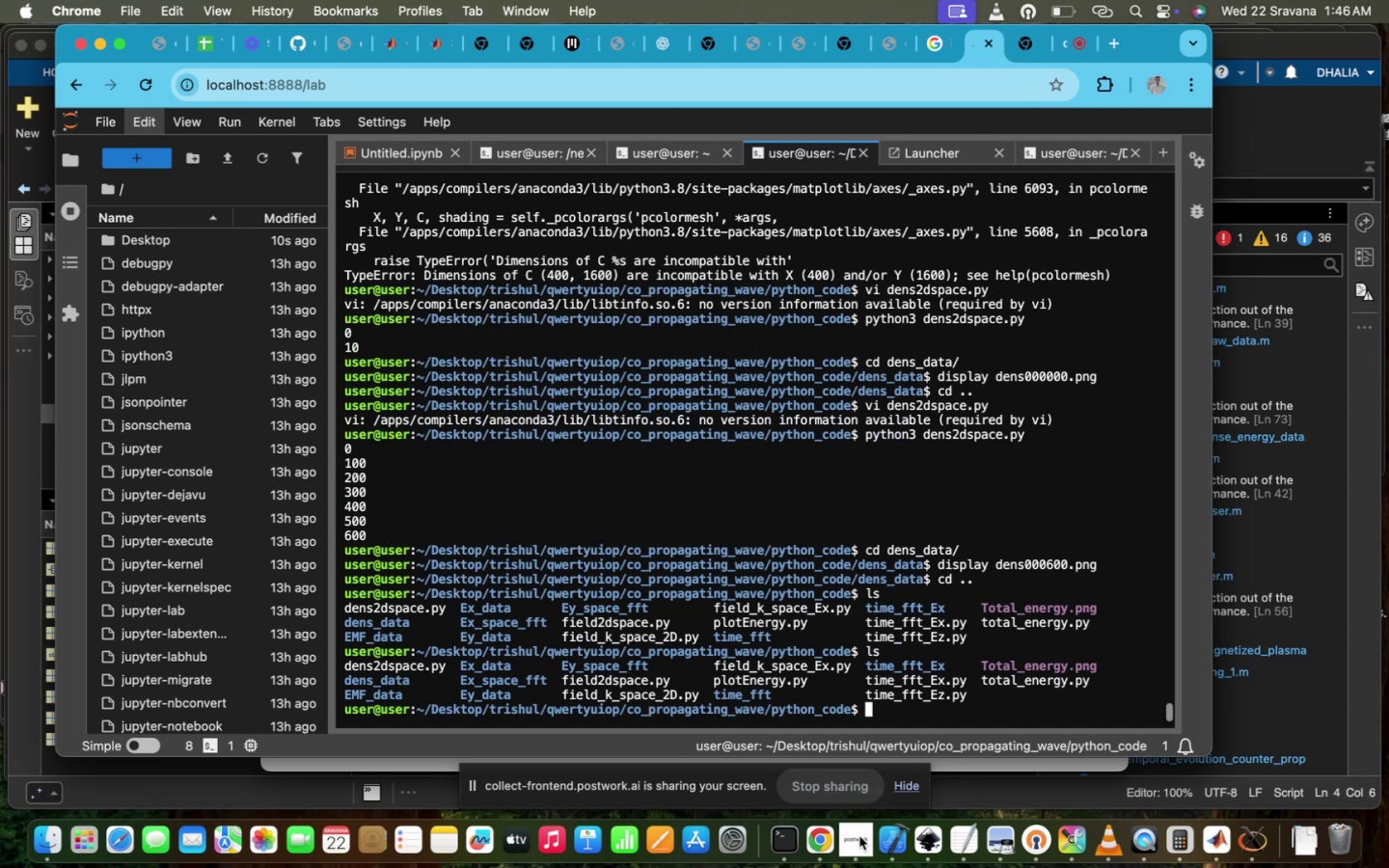 
type(cd)
key(Backspace)
key(Backspace)
key(Backspace)
type(cp fi)
key(Tab)
type(_)
key(Tab)
type(k)
key(Tab)
 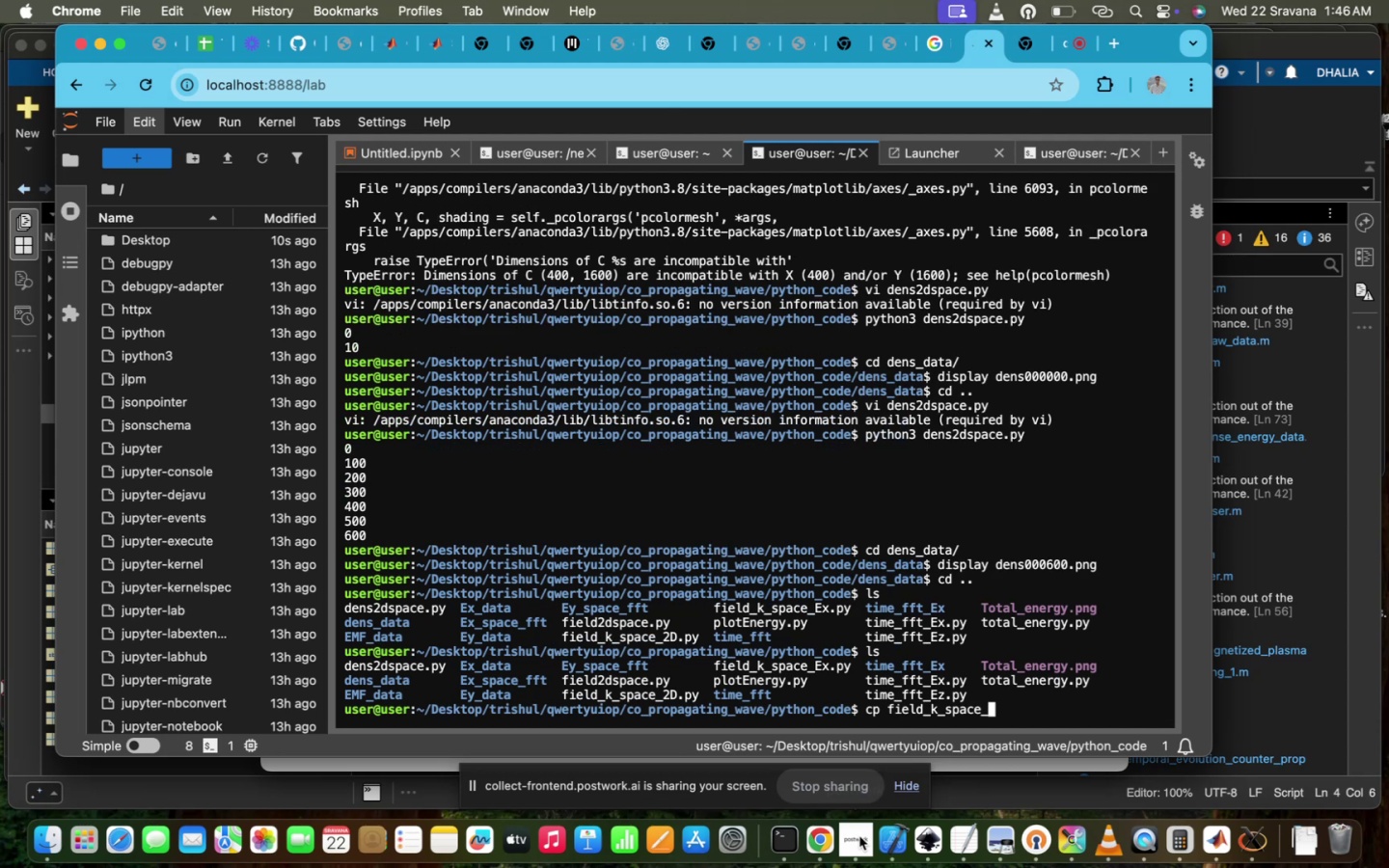 
hold_key(key=Backspace, duration=1.51)
 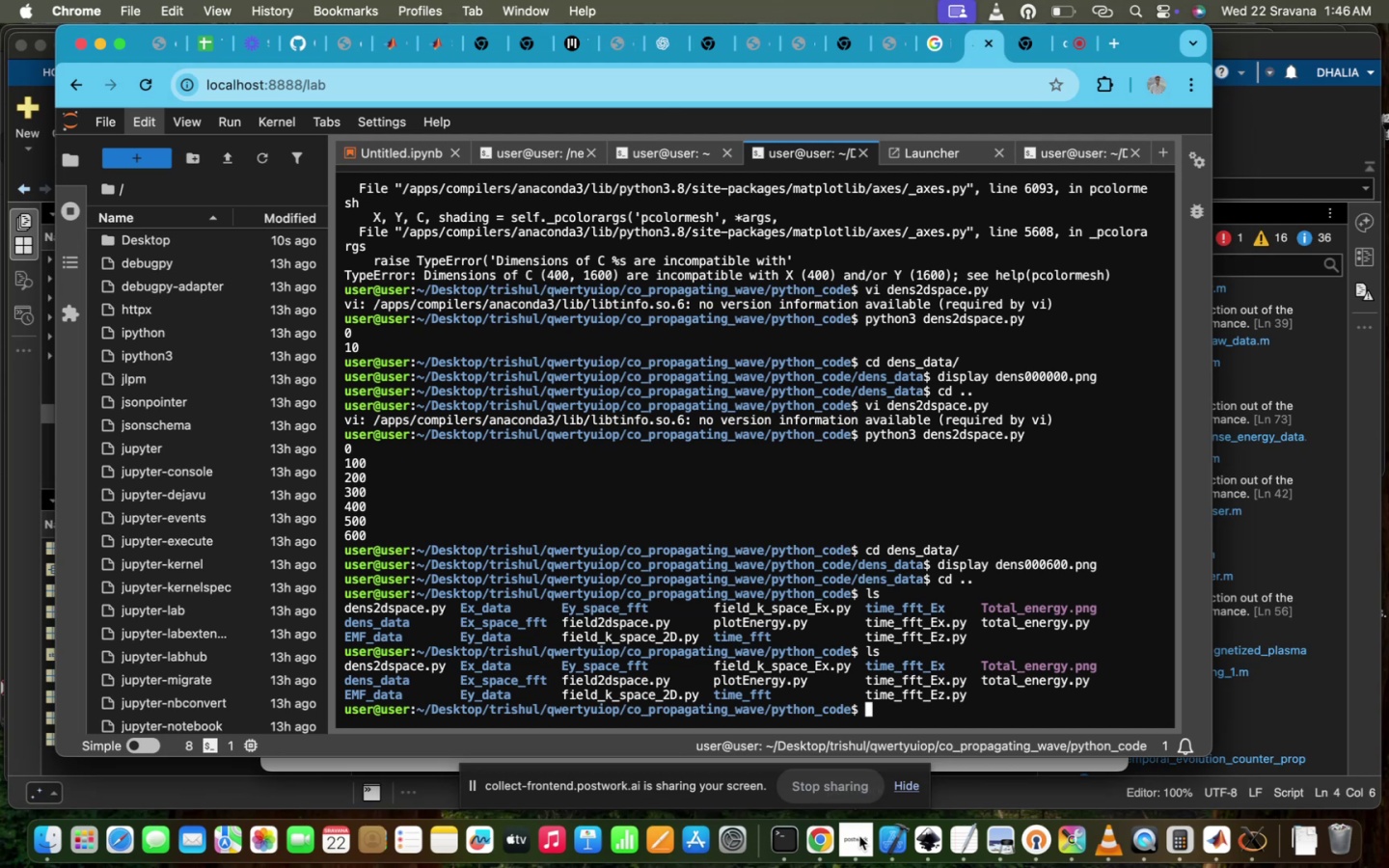 
hold_key(key=Backspace, duration=0.55)
 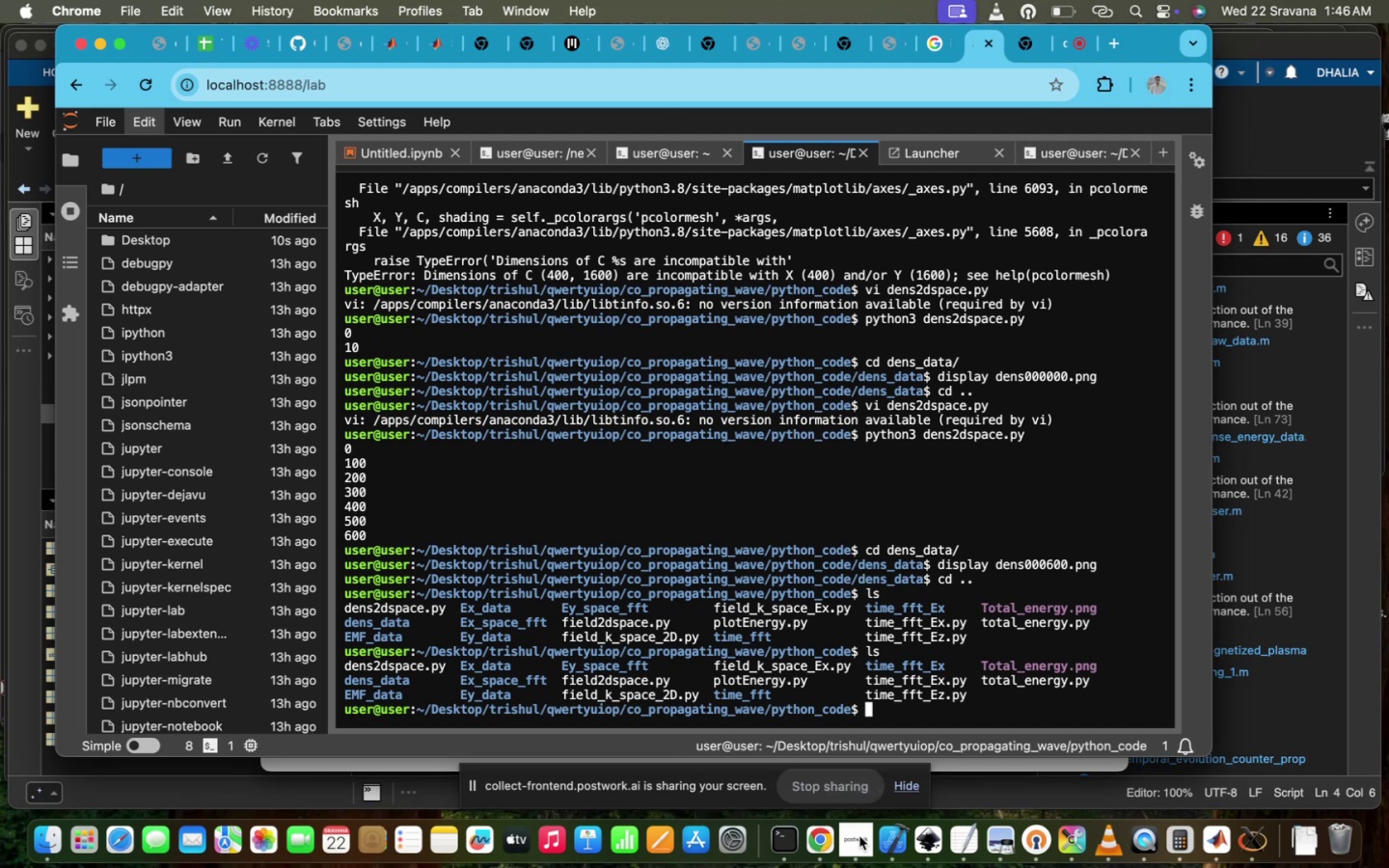 
key(Backspace)
 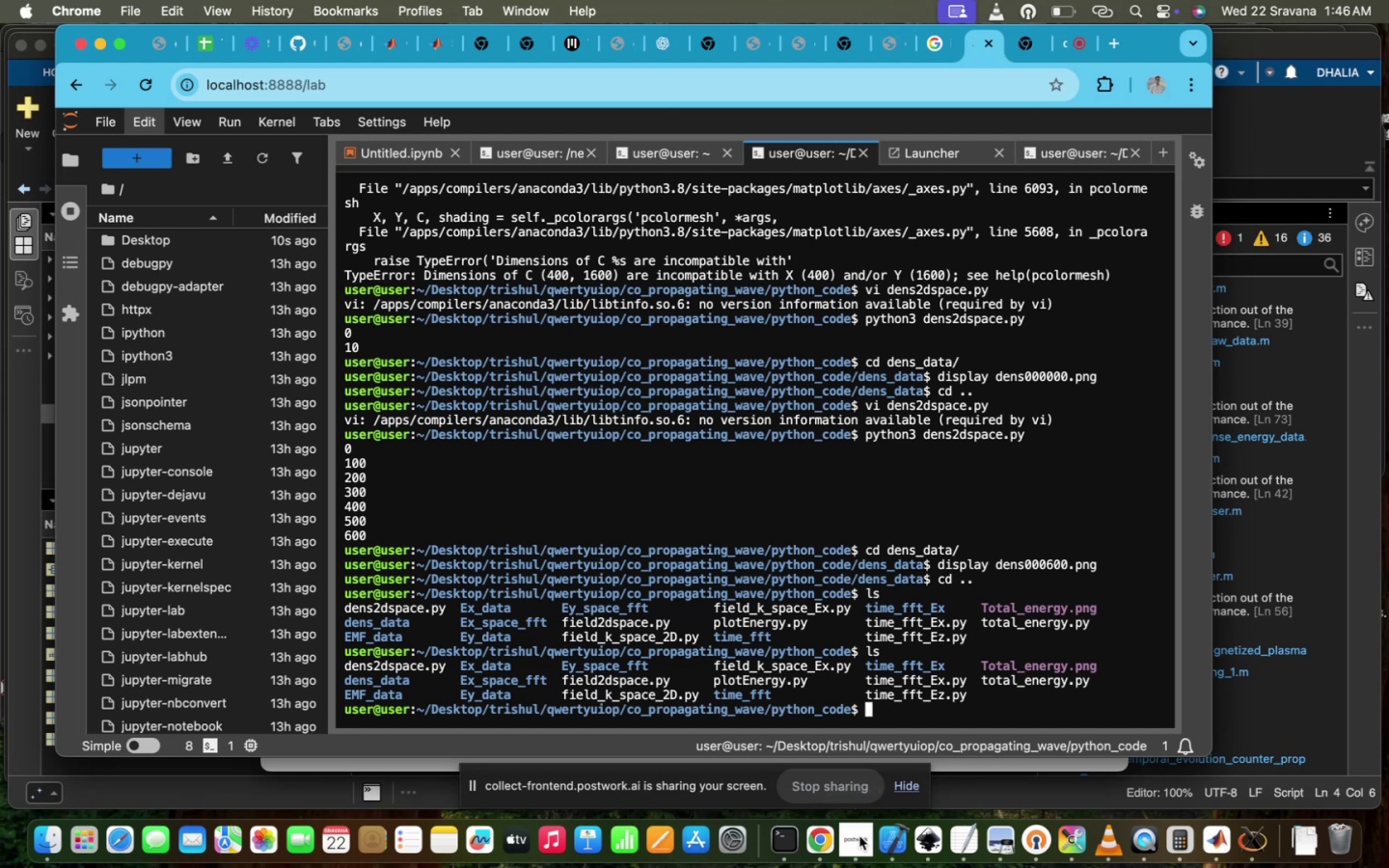 
wait(6.72)
 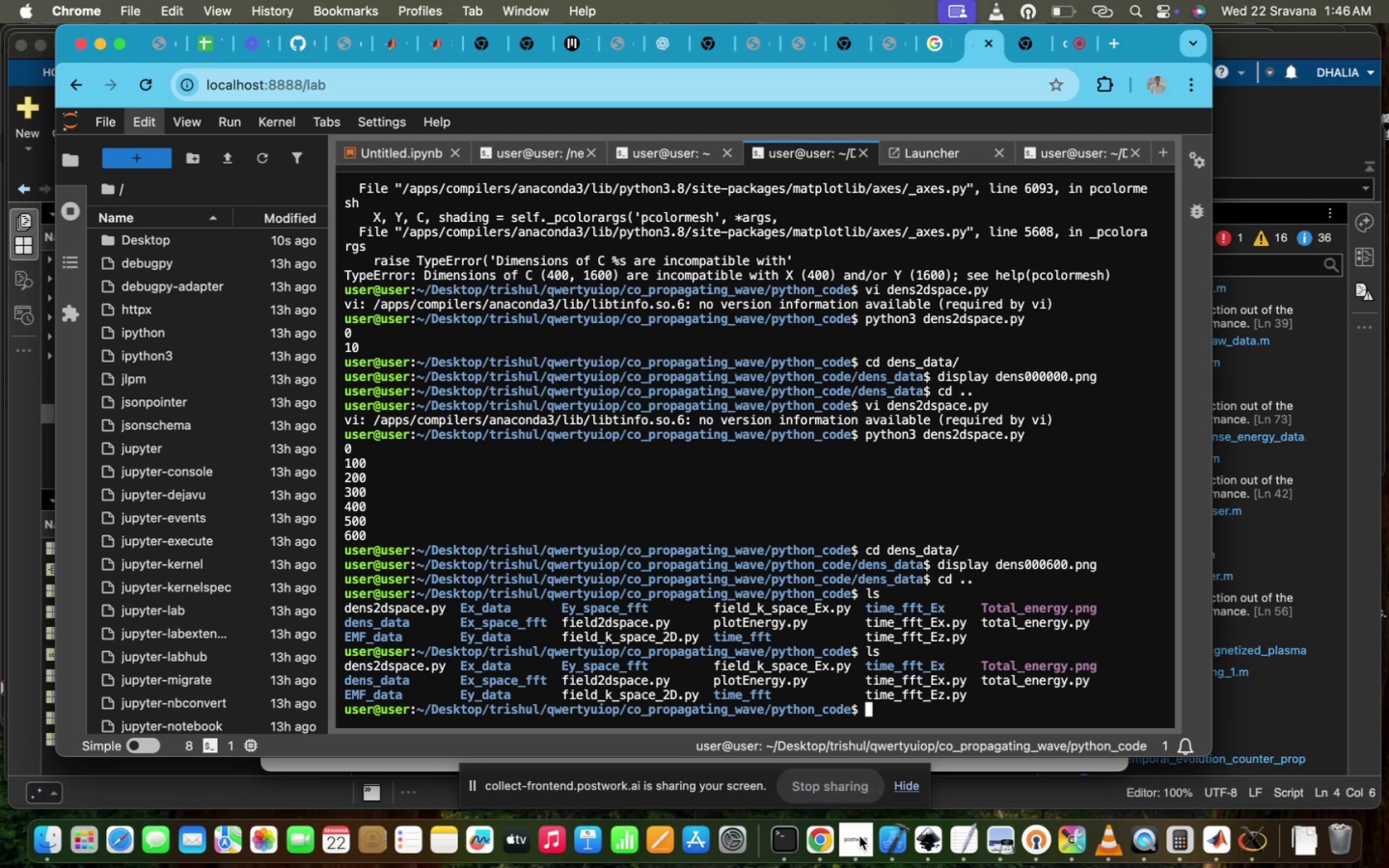 
type(ls)
 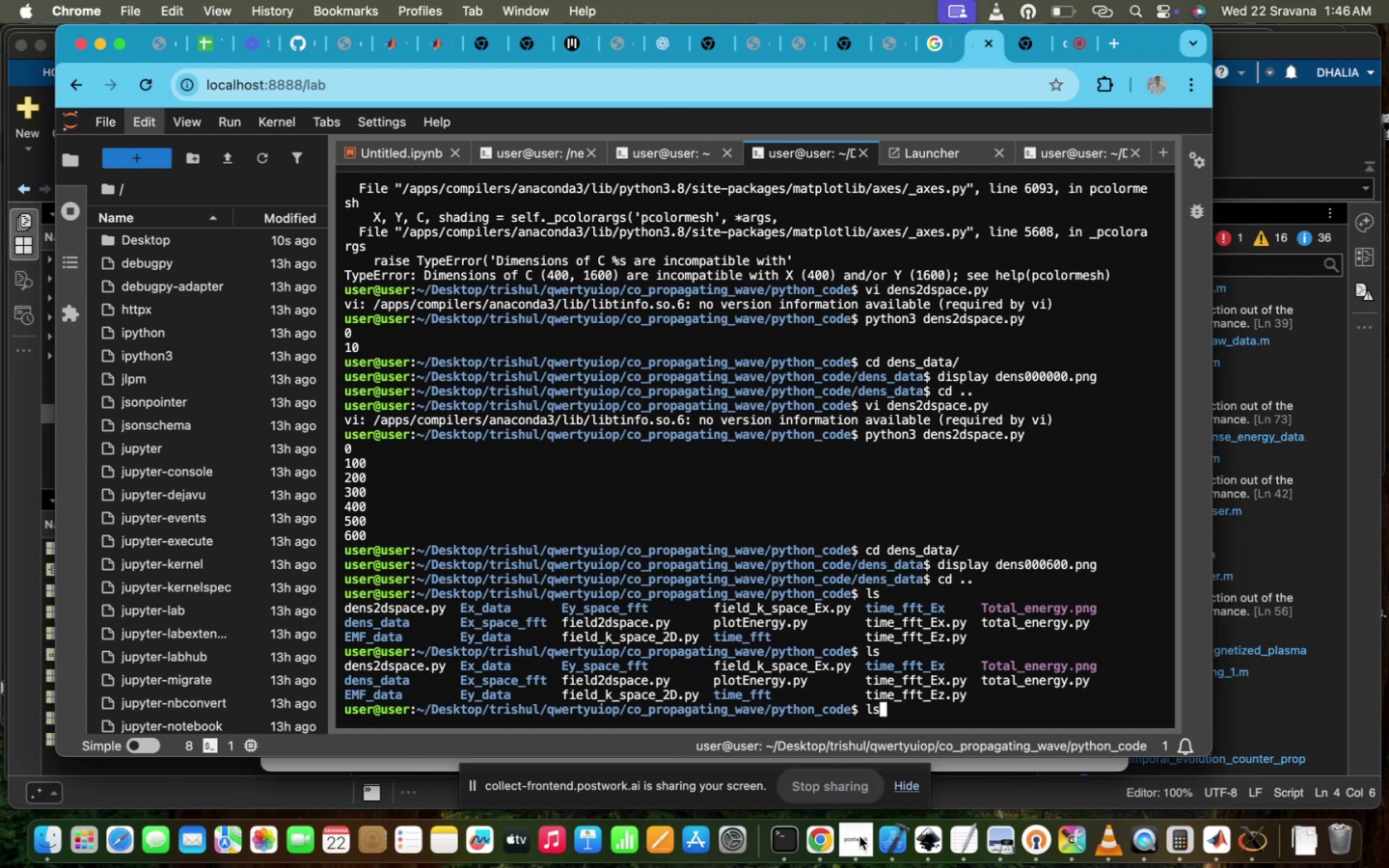 
key(Enter)
 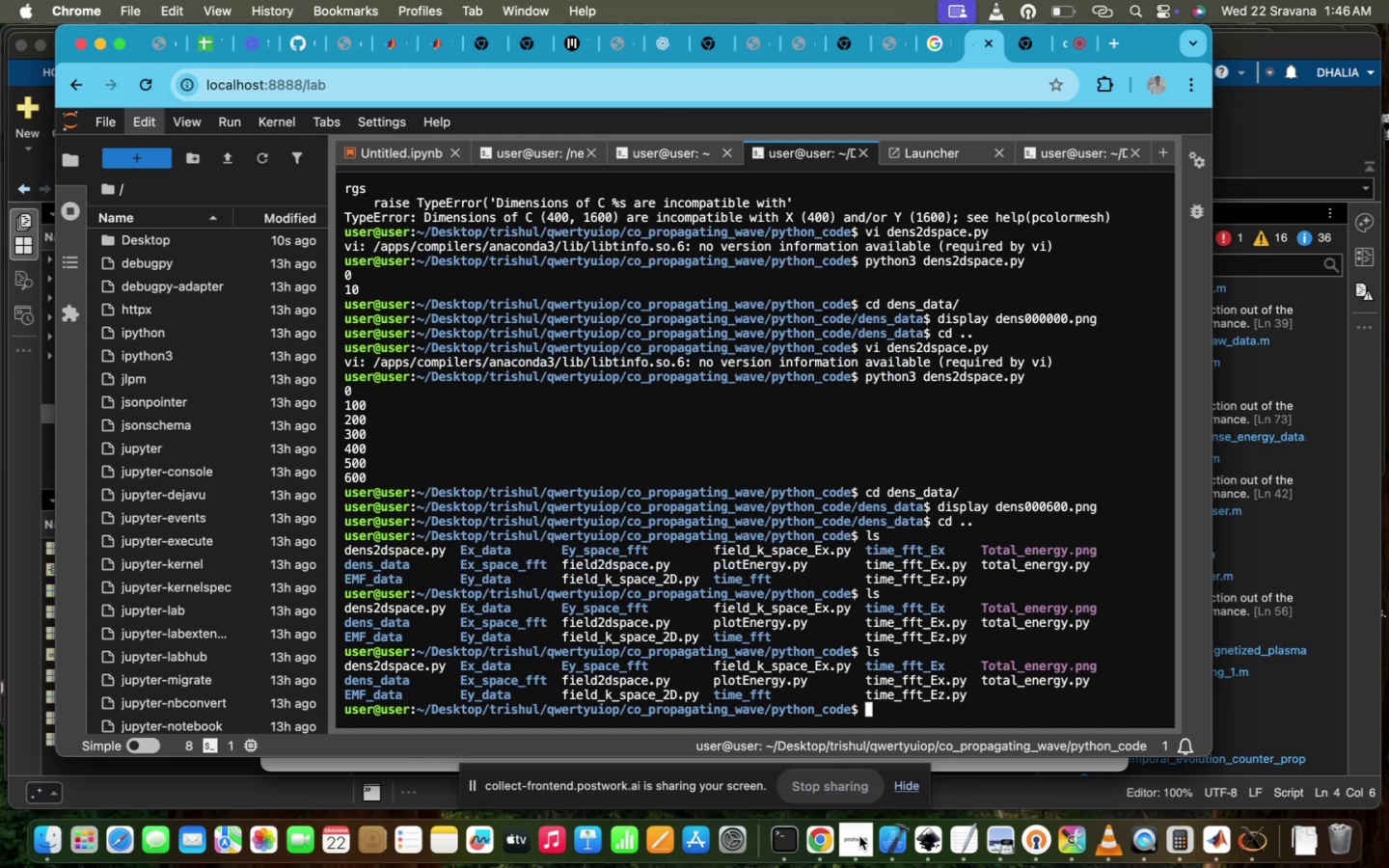 
type(cp )
 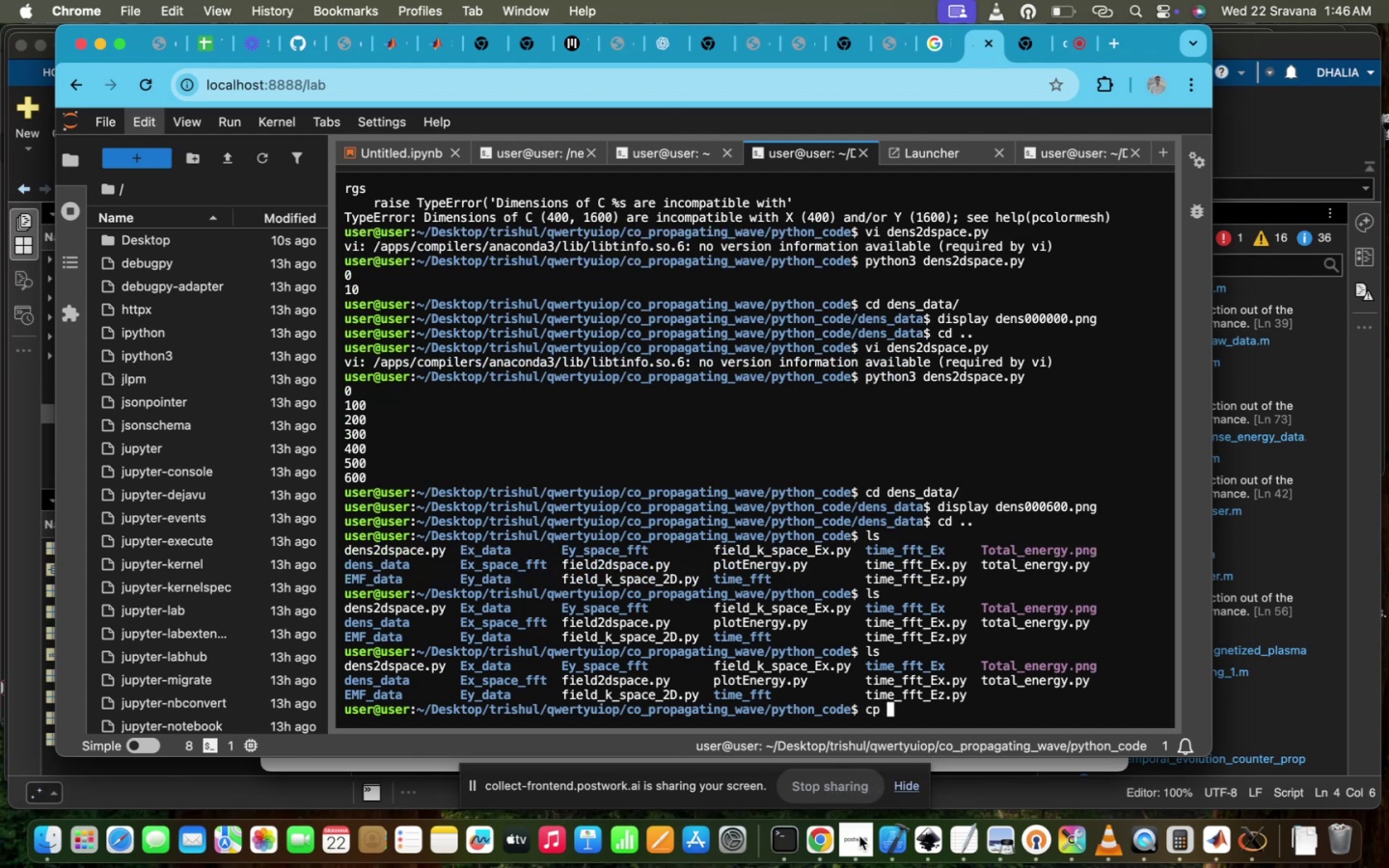 
key(Backspace)
key(Backspace)
key(Backspace)
type(d)
key(Backspace)
type(c)
key(Backspace)
type(cdmde)
key(Backspace)
key(Backspace)
key(Backspace)
type( den)
key(Tab)
 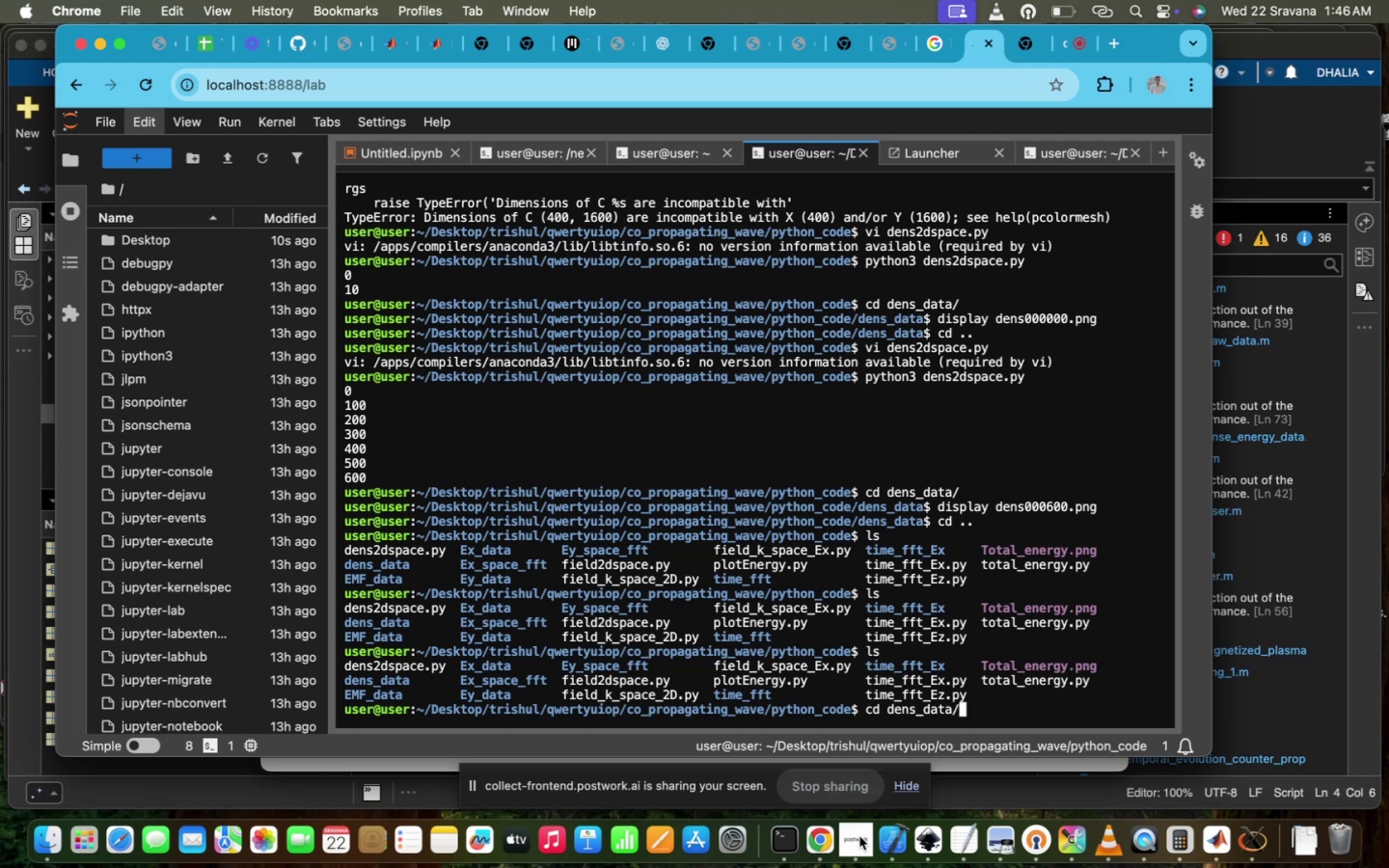 
key(Enter)
 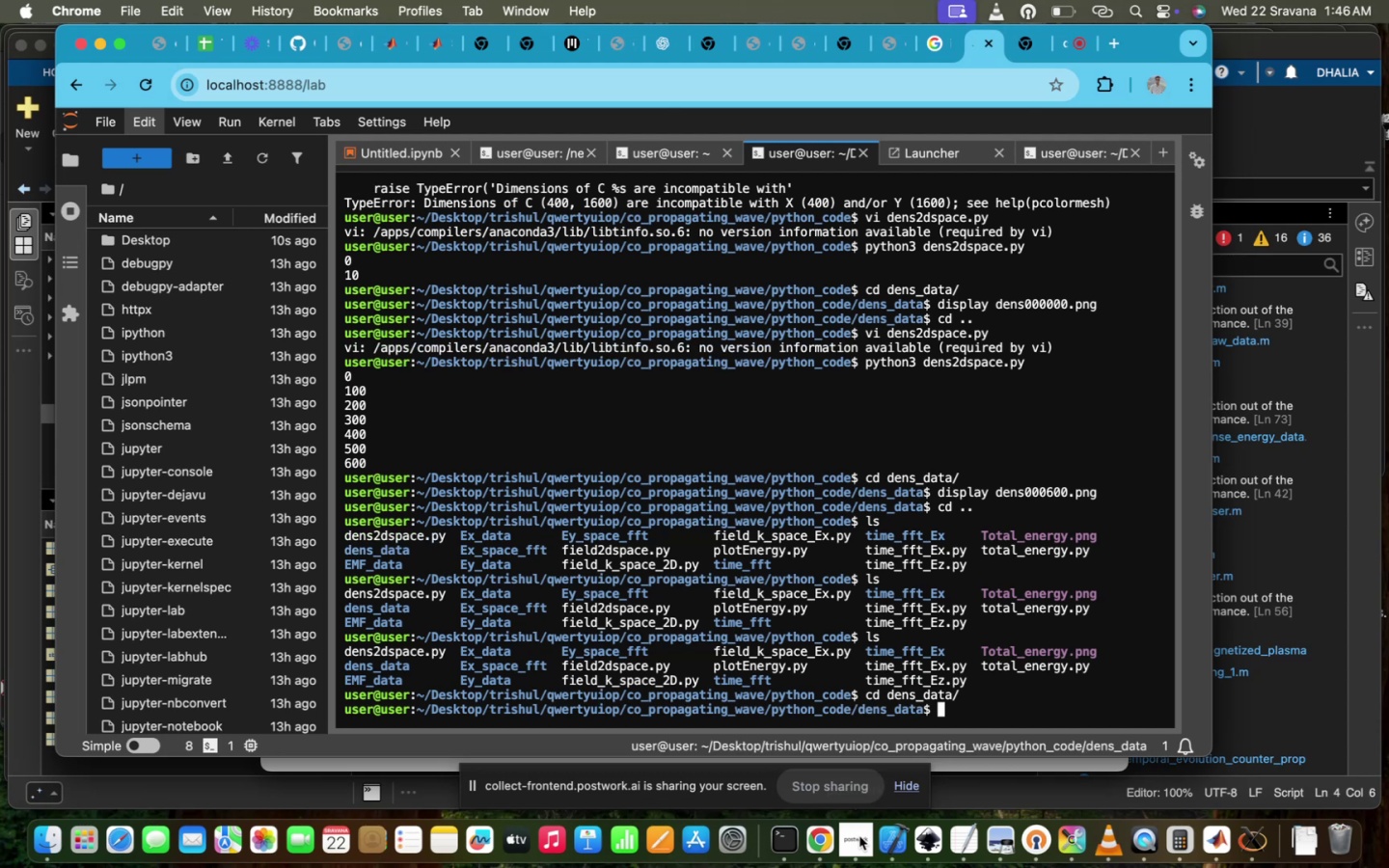 
key(ArrowUp)
 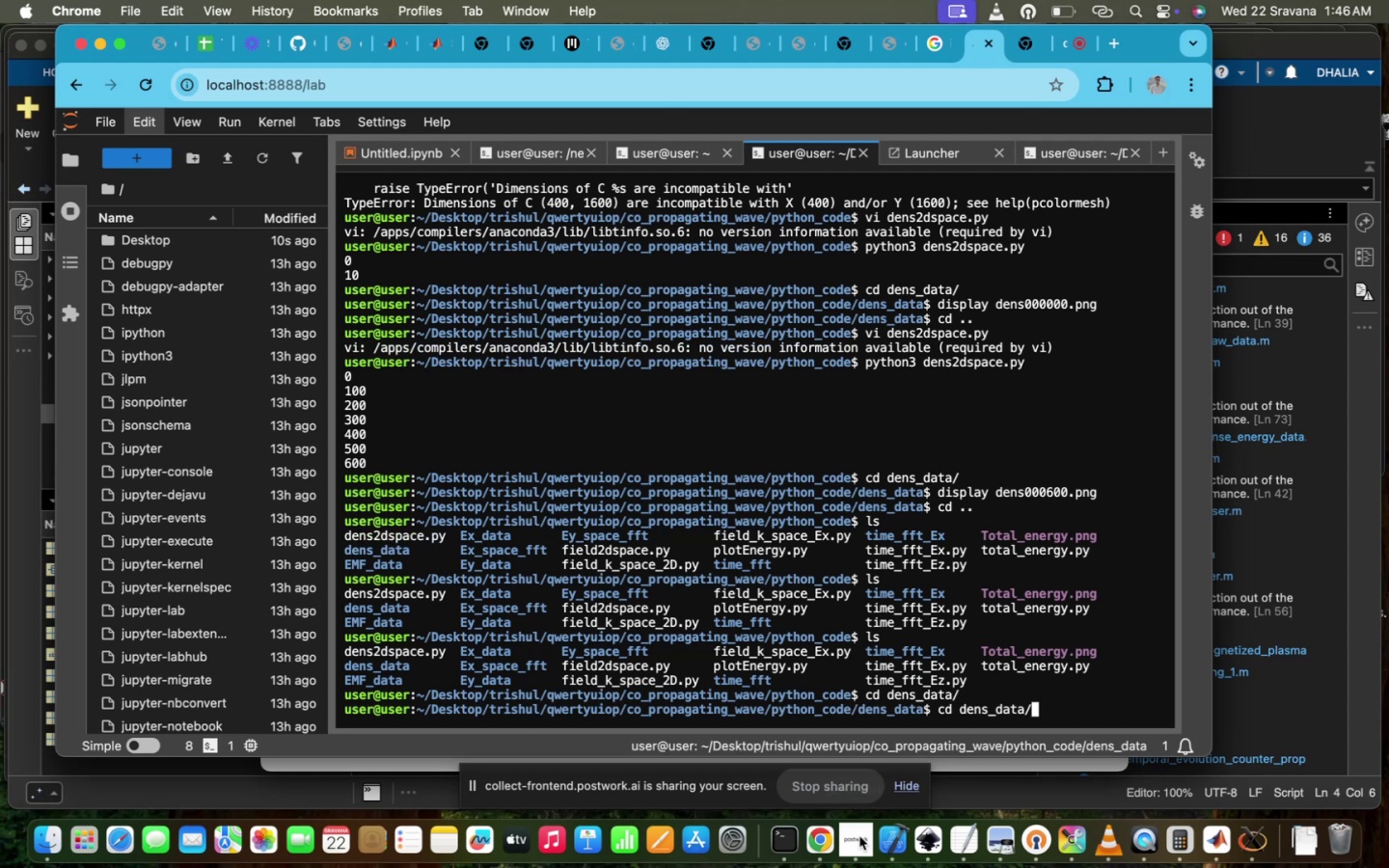 
key(ArrowUp)
 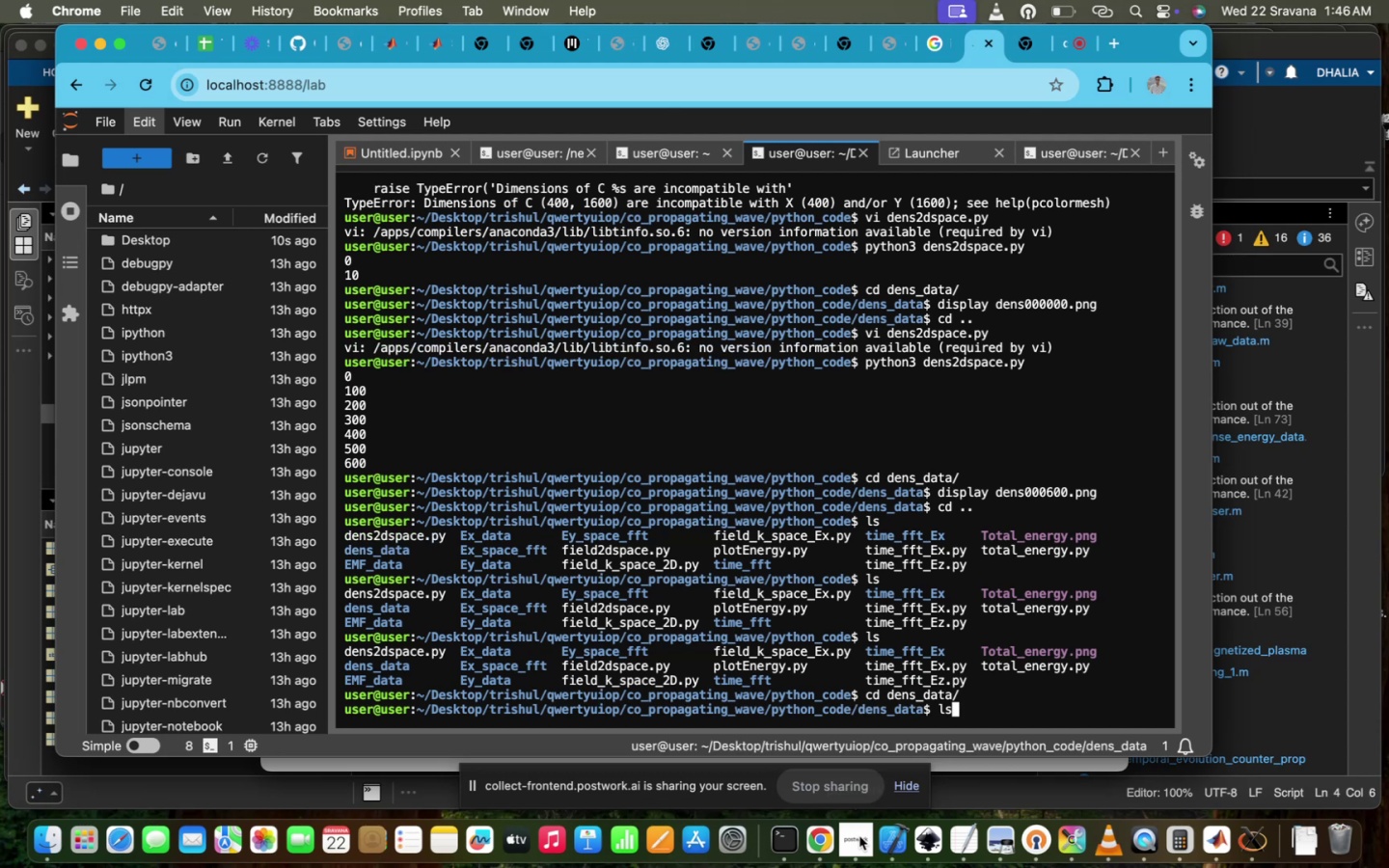 
key(ArrowUp)
 